 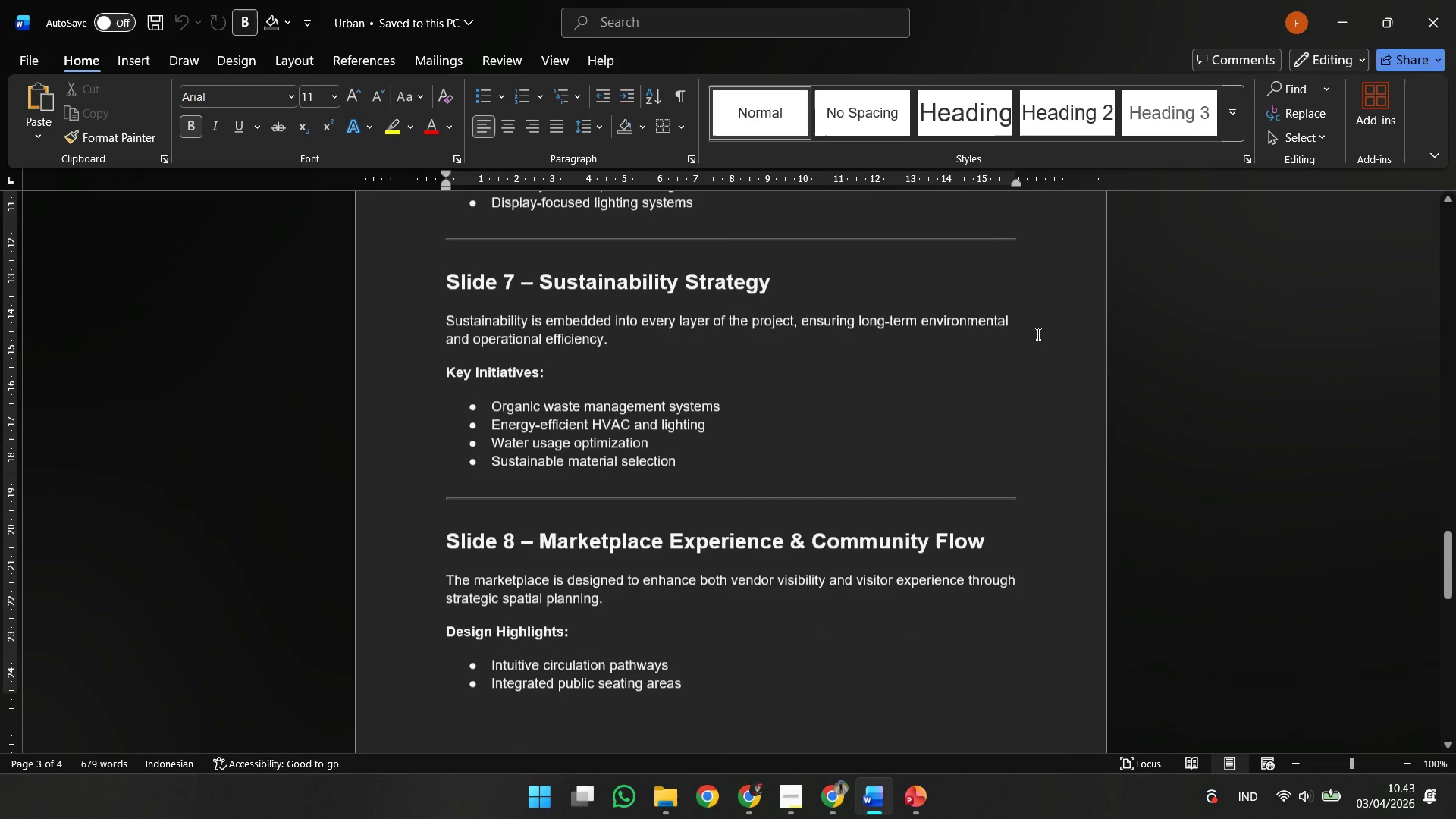 
scroll: coordinate [1020, 557], scroll_direction: down, amount: 17.0
 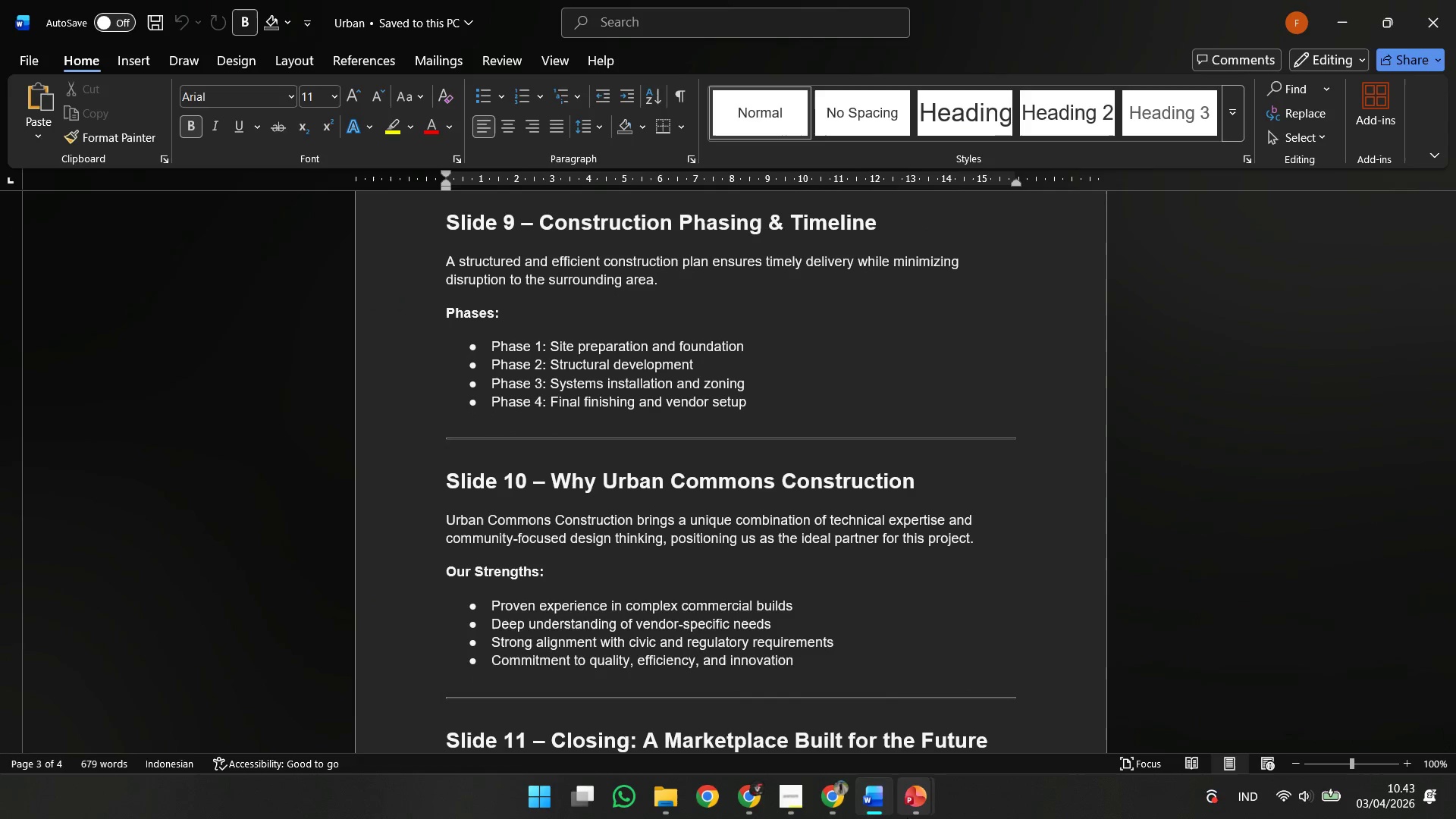 
left_click([907, 818])
 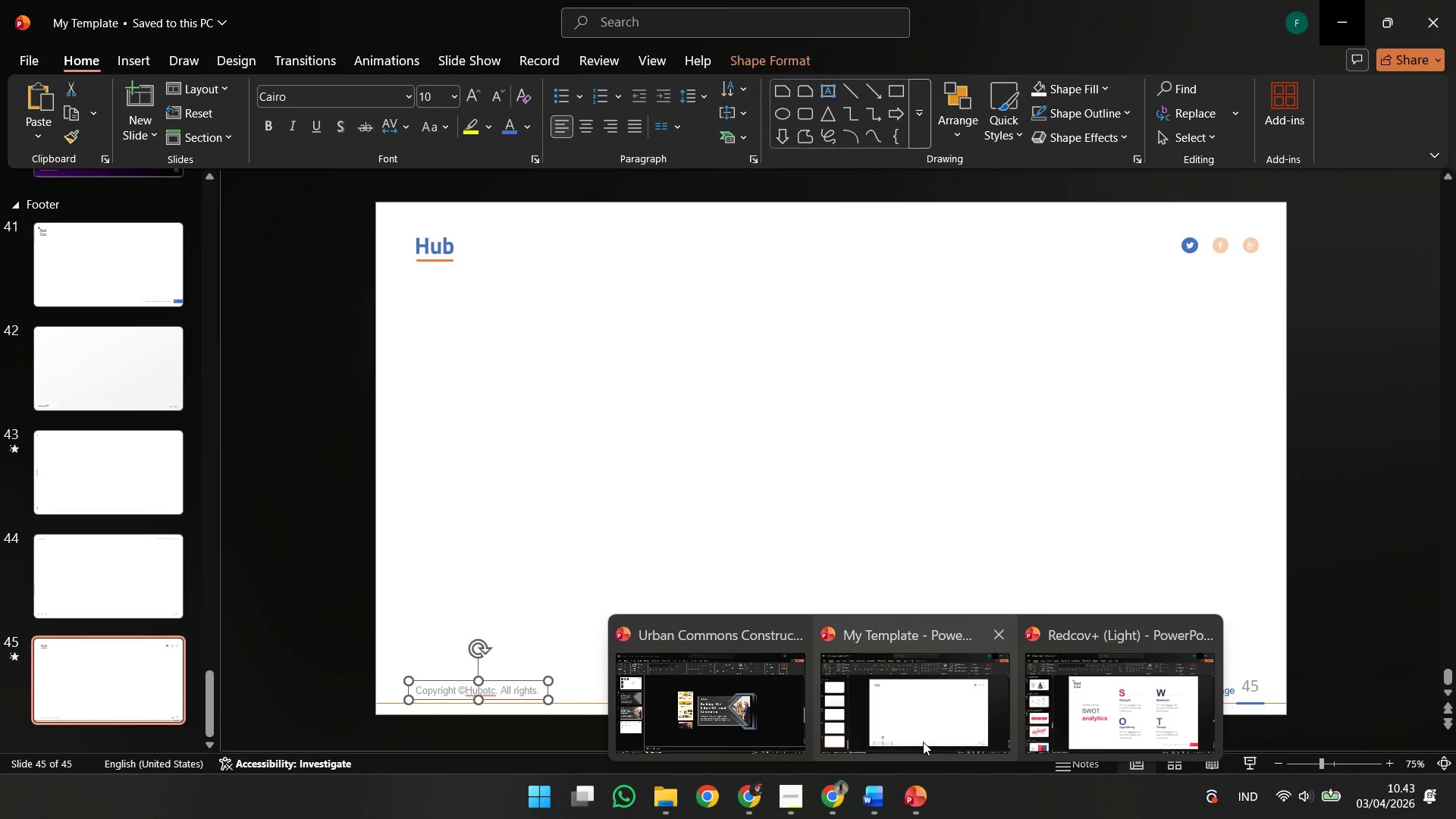 
left_click([923, 742])
 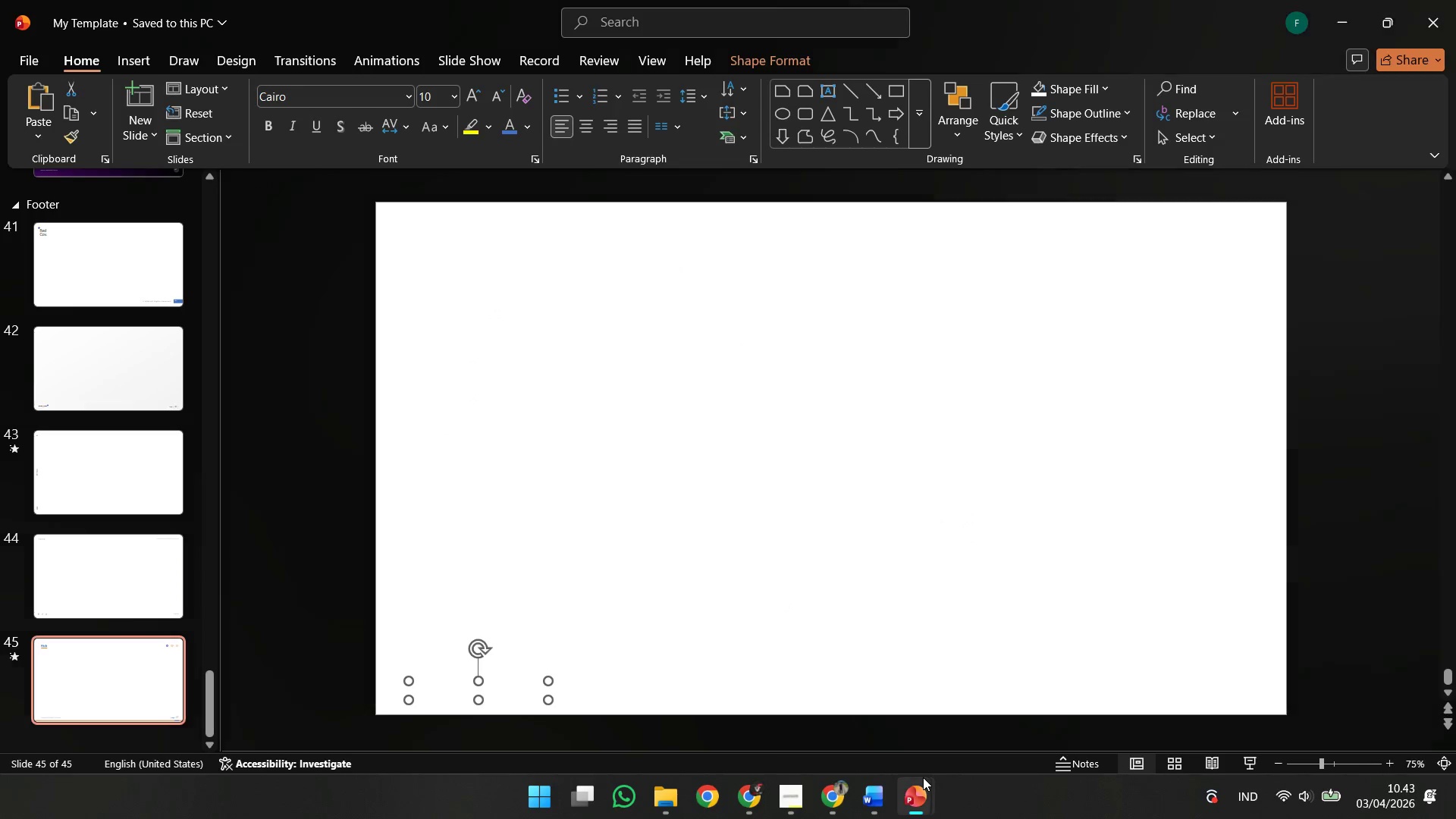 
left_click([923, 777])
 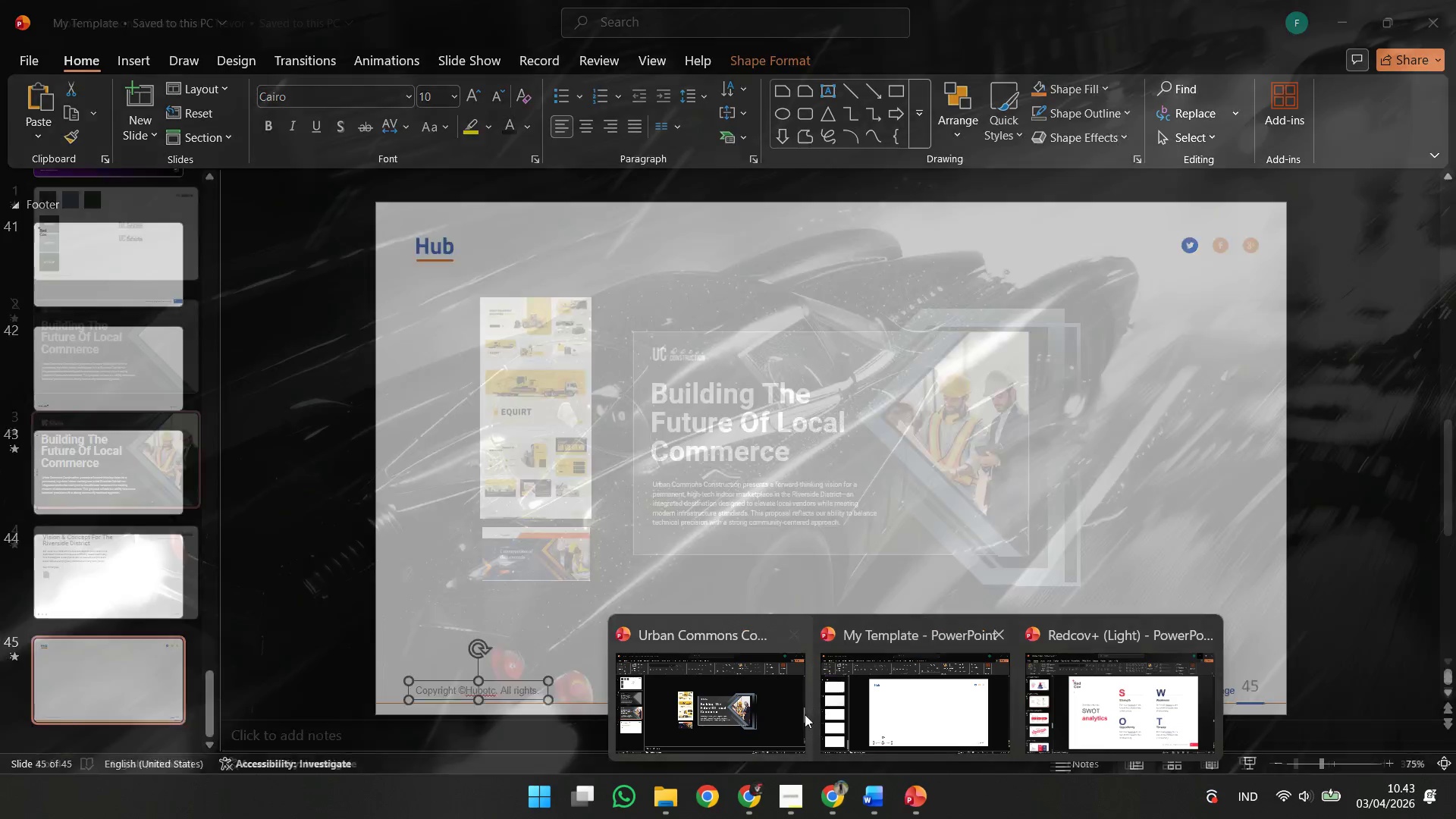 
left_click([790, 718])
 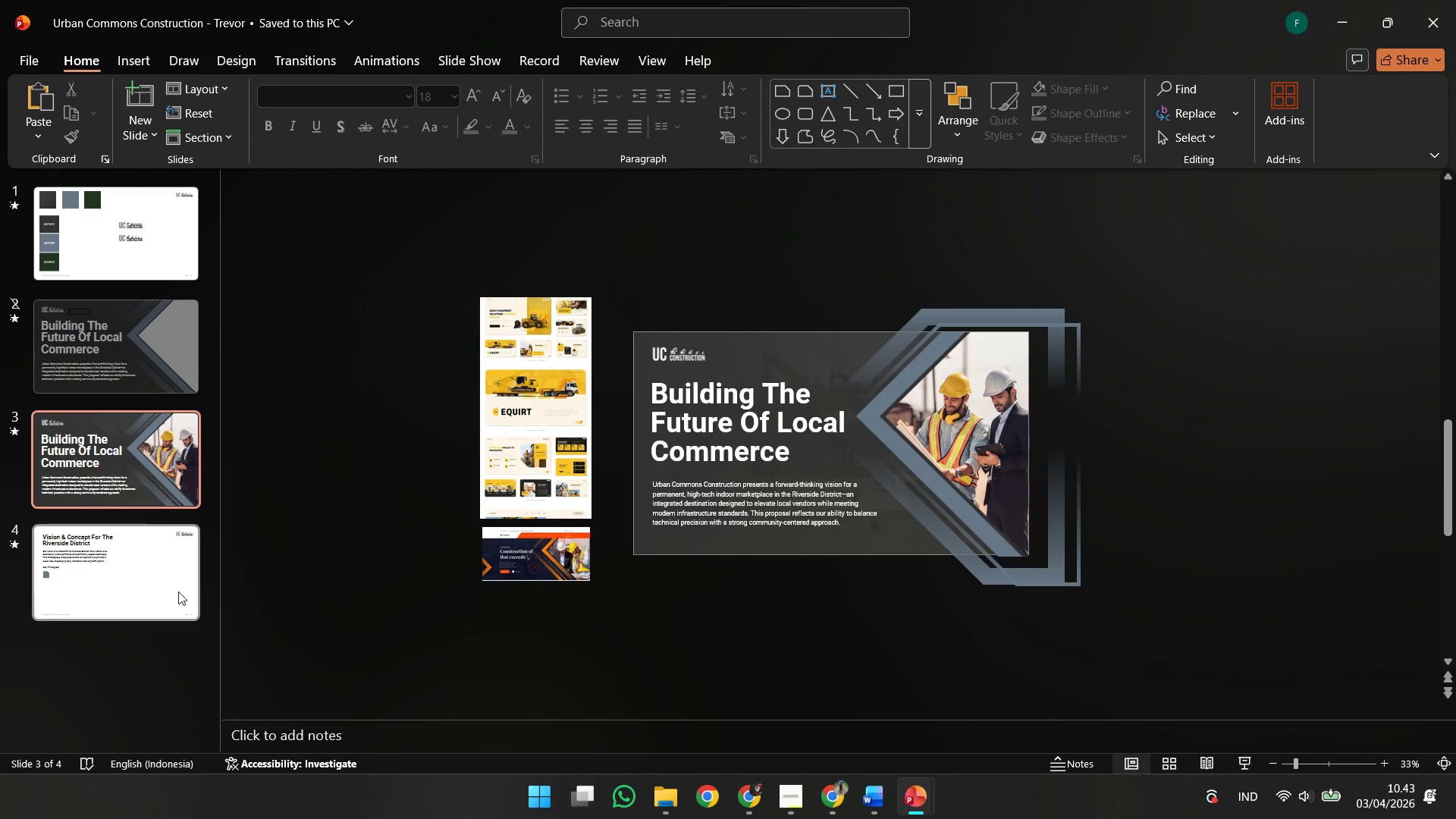 
left_click([158, 585])
 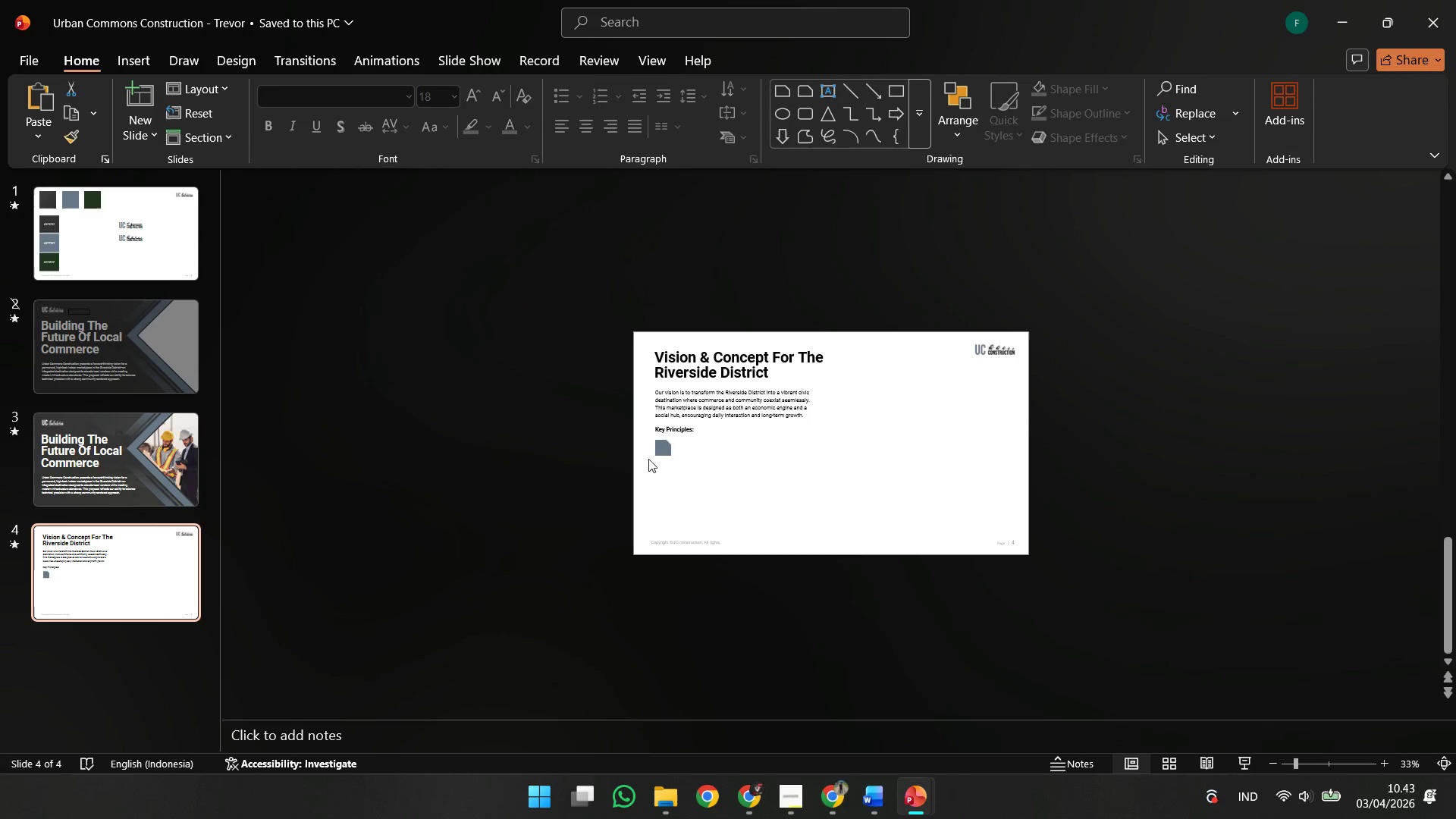 
left_click([669, 450])
 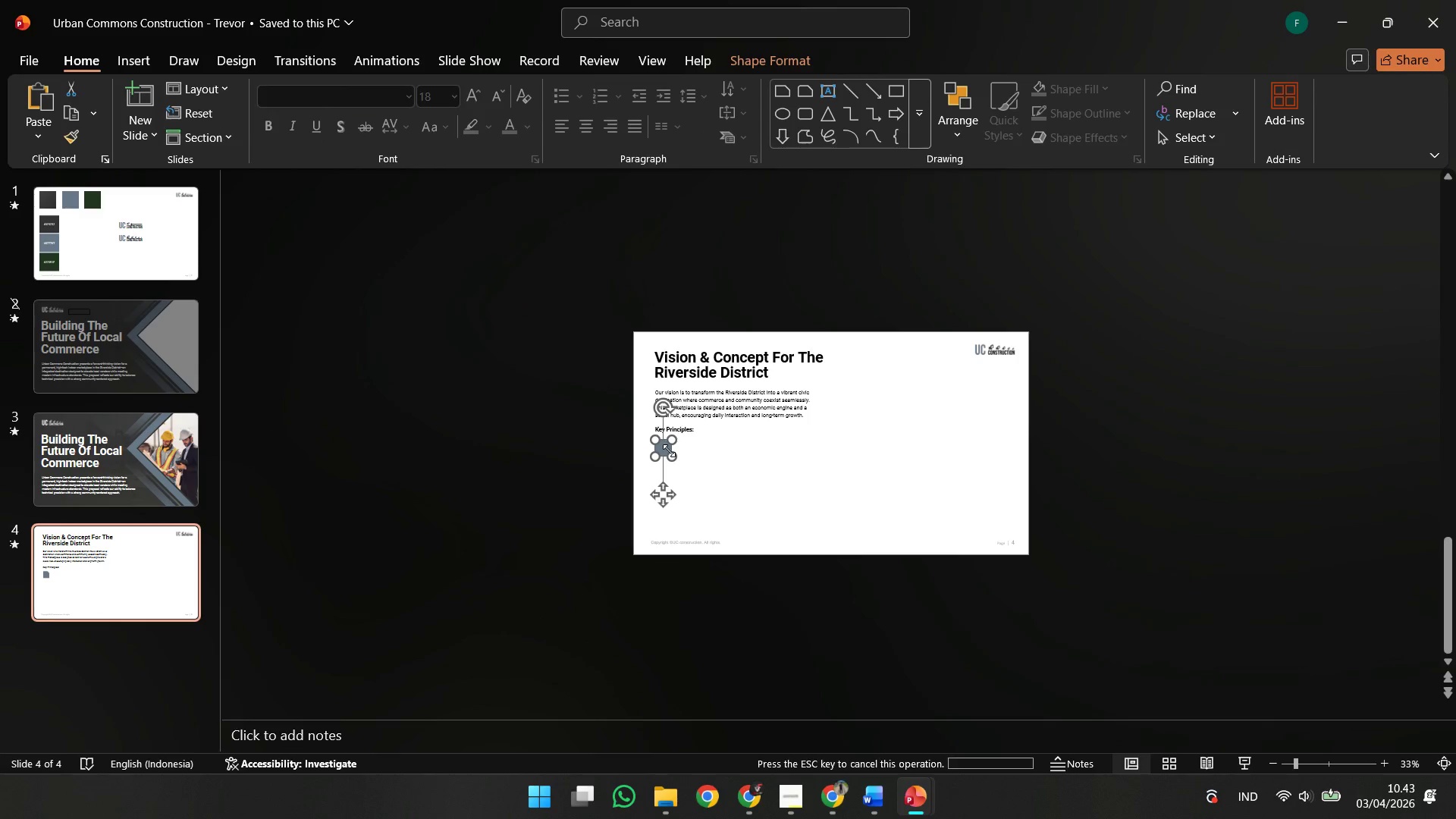 
hold_key(key=ControlLeft, duration=0.64)
scroll: coordinate [669, 450], scroll_direction: up, amount: 6.0
 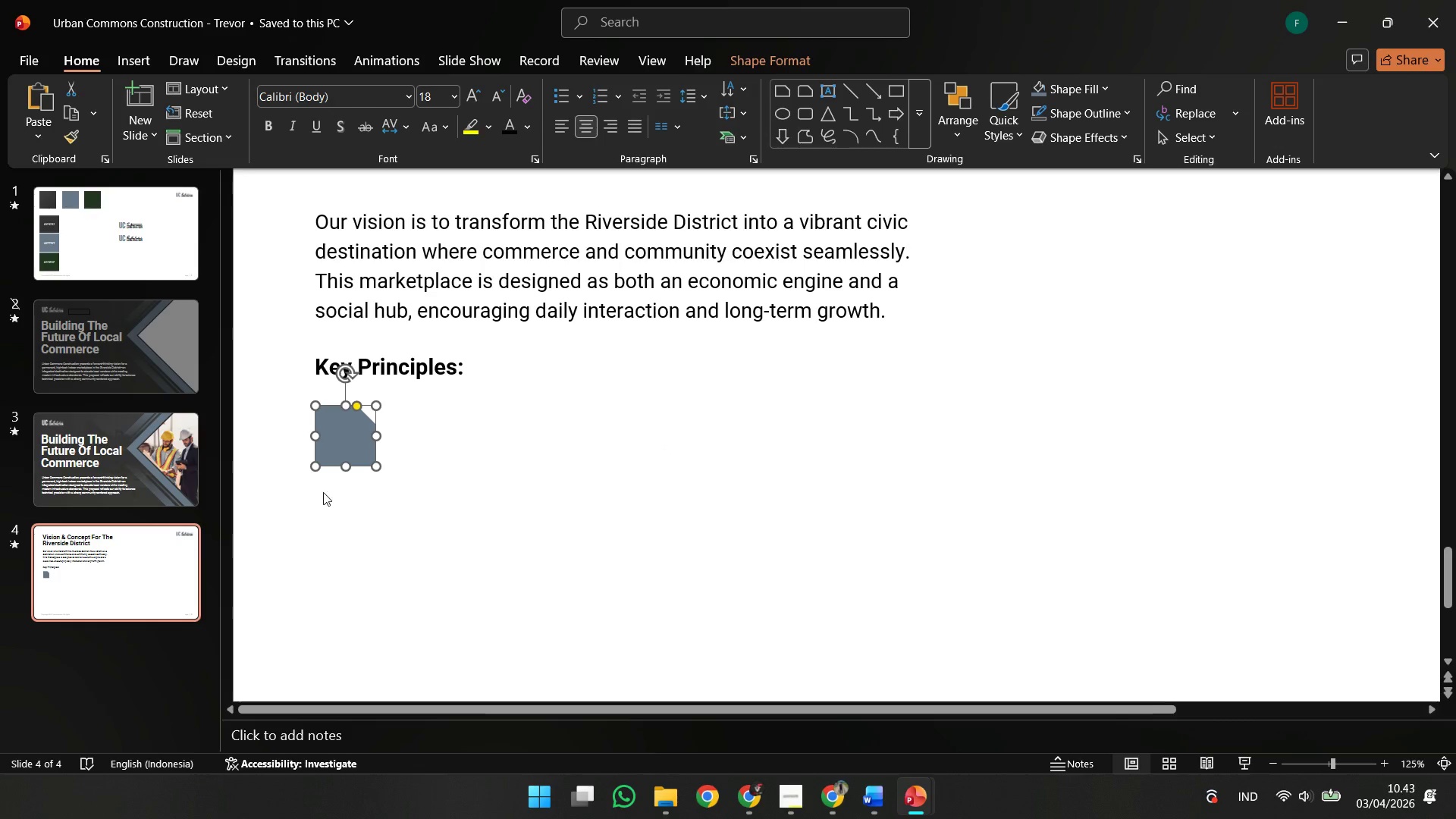 
hold_key(key=ShiftLeft, duration=1.12)
left_click_drag(start_coordinate=[377, 405], to_coordinate=[367, 411])
 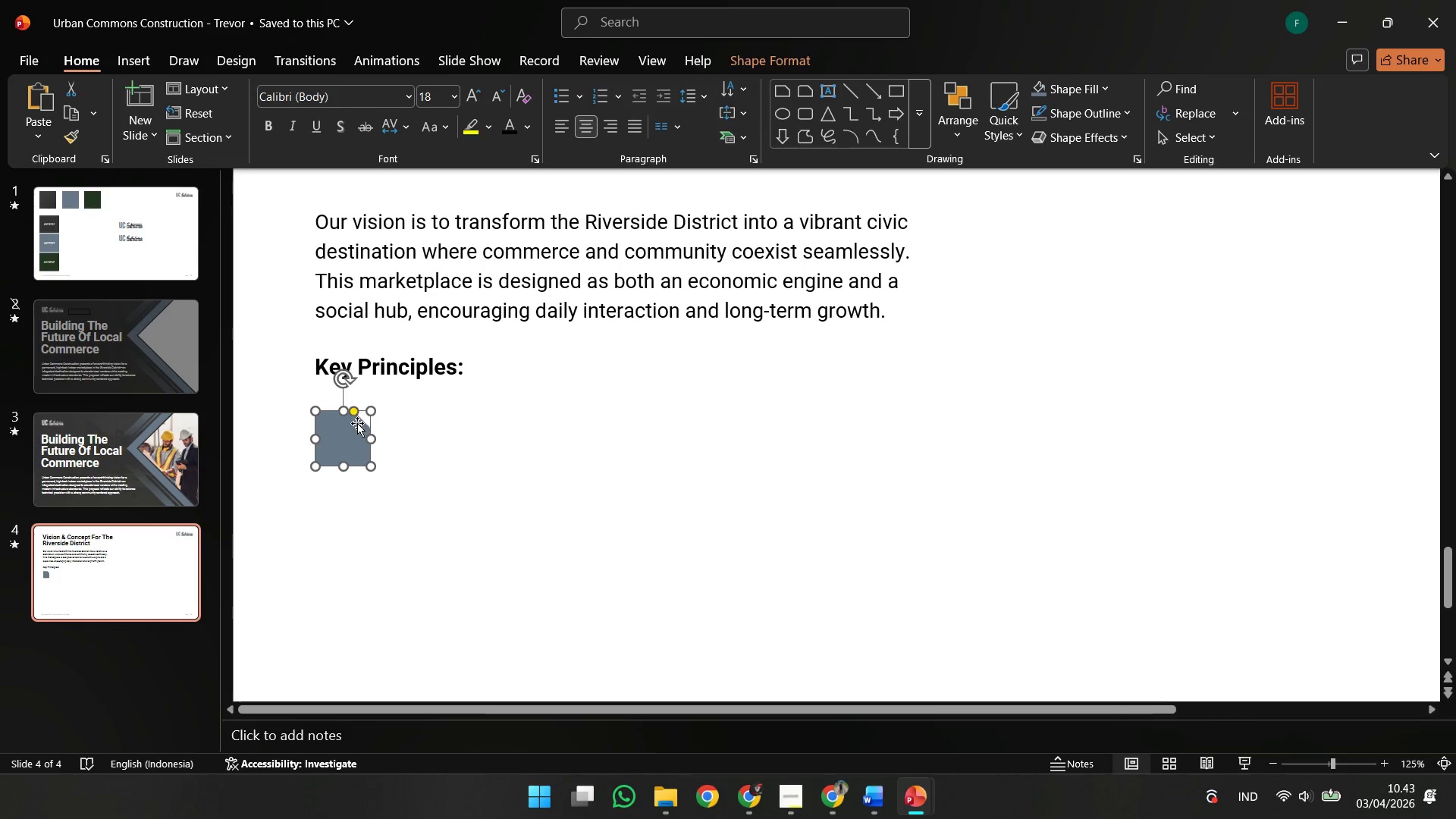 
hold_key(key=ControlLeft, duration=7.26)
scroll: coordinate [357, 423], scroll_direction: down, amount: 2.0
 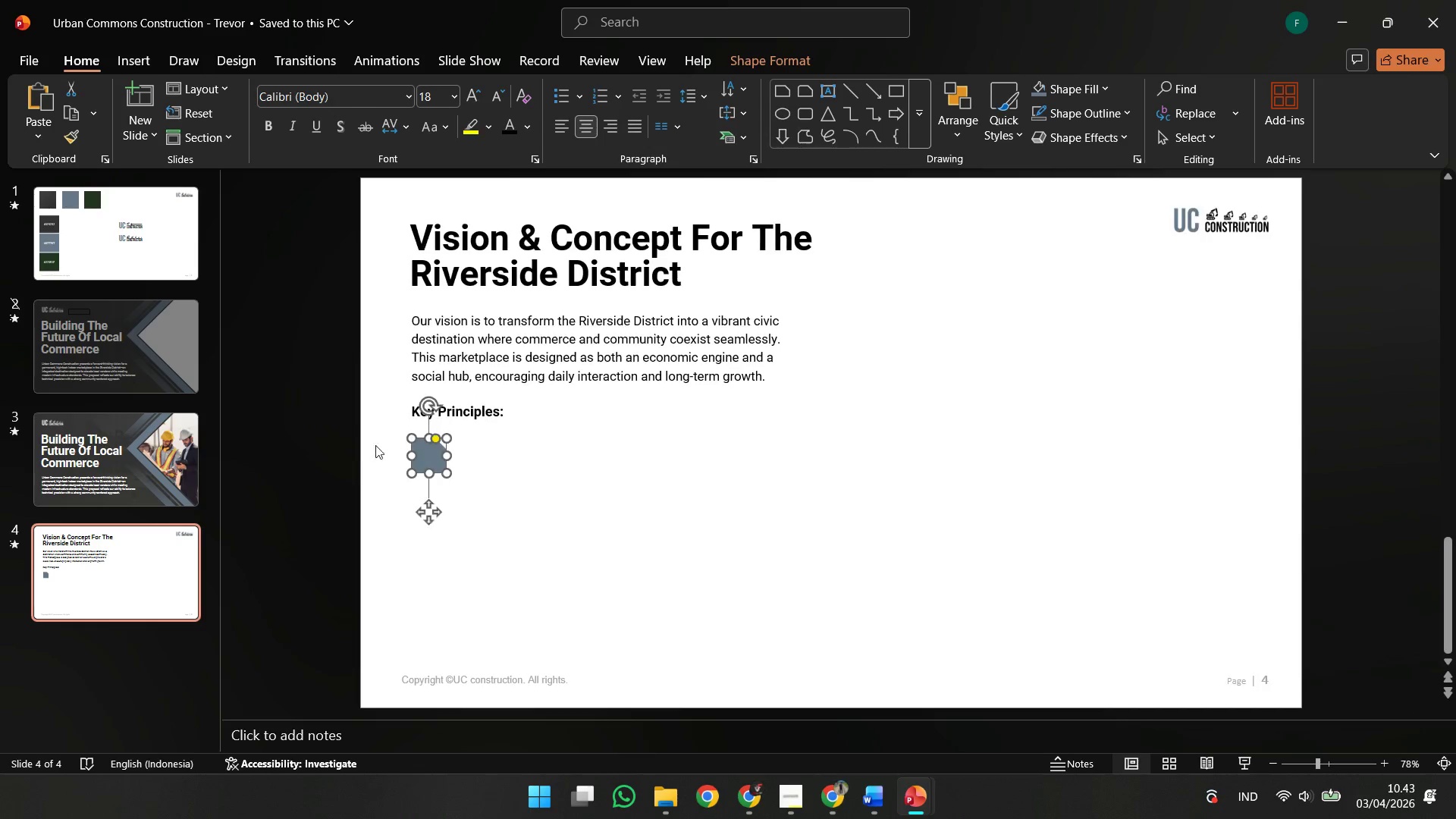 
hold_key(key=ShiftLeft, duration=6.31)
left_click_drag(start_coordinate=[422, 456], to_coordinate=[422, 514])
 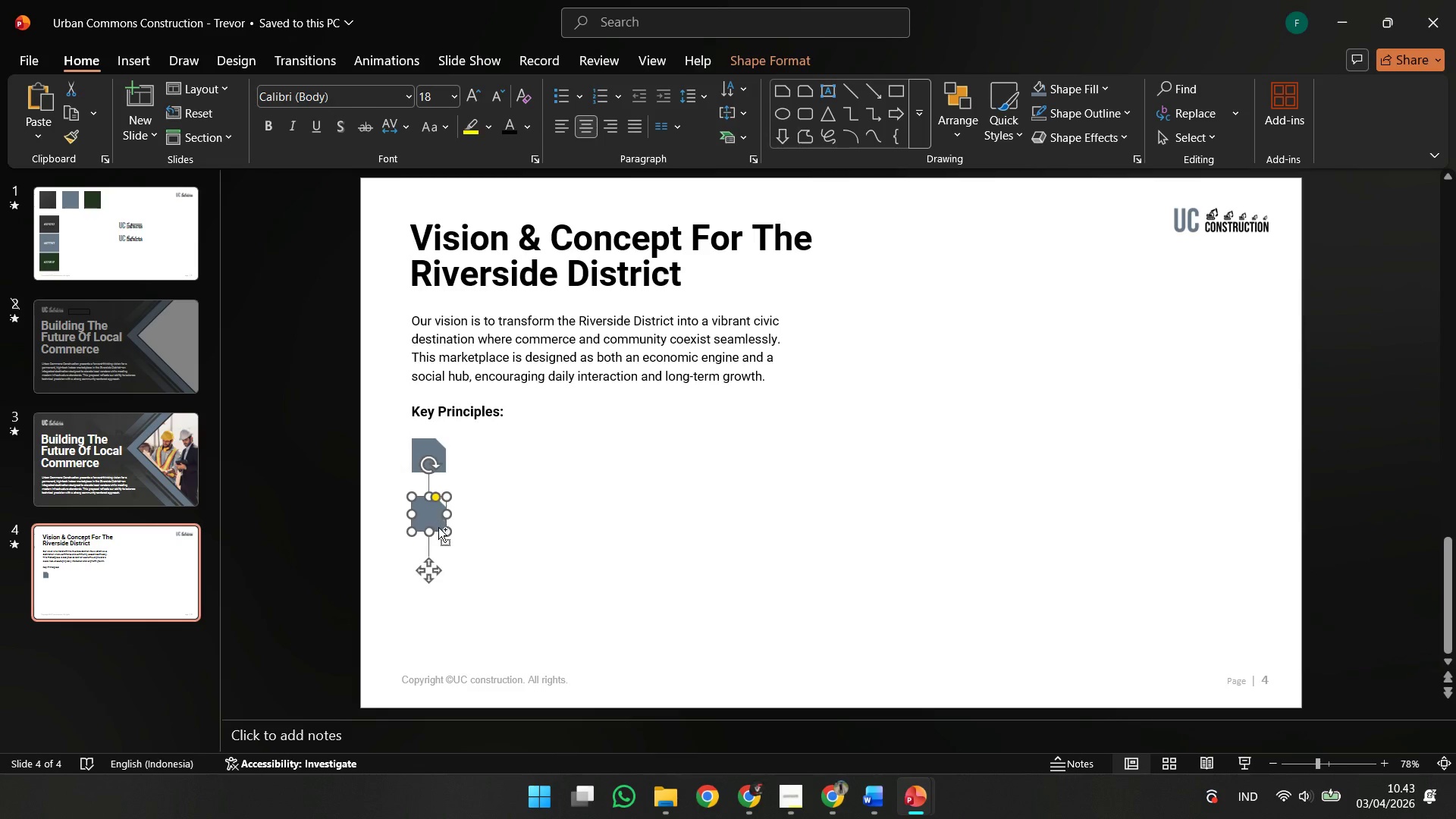 
left_click_drag(start_coordinate=[437, 522], to_coordinate=[429, 576])
 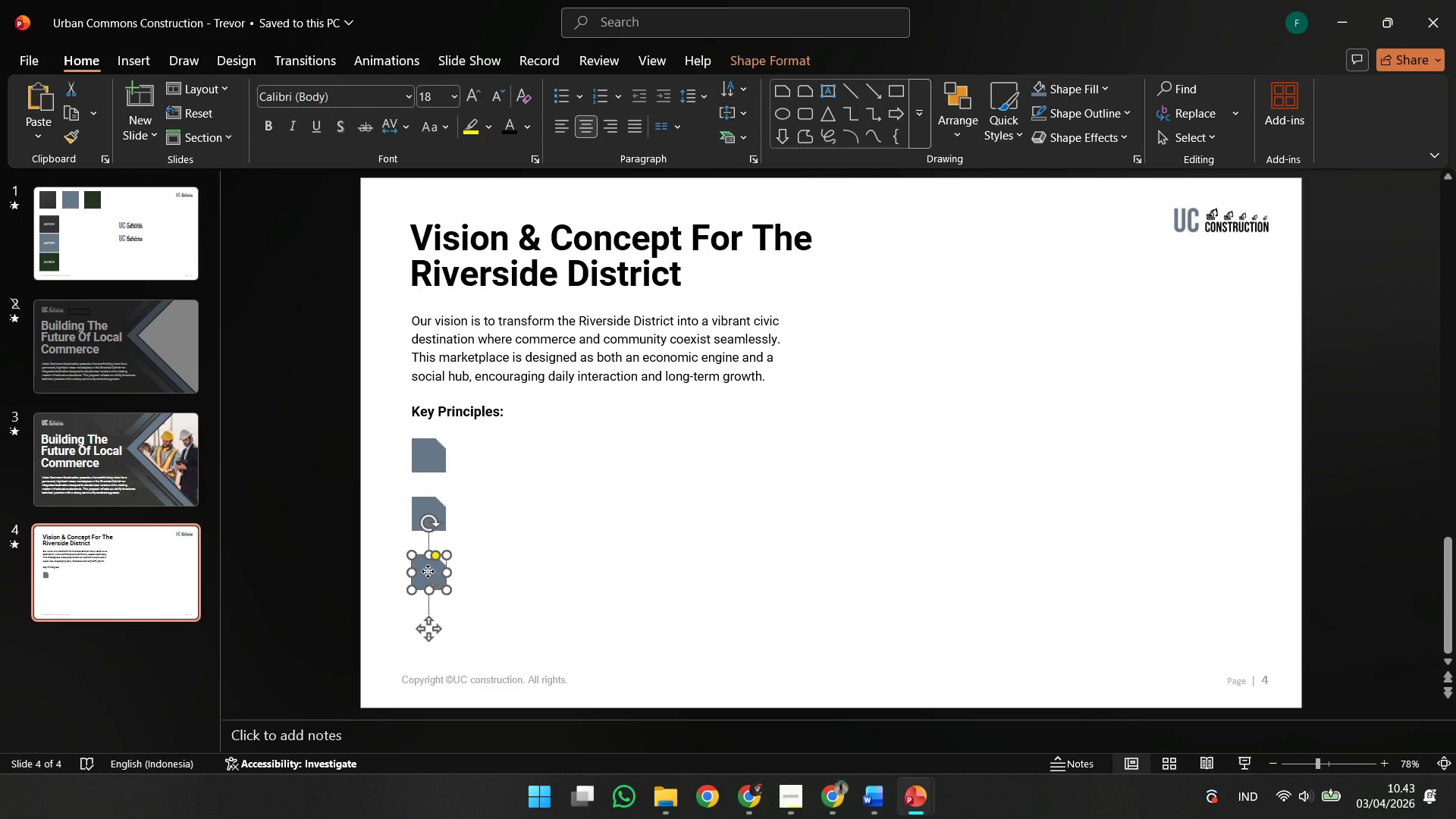 
left_click_drag(start_coordinate=[428, 571], to_coordinate=[428, 626])
 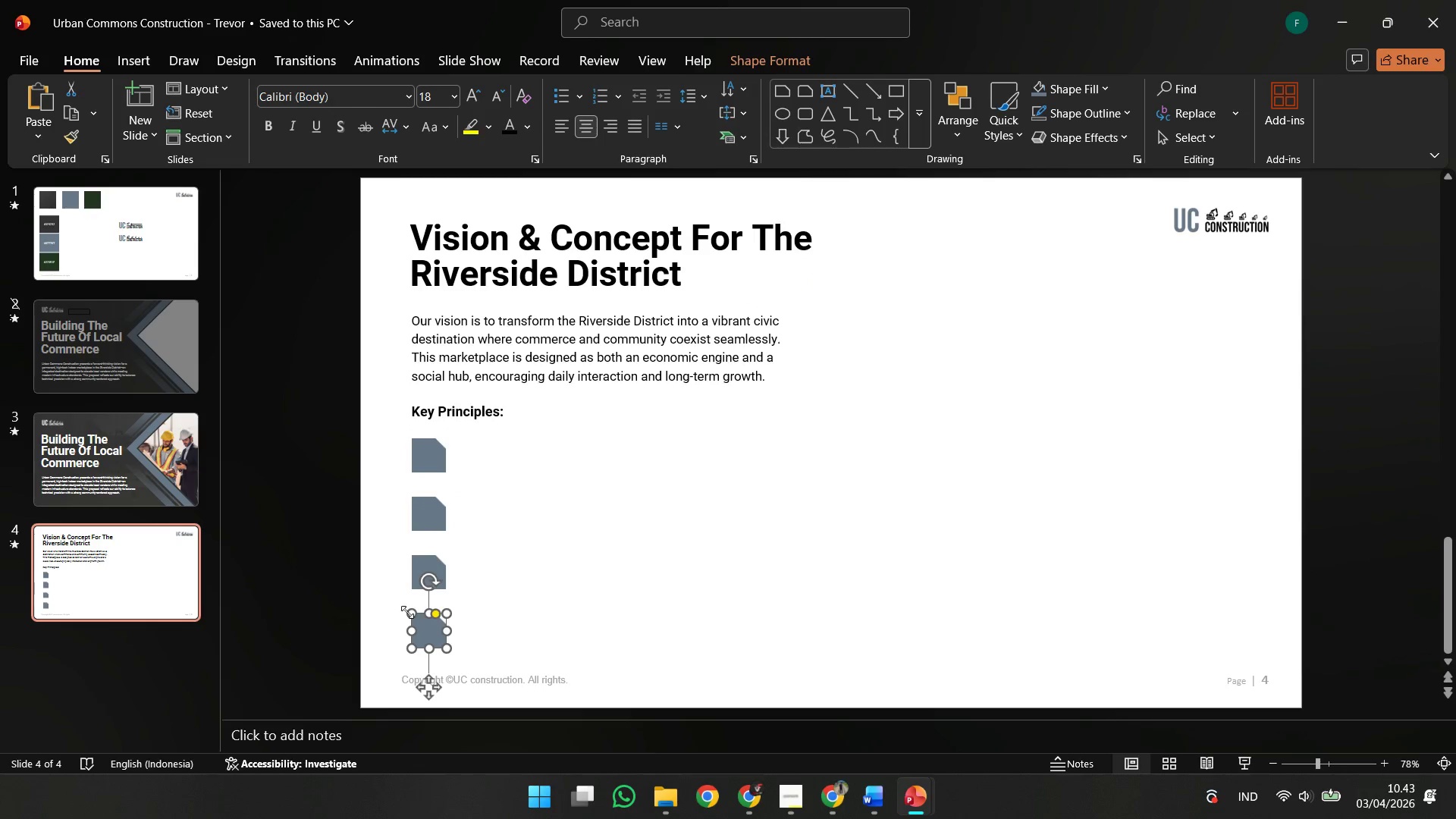 
left_click([524, 536])
 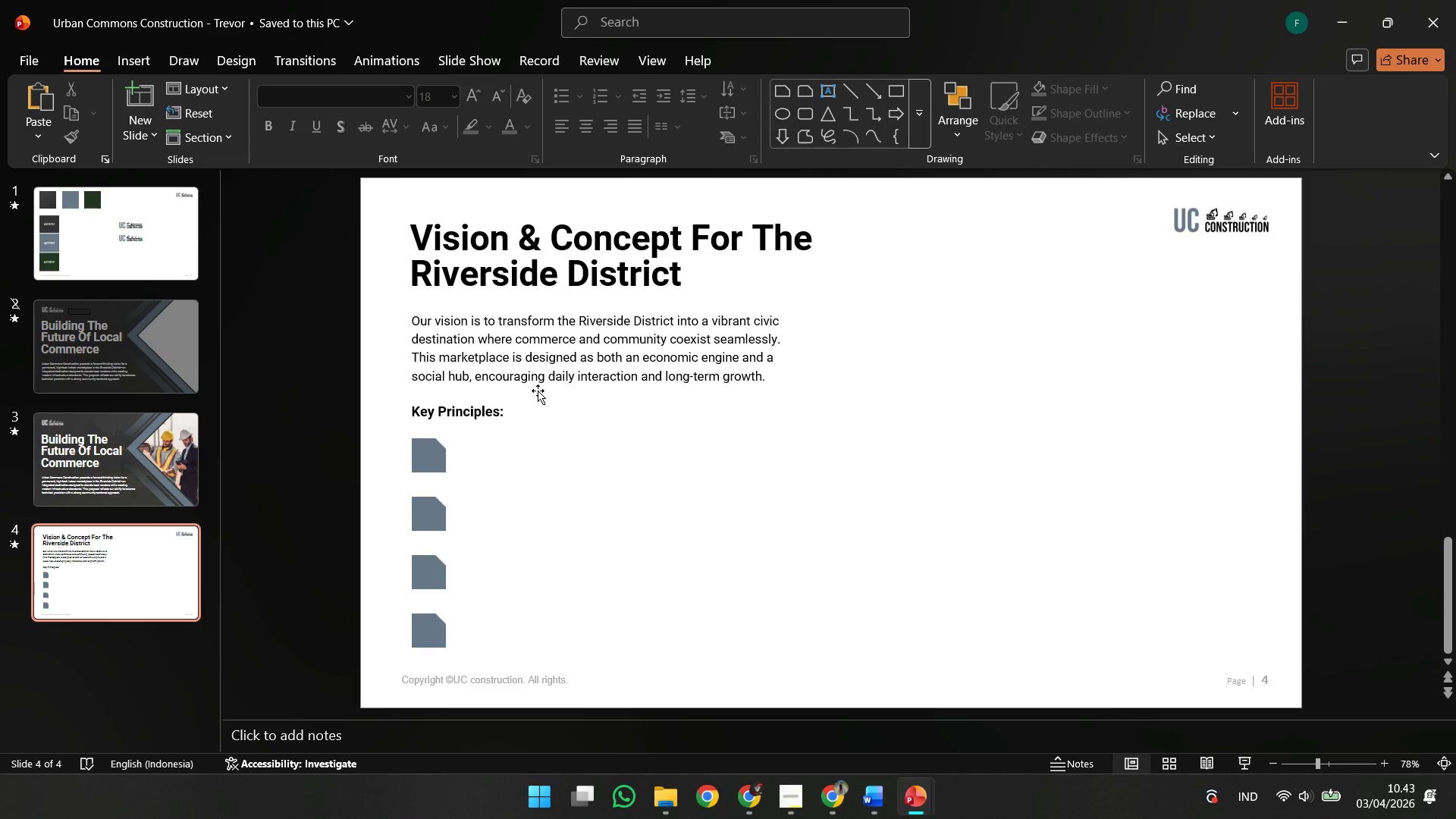 
left_click([538, 391])
 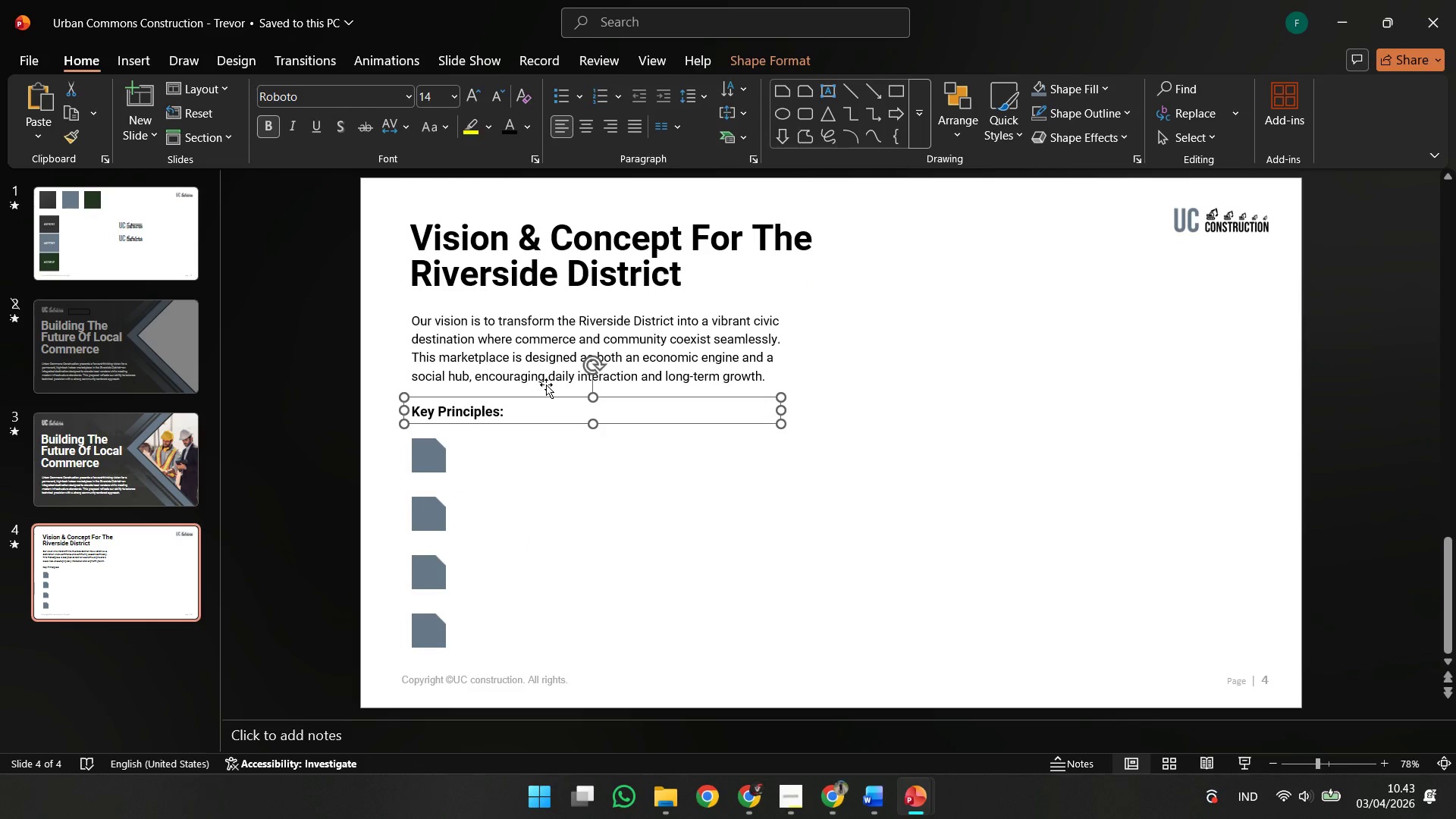 
left_click([546, 384])
 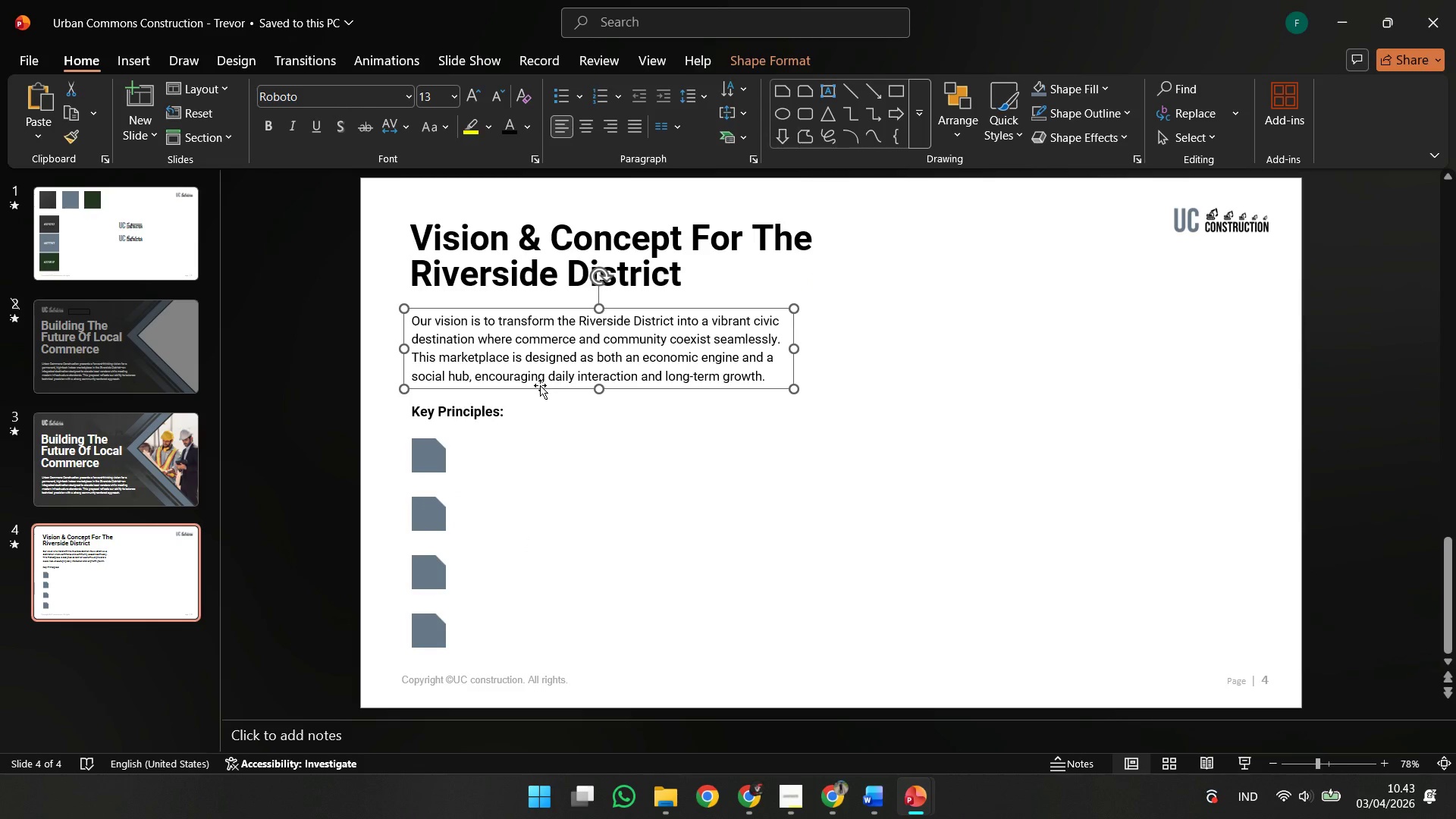 
left_click_drag(start_coordinate=[540, 385], to_coordinate=[525, 520])
 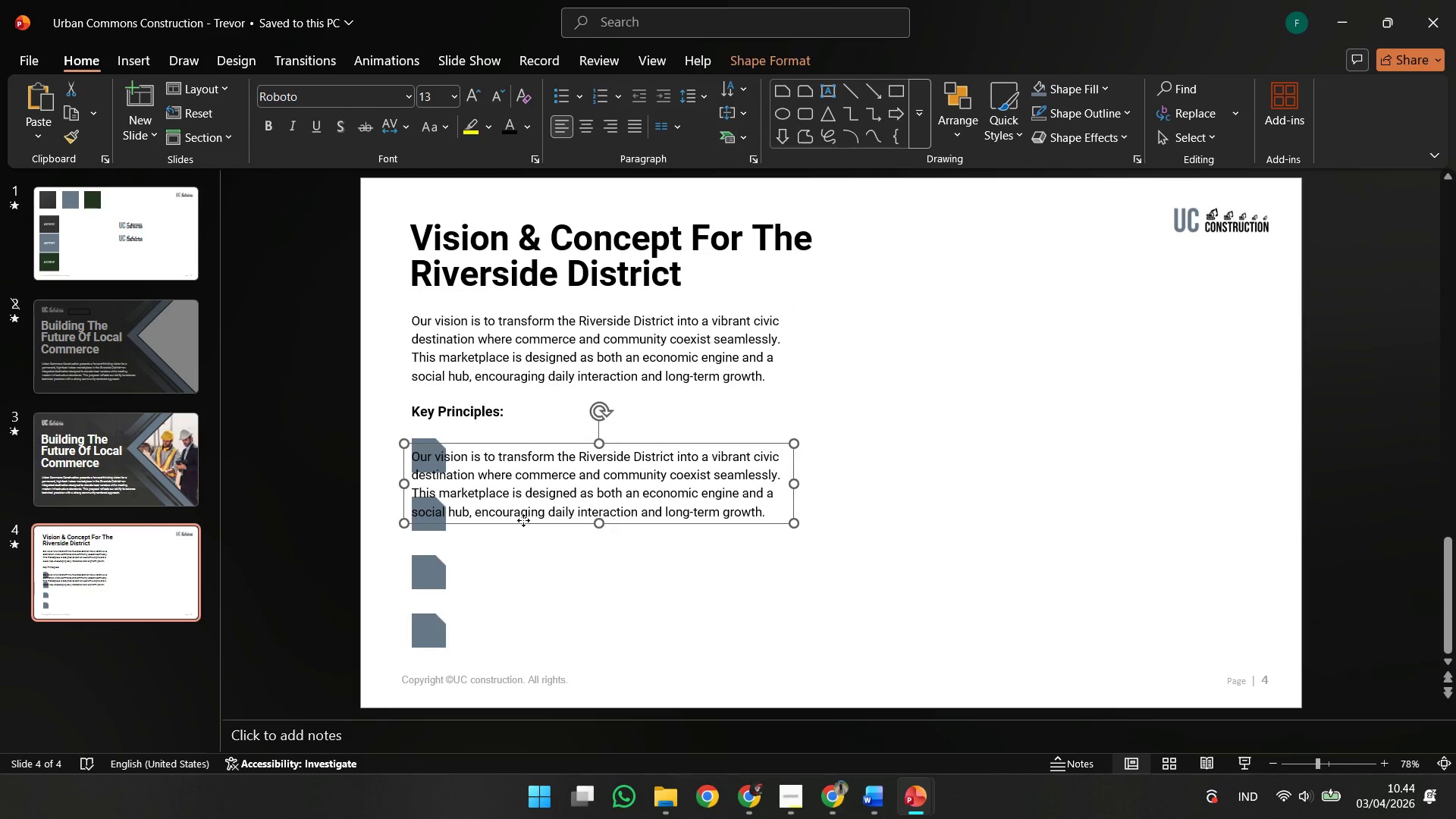 
hold_key(key=ControlLeft, duration=5.55)
 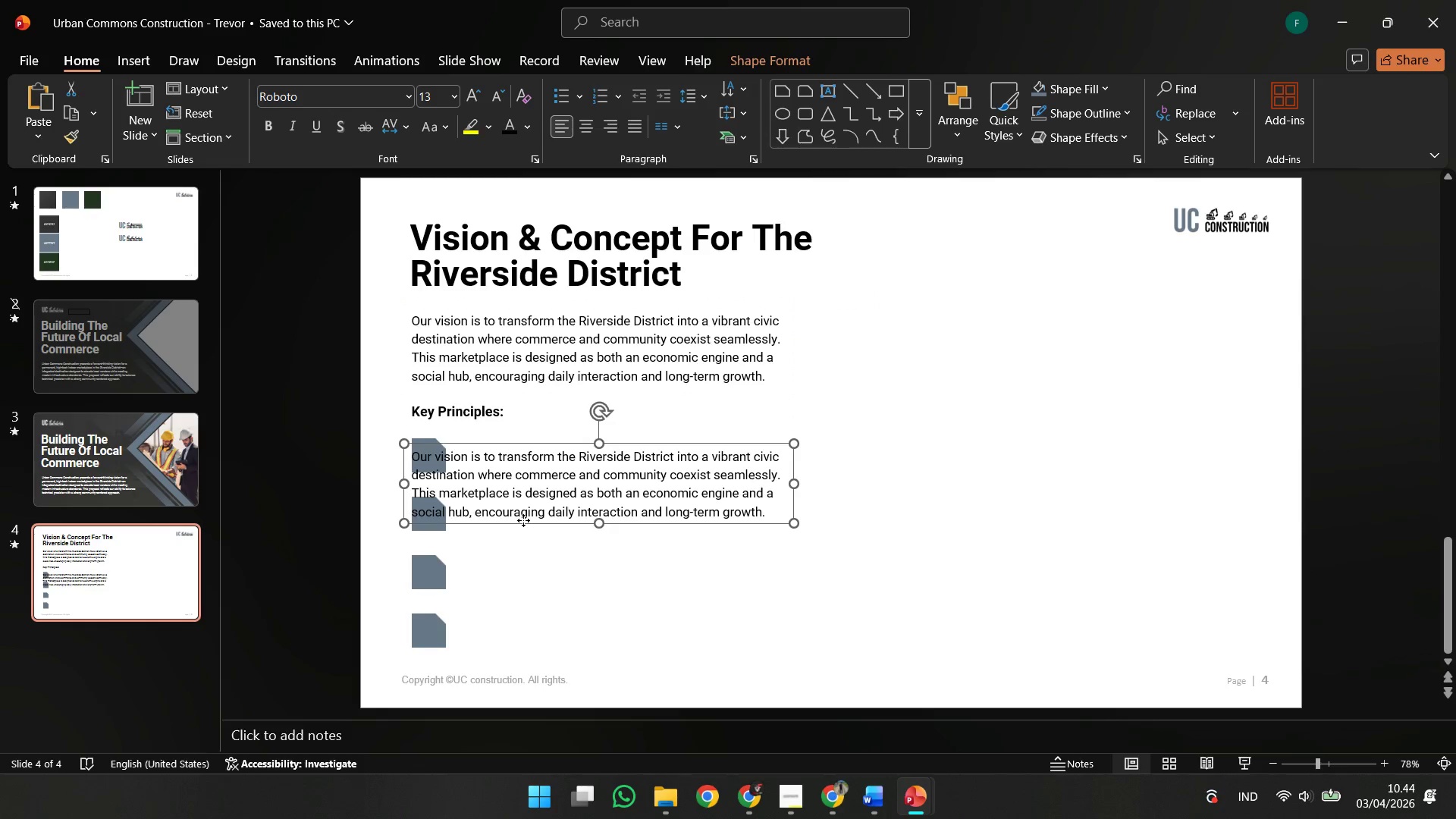 
hold_key(key=ShiftLeft, duration=5.14)
 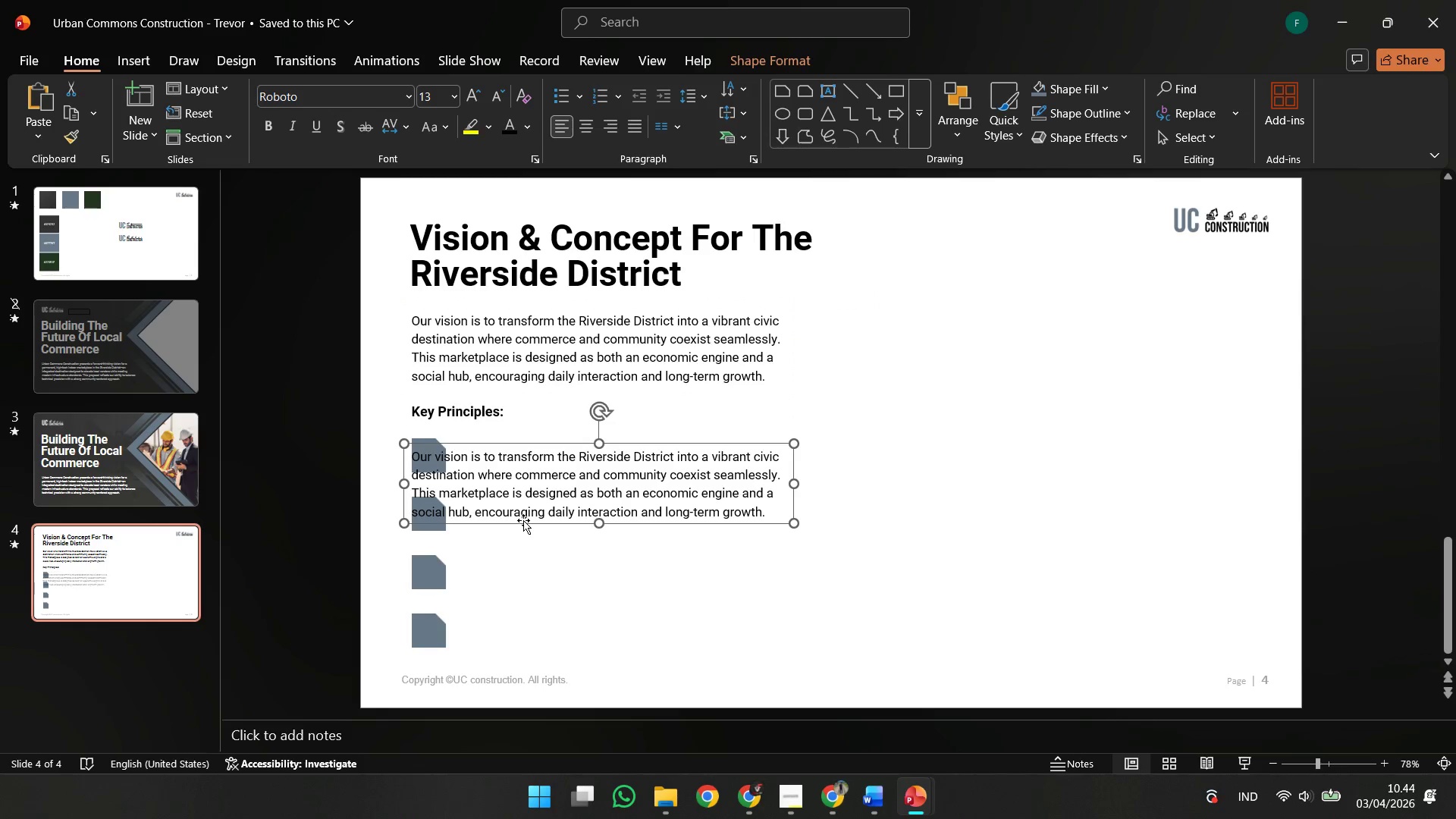 
hold_key(key=ShiftLeft, duration=2.95)
left_click_drag(start_coordinate=[523, 520], to_coordinate=[573, 523])
 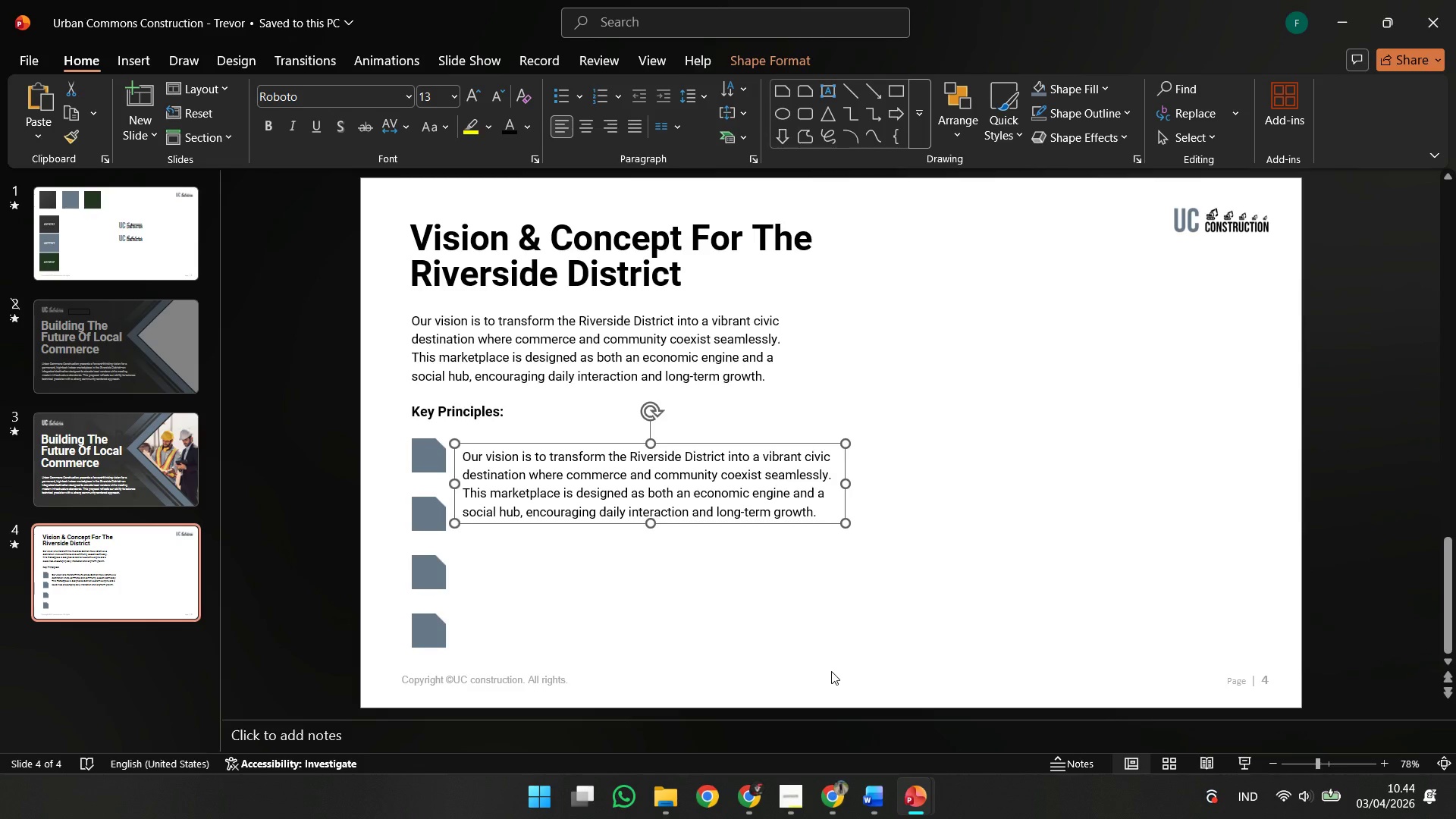 
wait(5.66)
 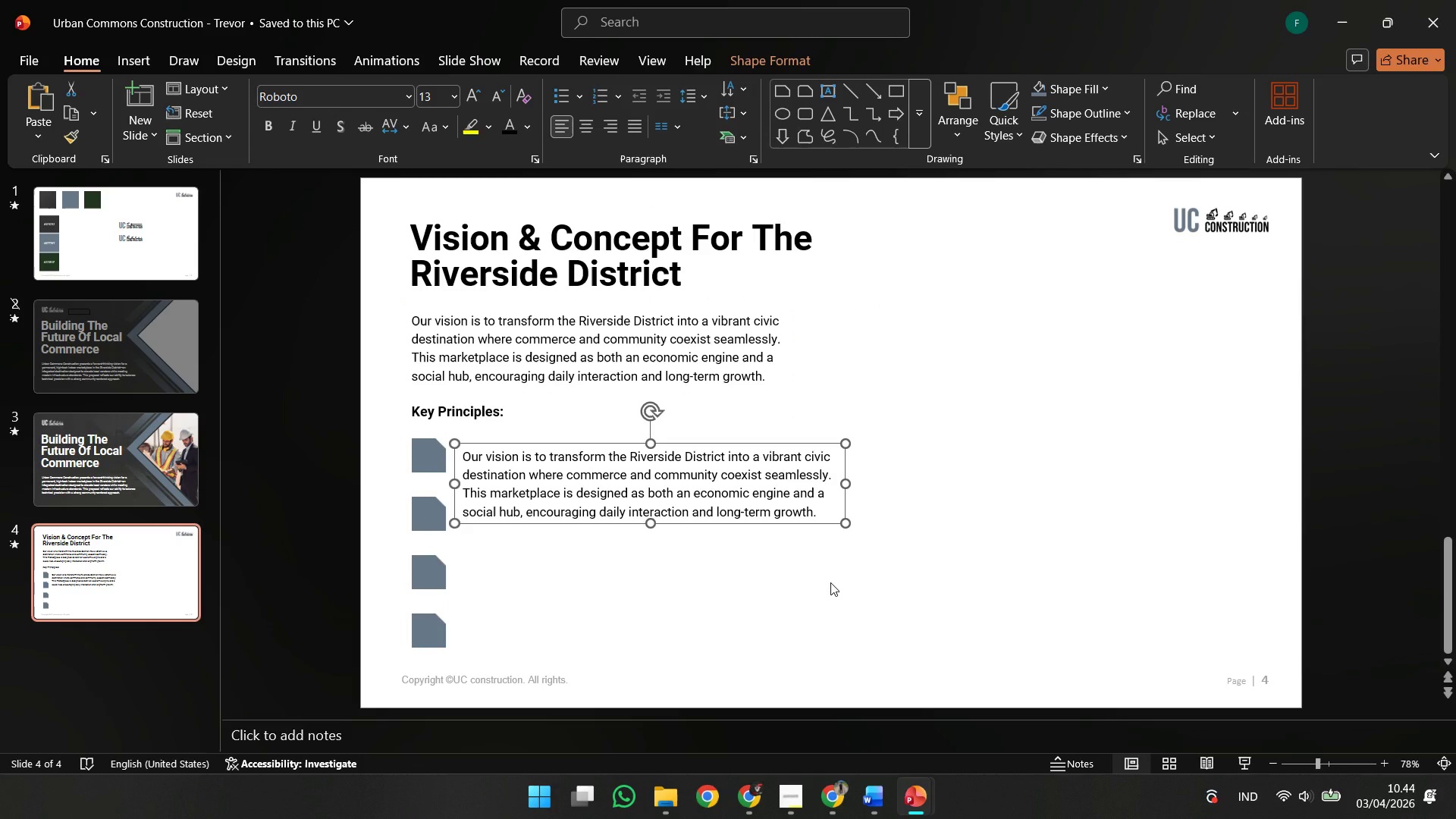 
left_click([846, 605])
 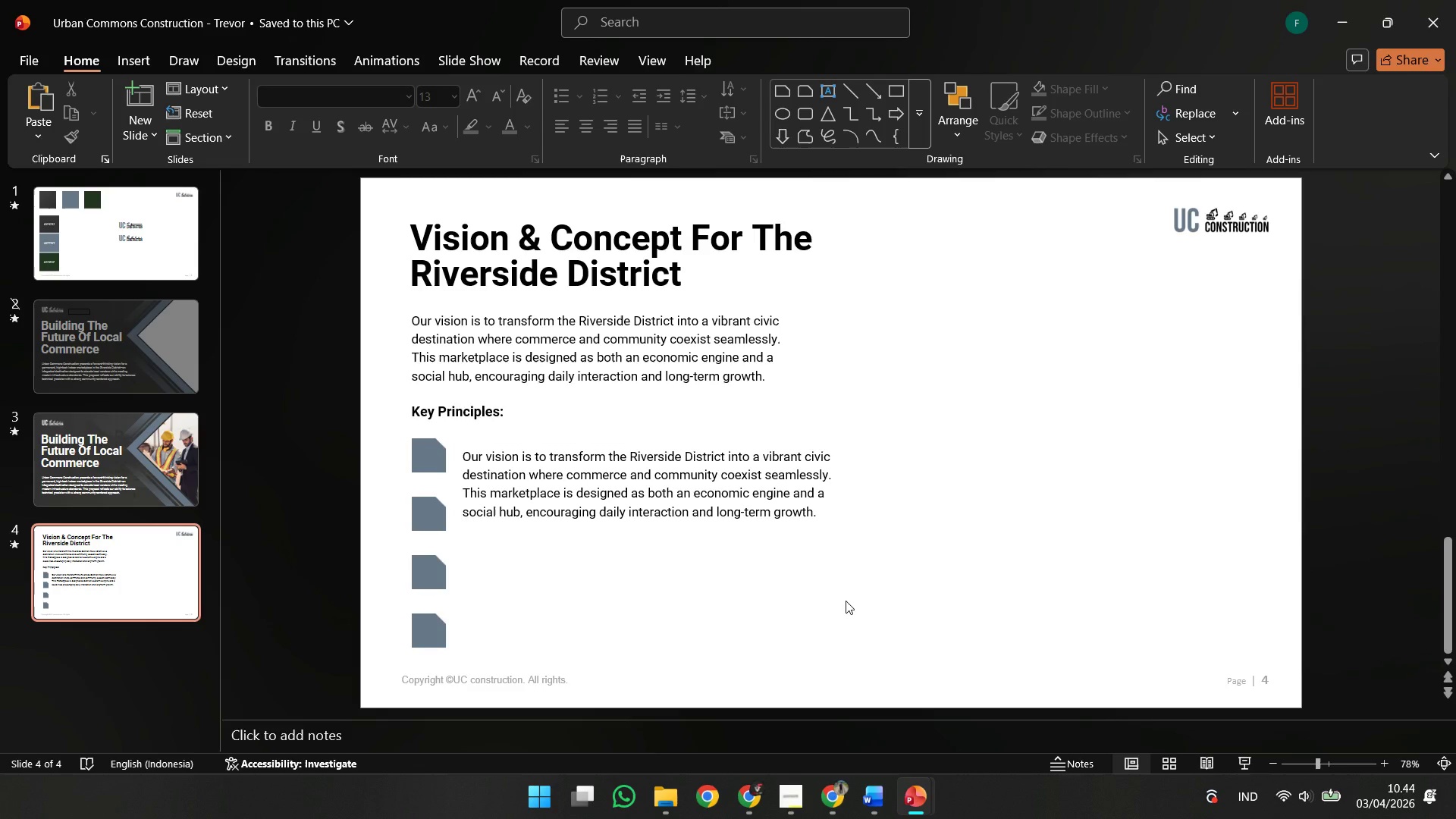 
key(Control+Z)
 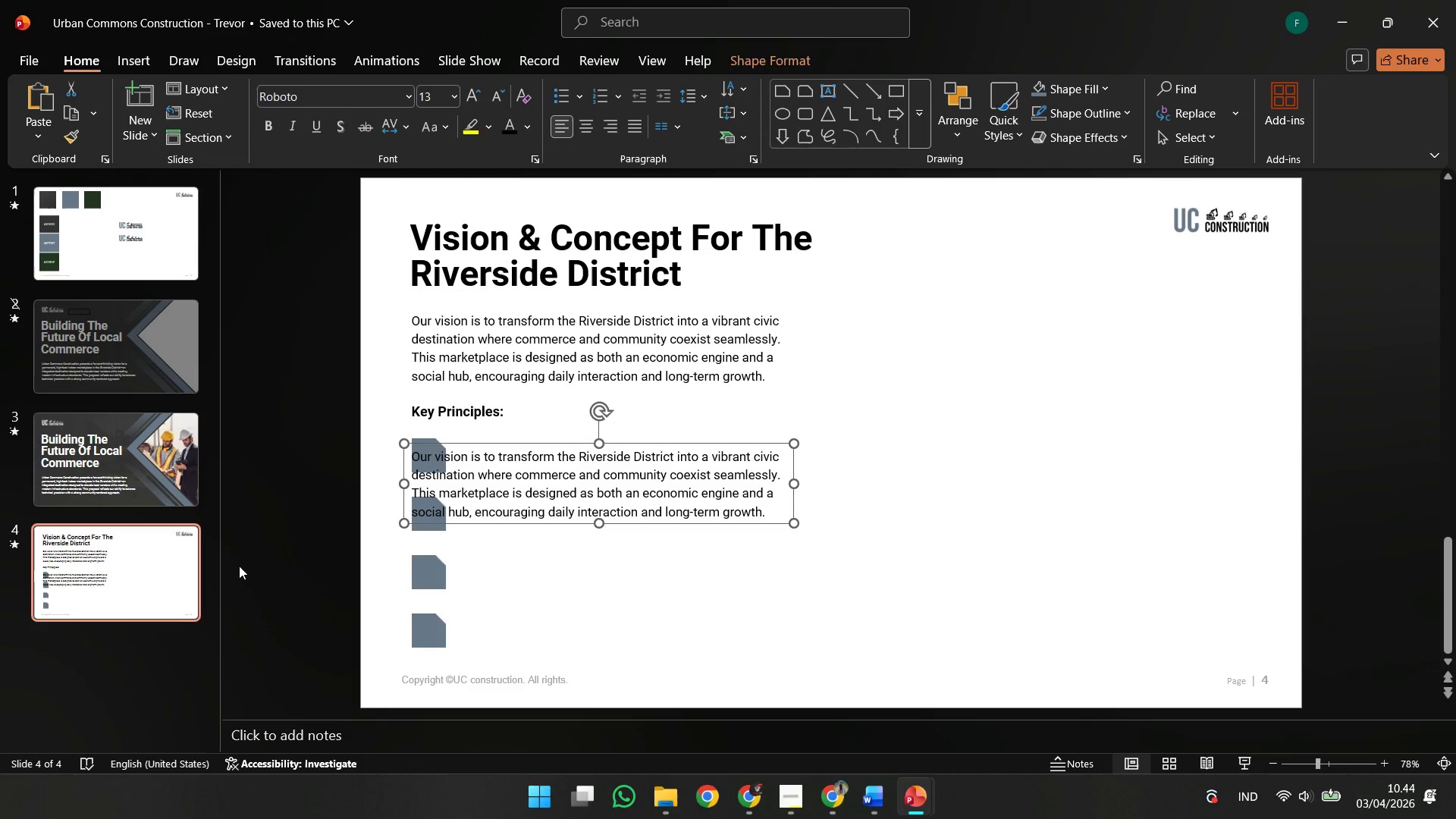 
left_click([77, 588])
 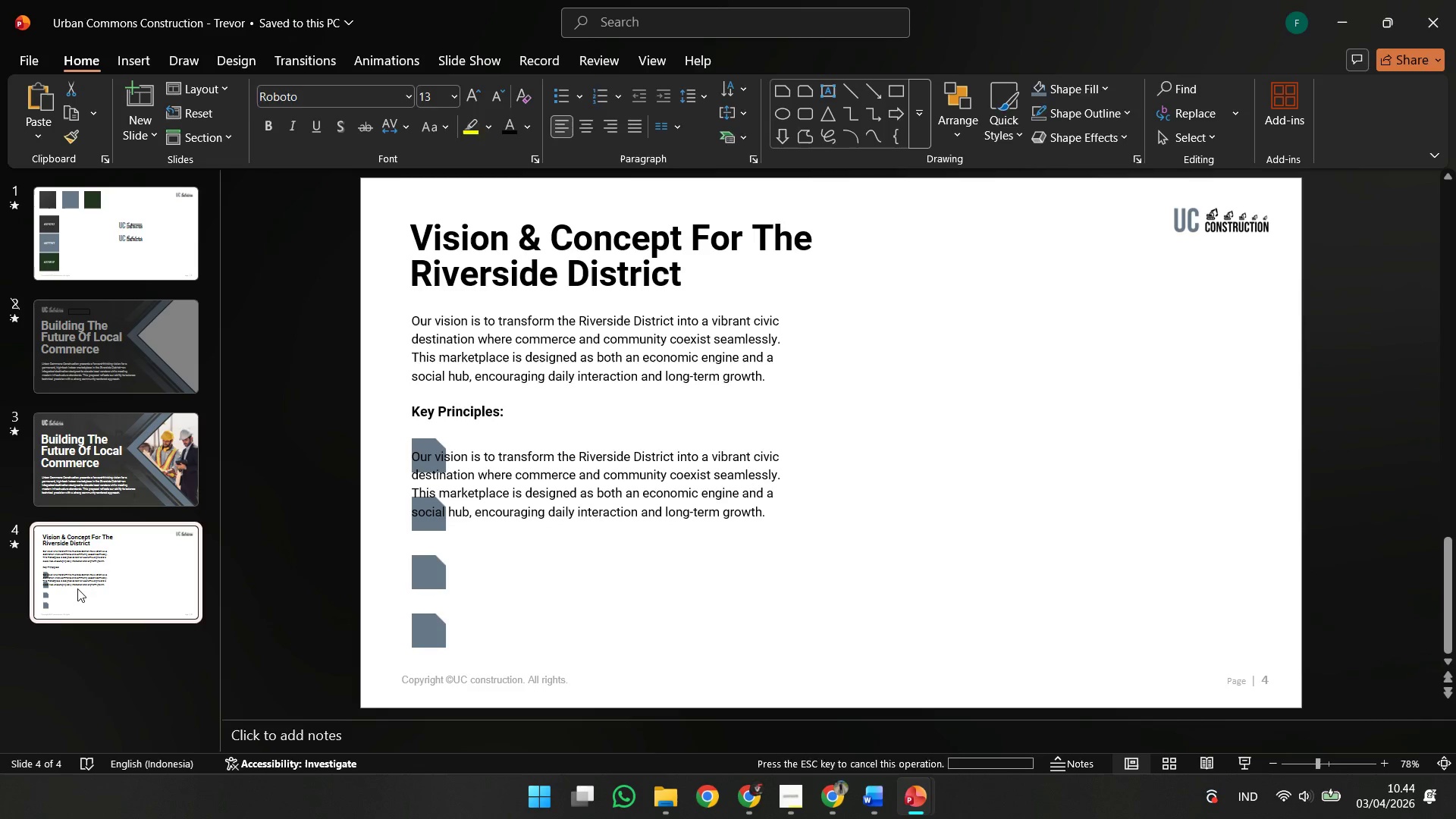 
key(Control+C)
 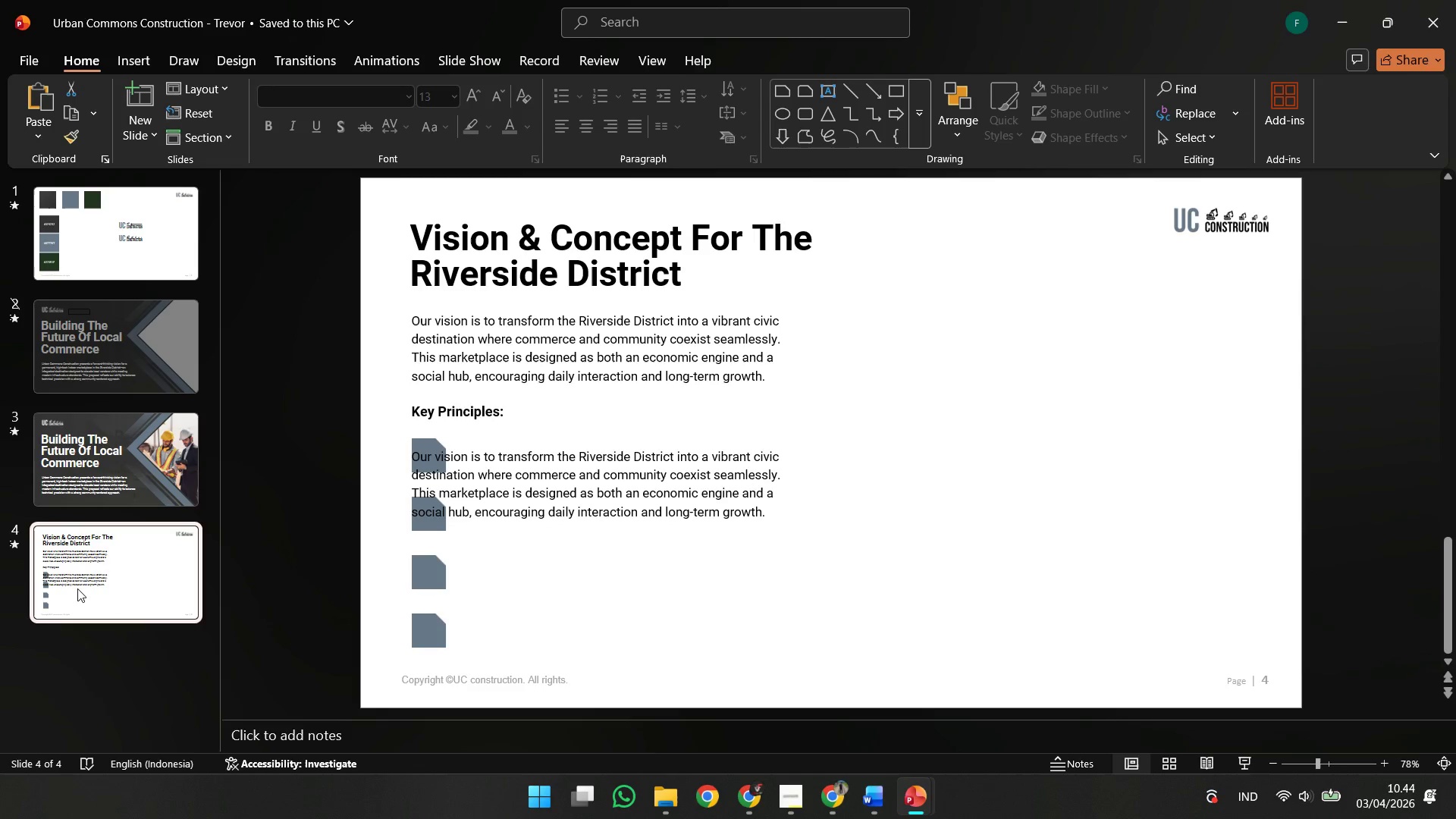 
key(Control+V)
 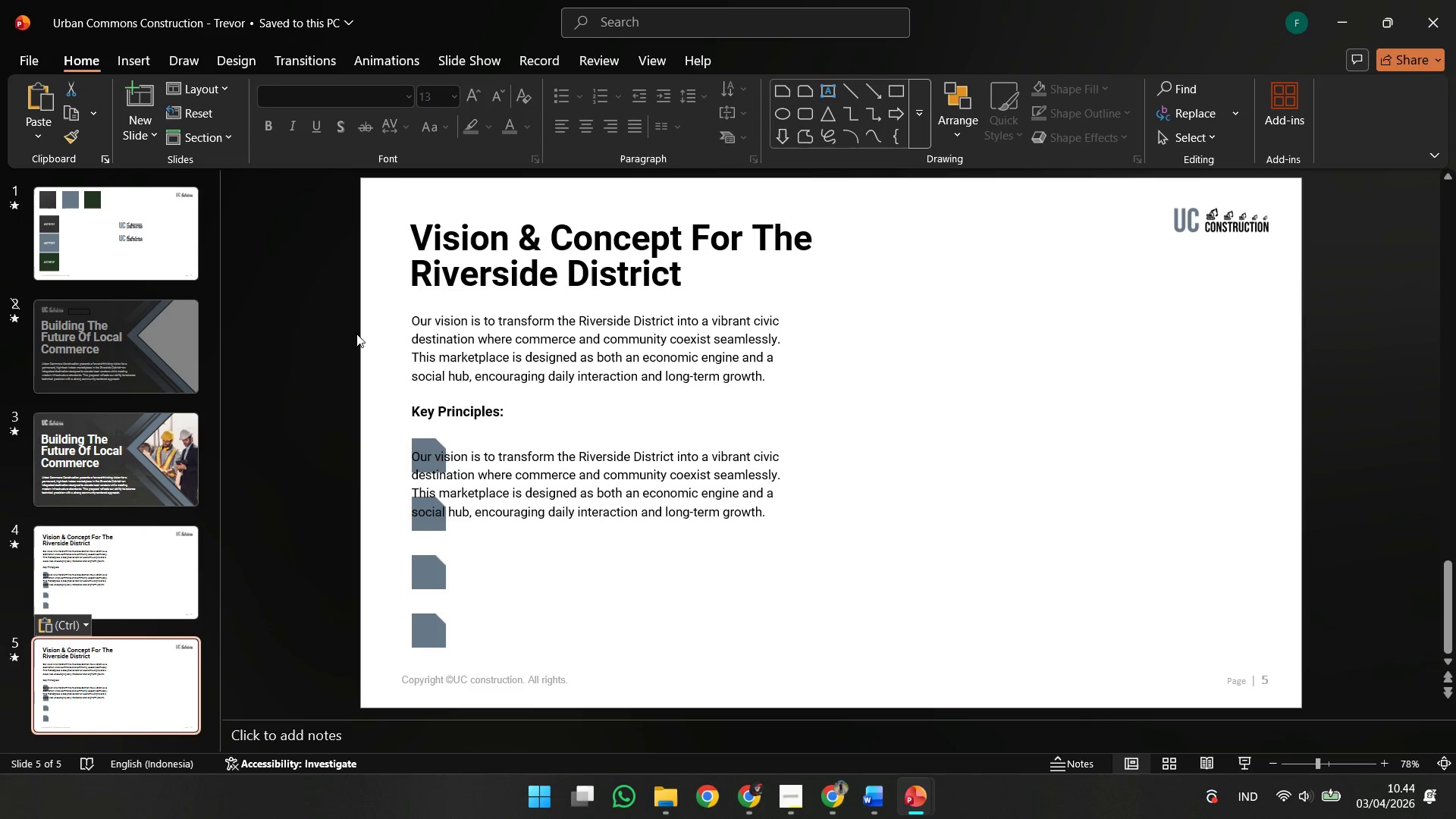 
left_click_drag(start_coordinate=[298, 303], to_coordinate=[1032, 698])
 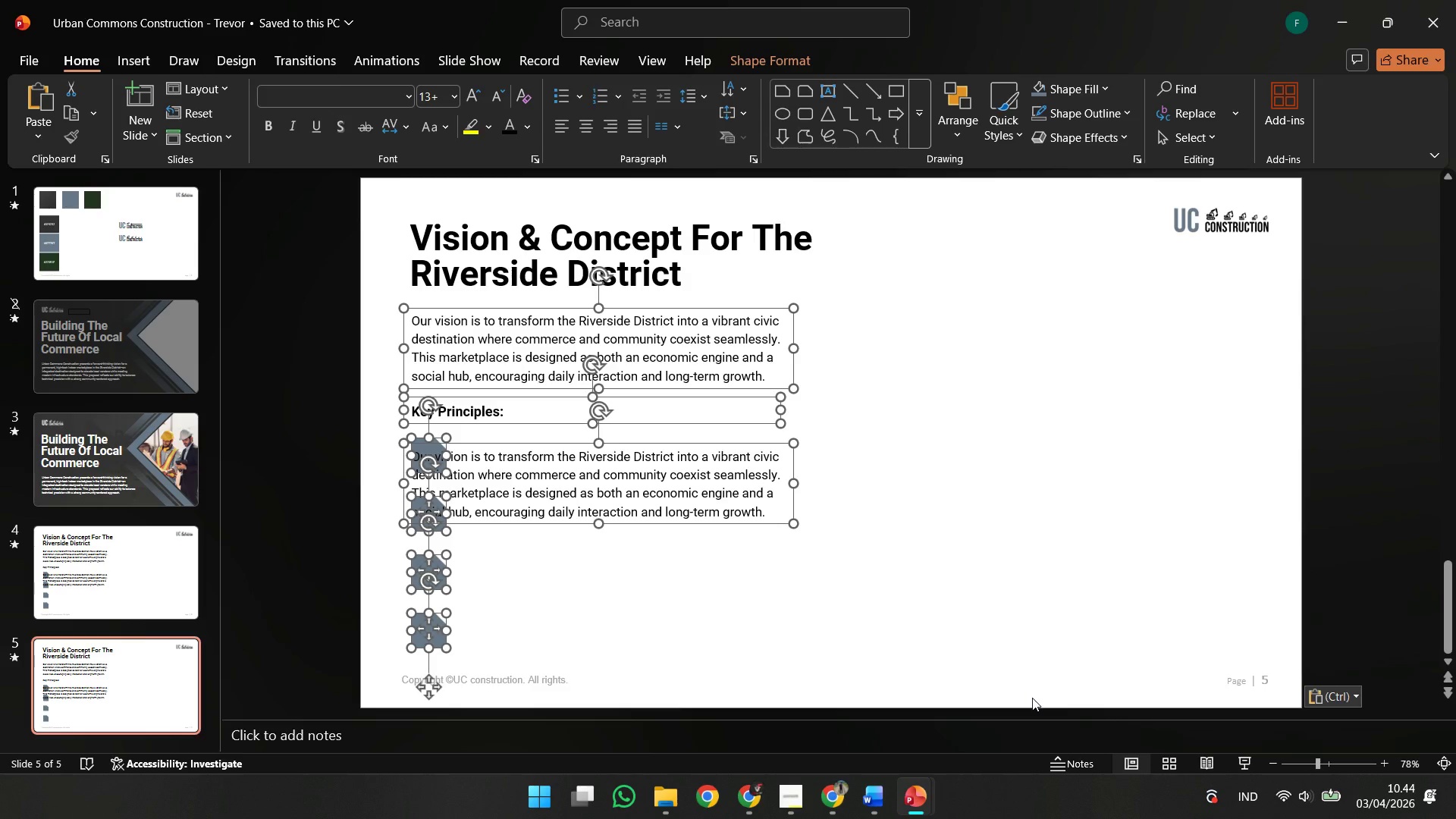 
key(Delete)
 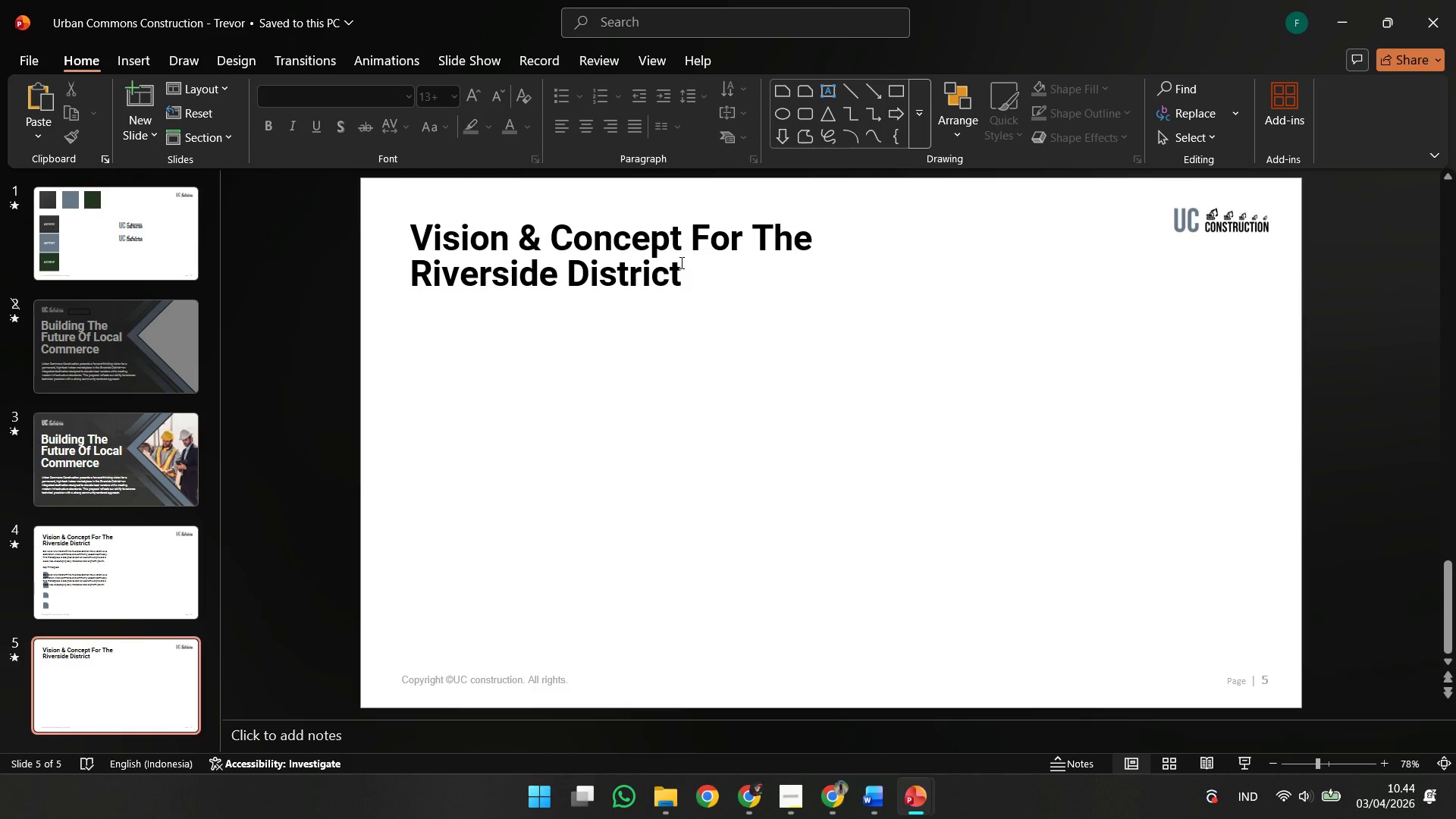 
left_click([680, 262])
 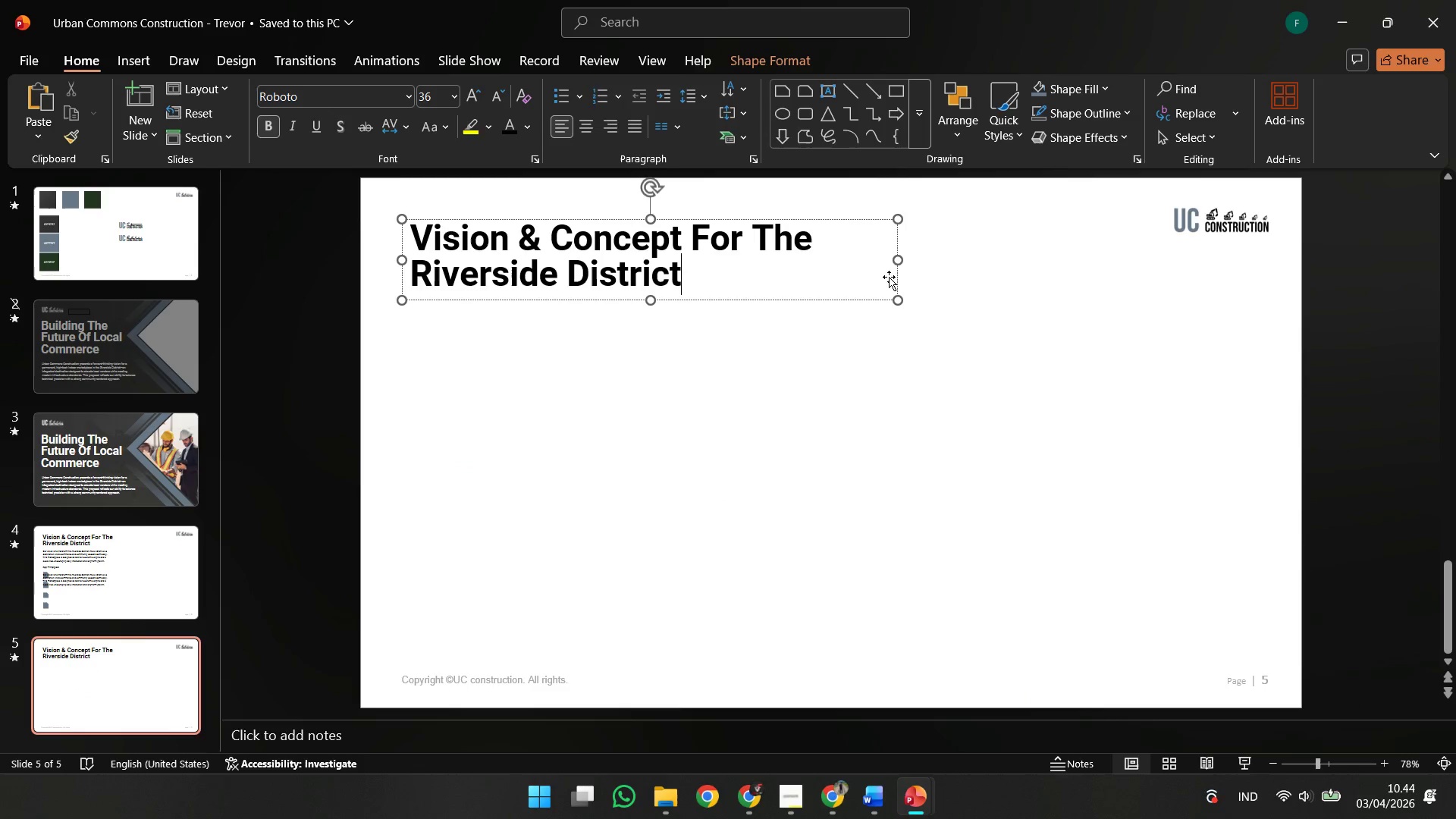 
left_click_drag(start_coordinate=[896, 261], to_coordinate=[802, 264])
 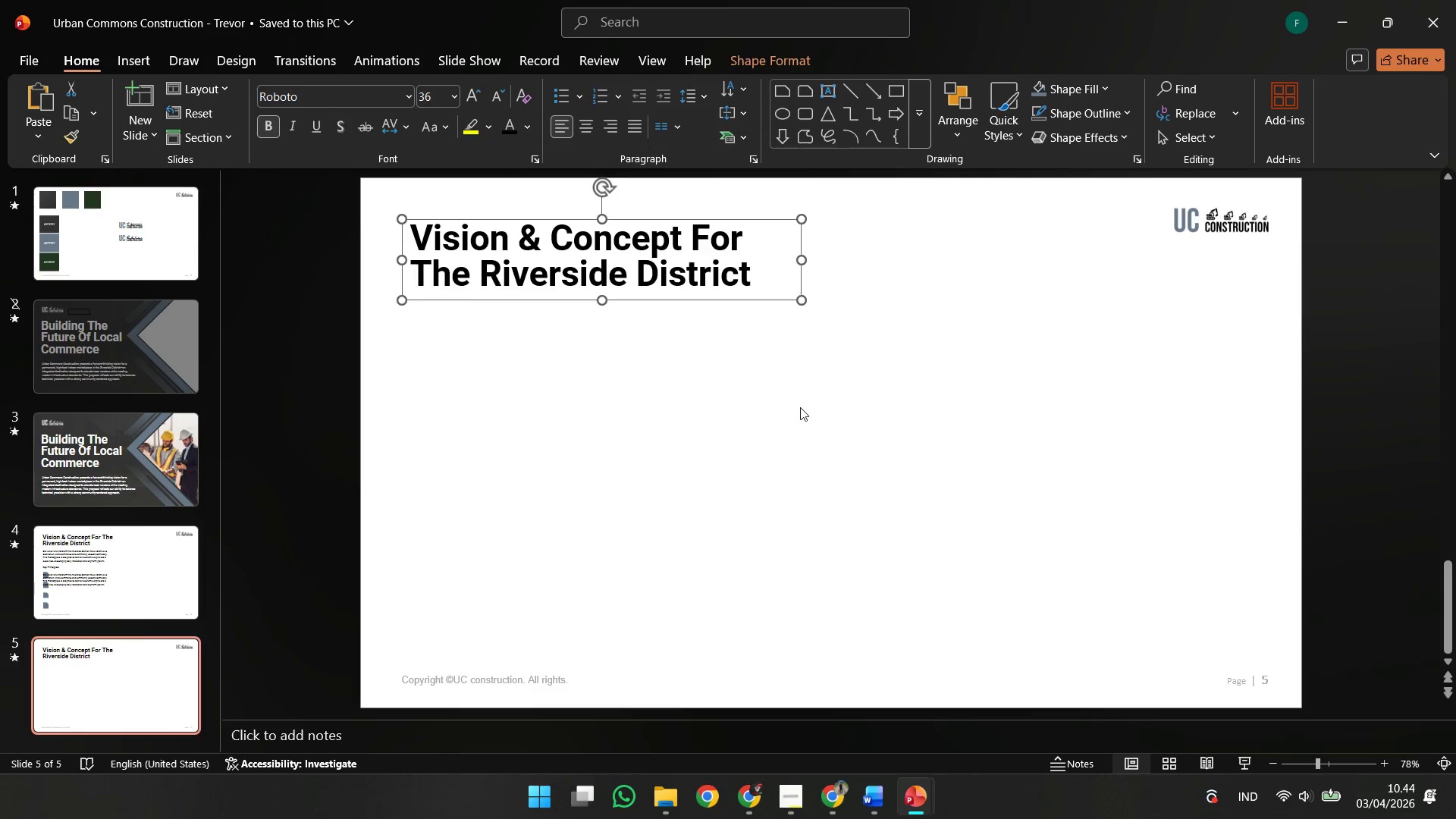 
left_click([800, 407])
 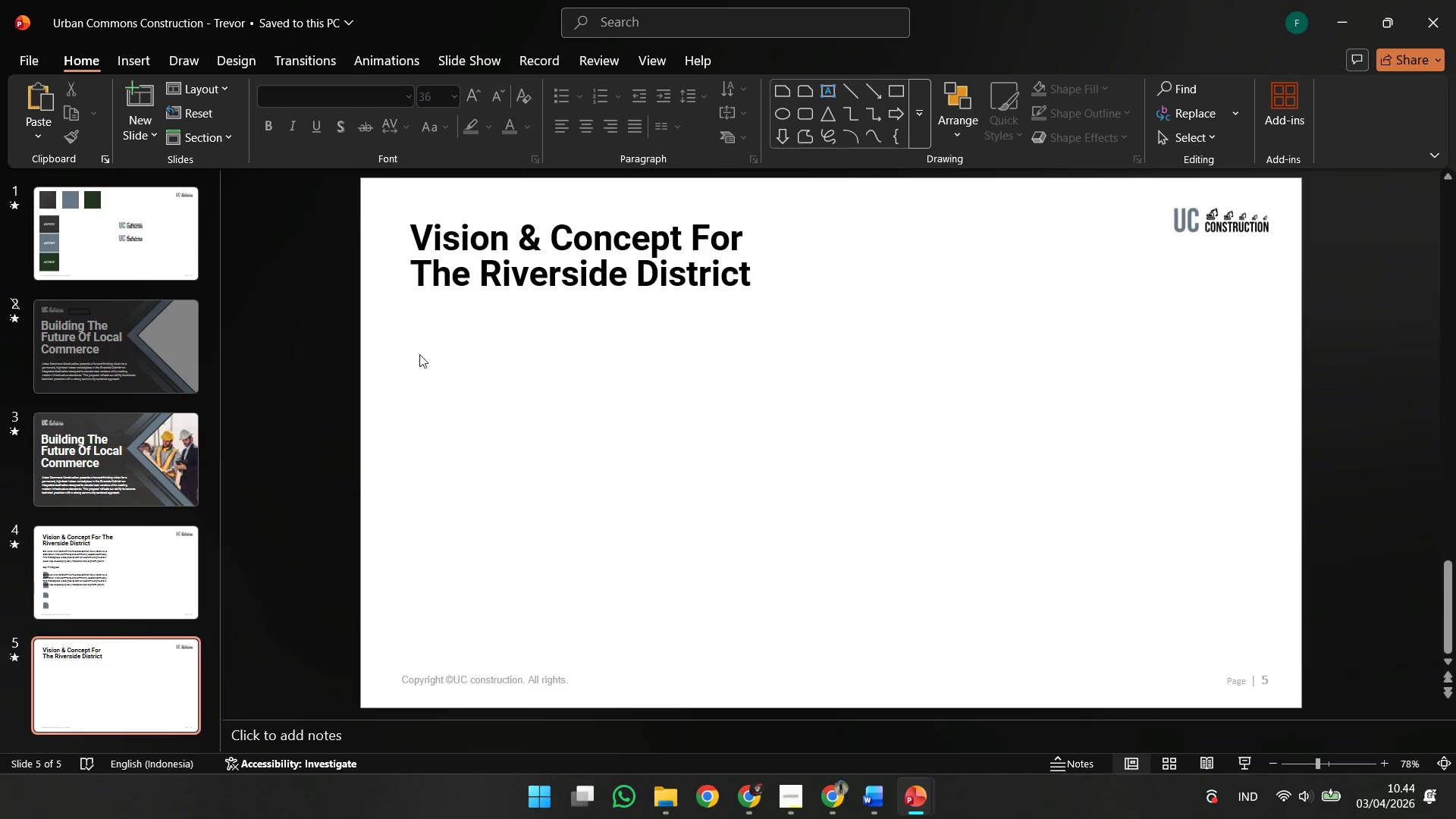 
left_click([152, 547])
 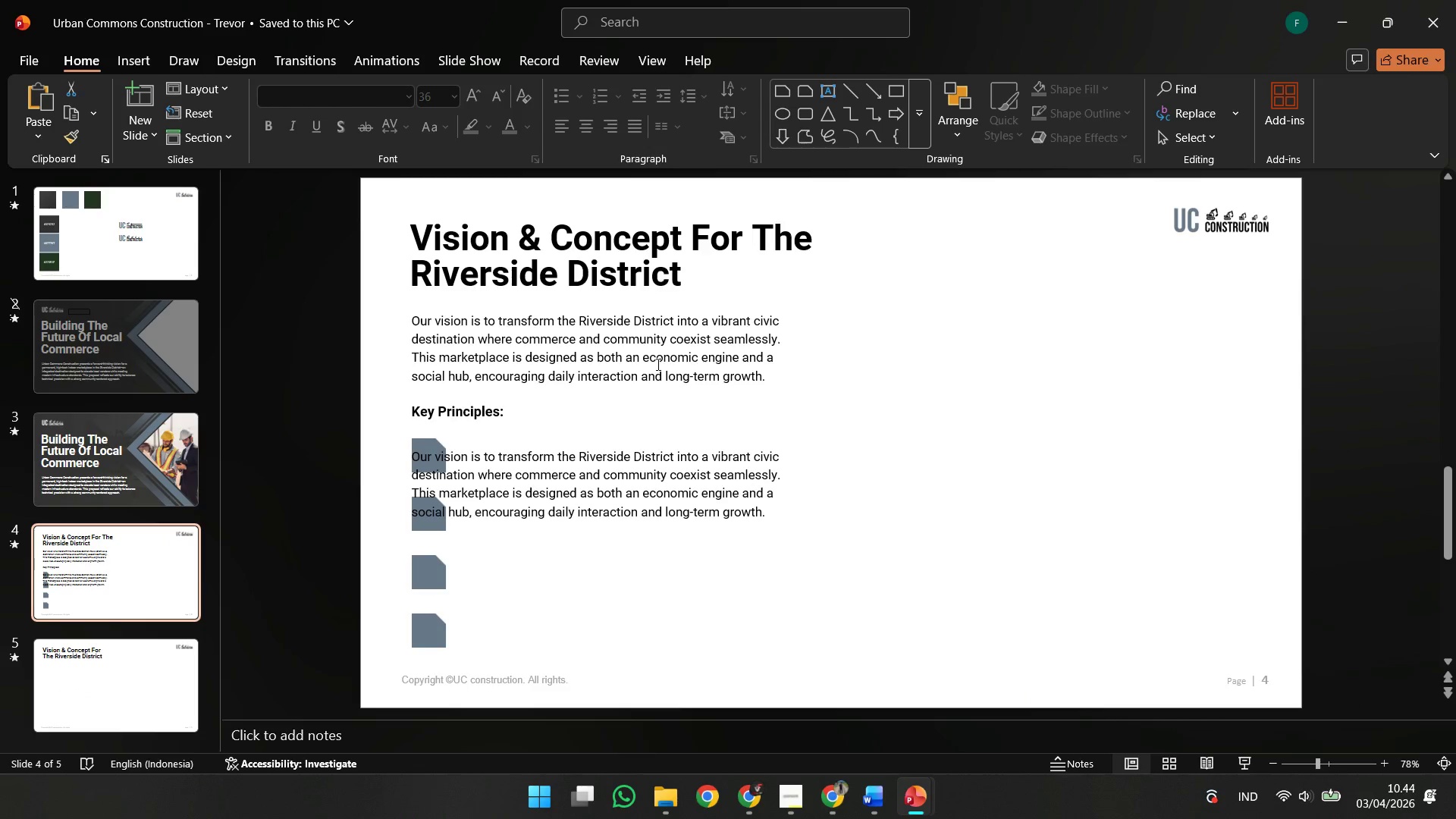 
left_click([657, 364])
 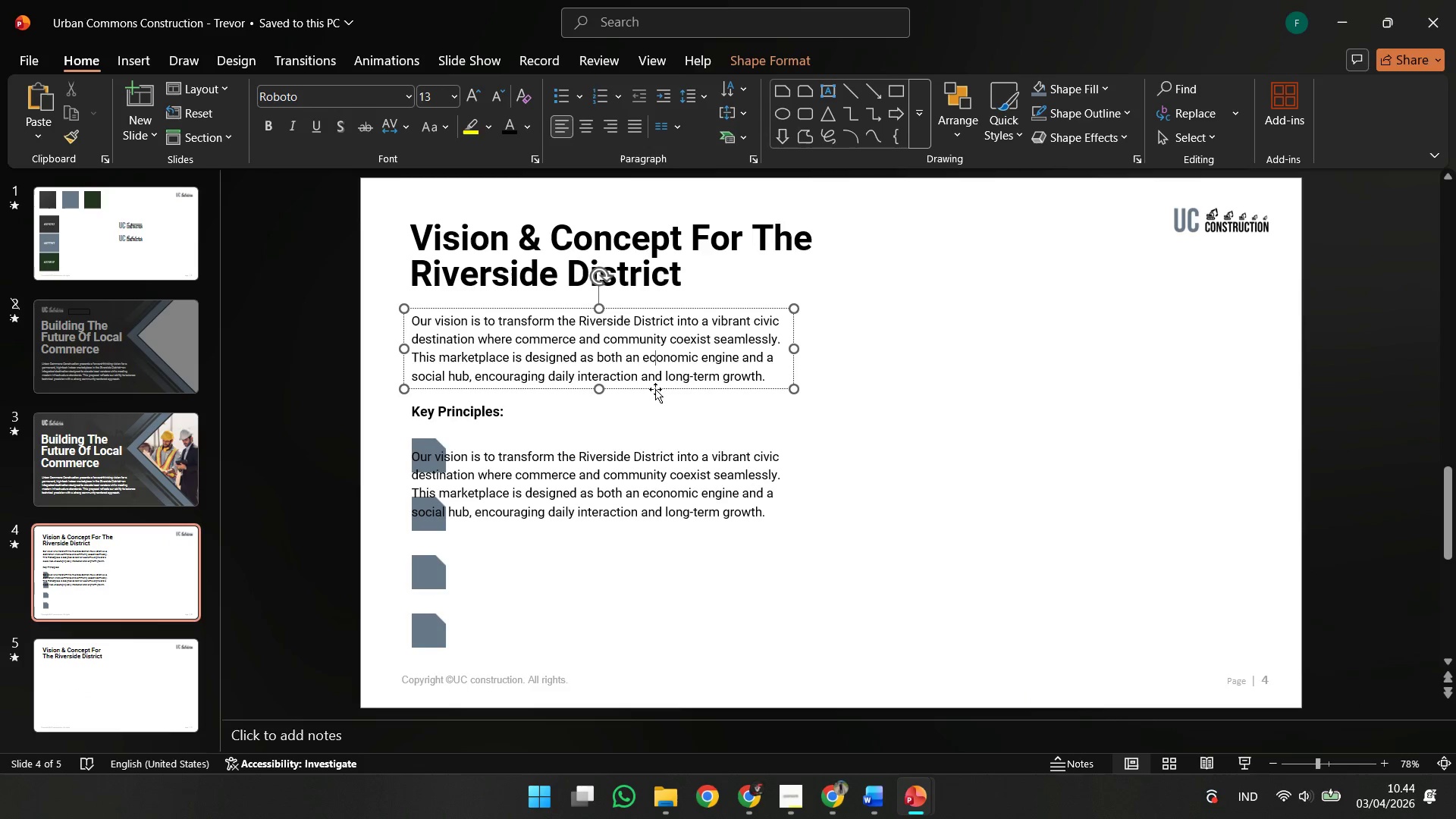 
left_click([655, 389])
 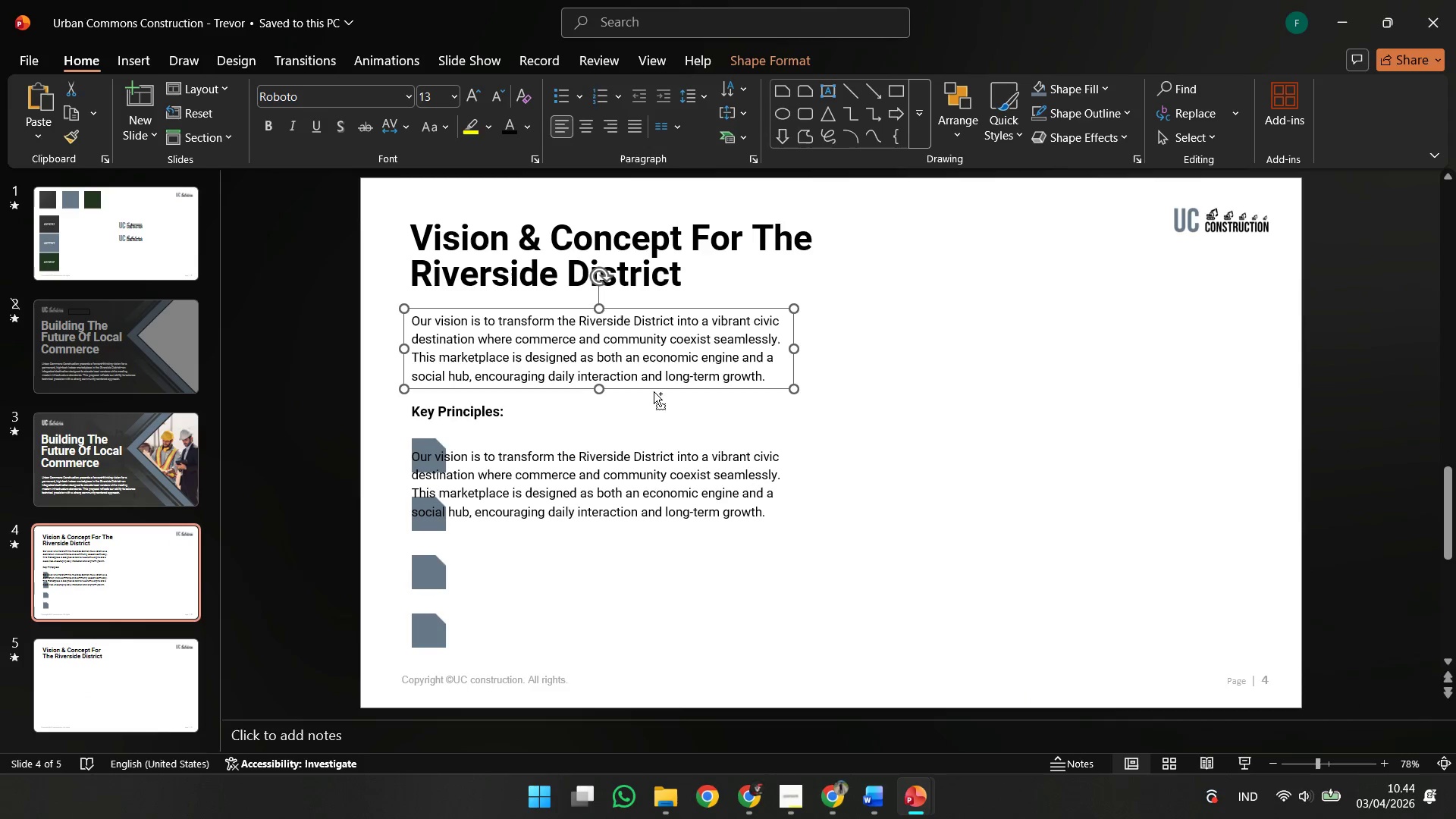 
key(Control+C)
 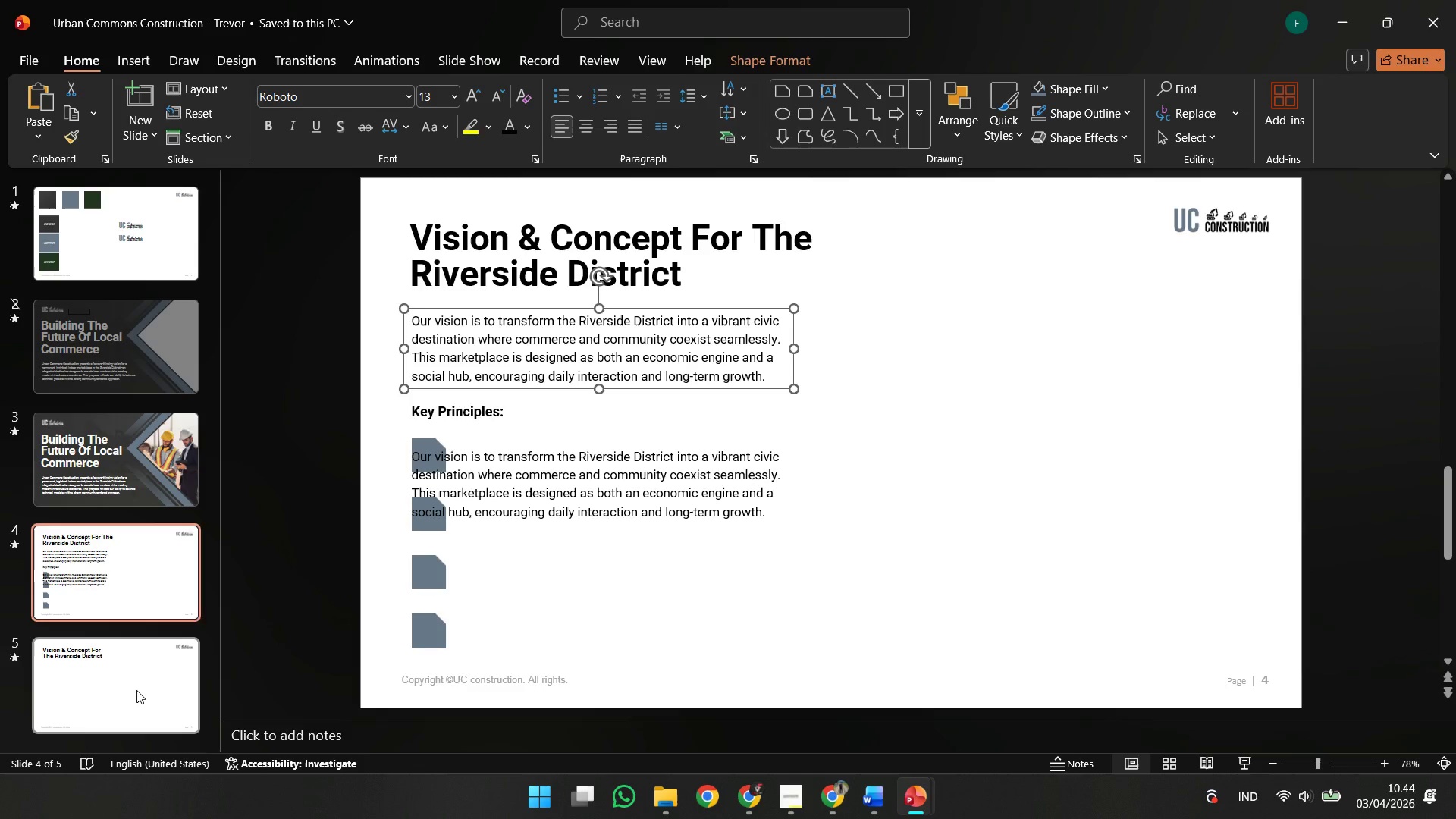 
left_click([136, 690])
 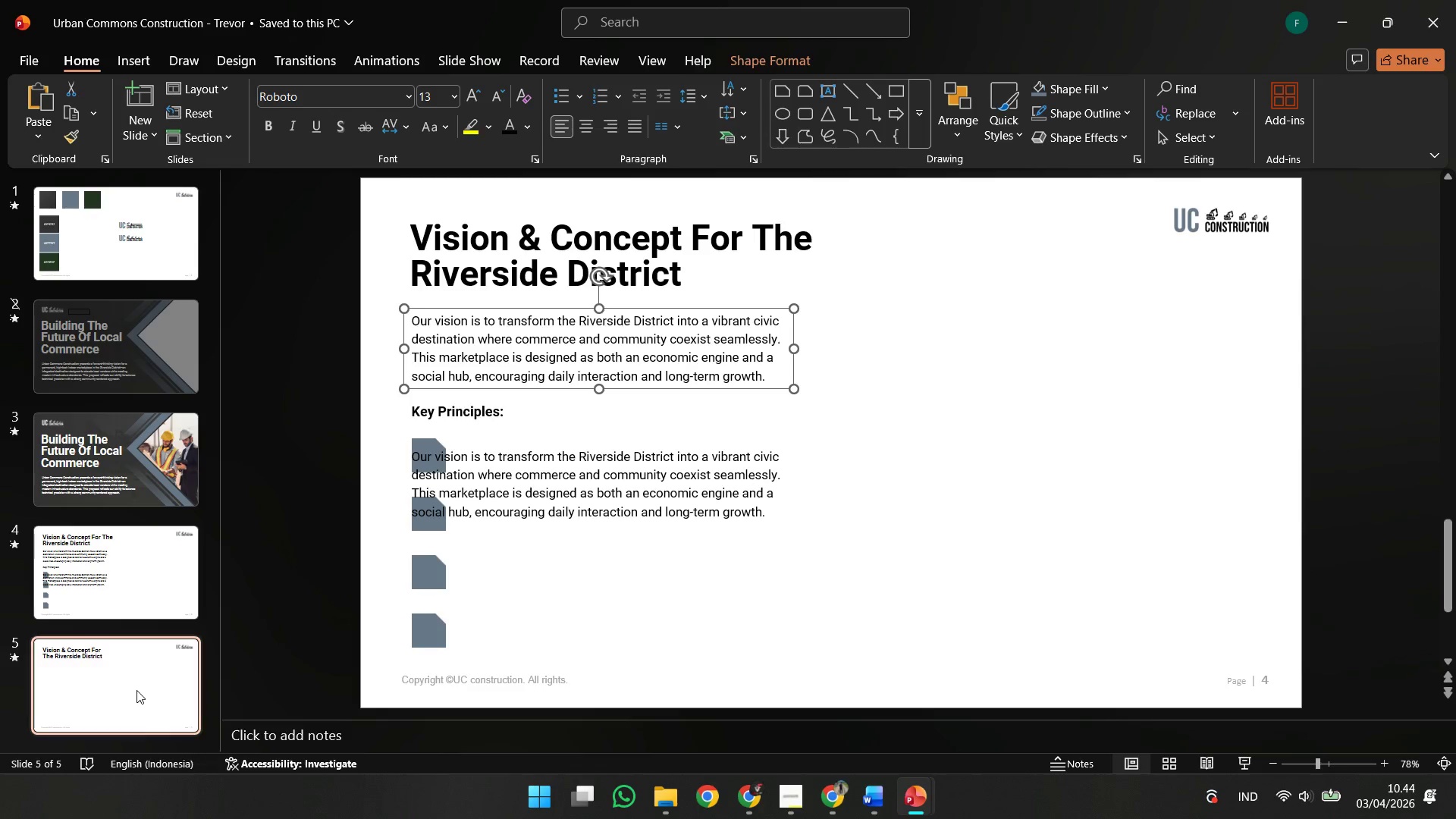 
key(Control+V)
 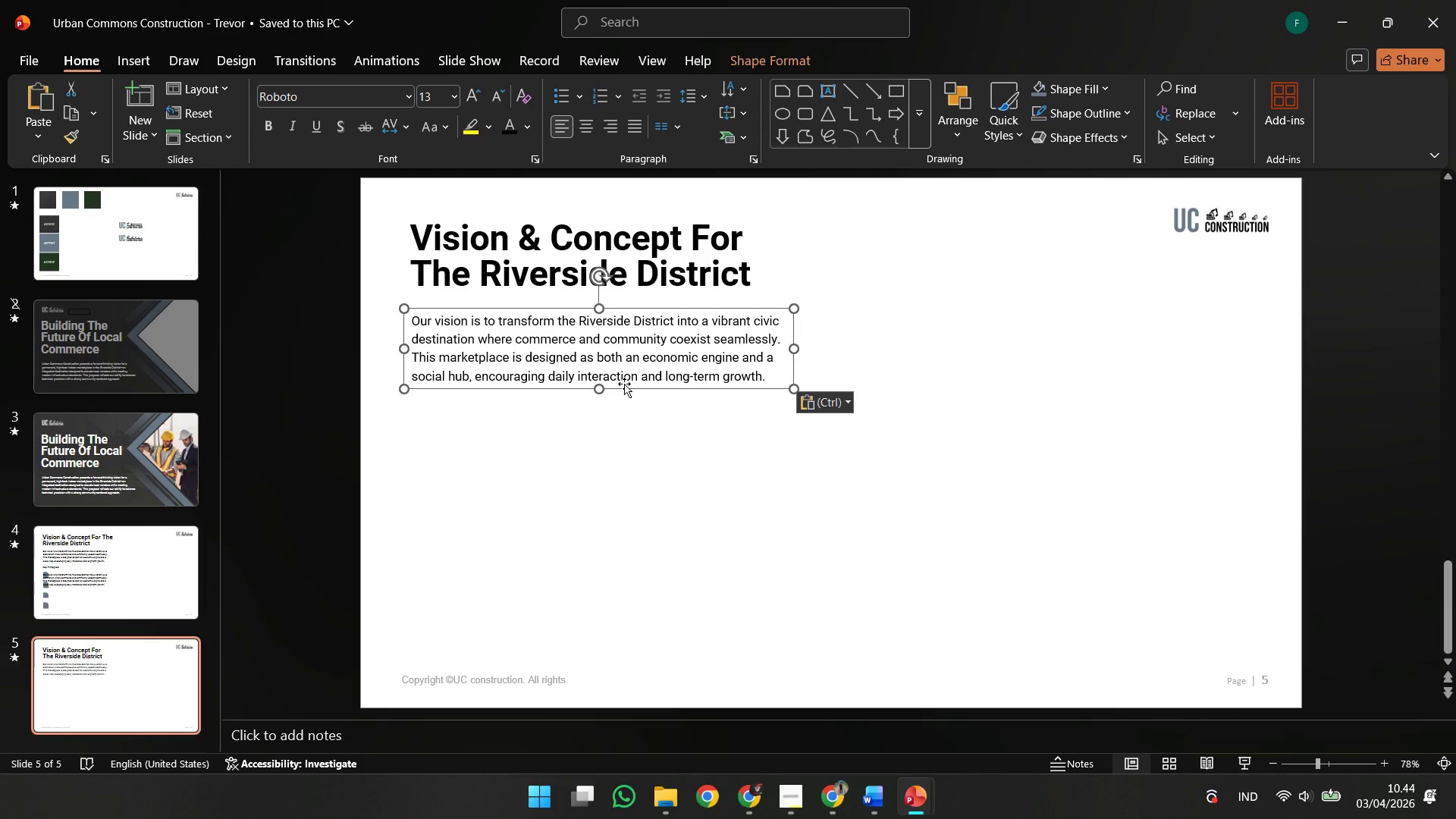 
left_click([617, 363])
 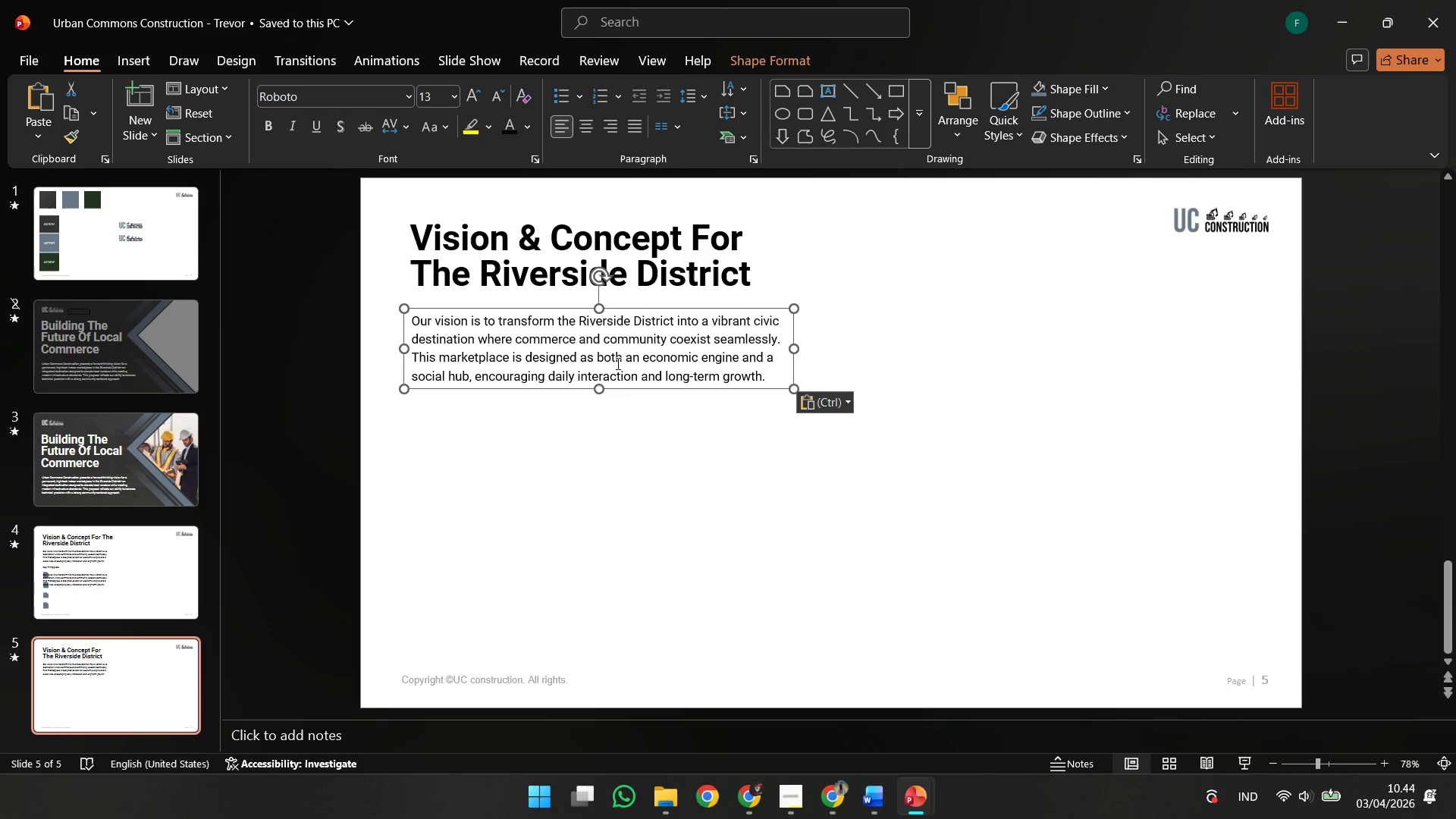 
key(Control+A)
 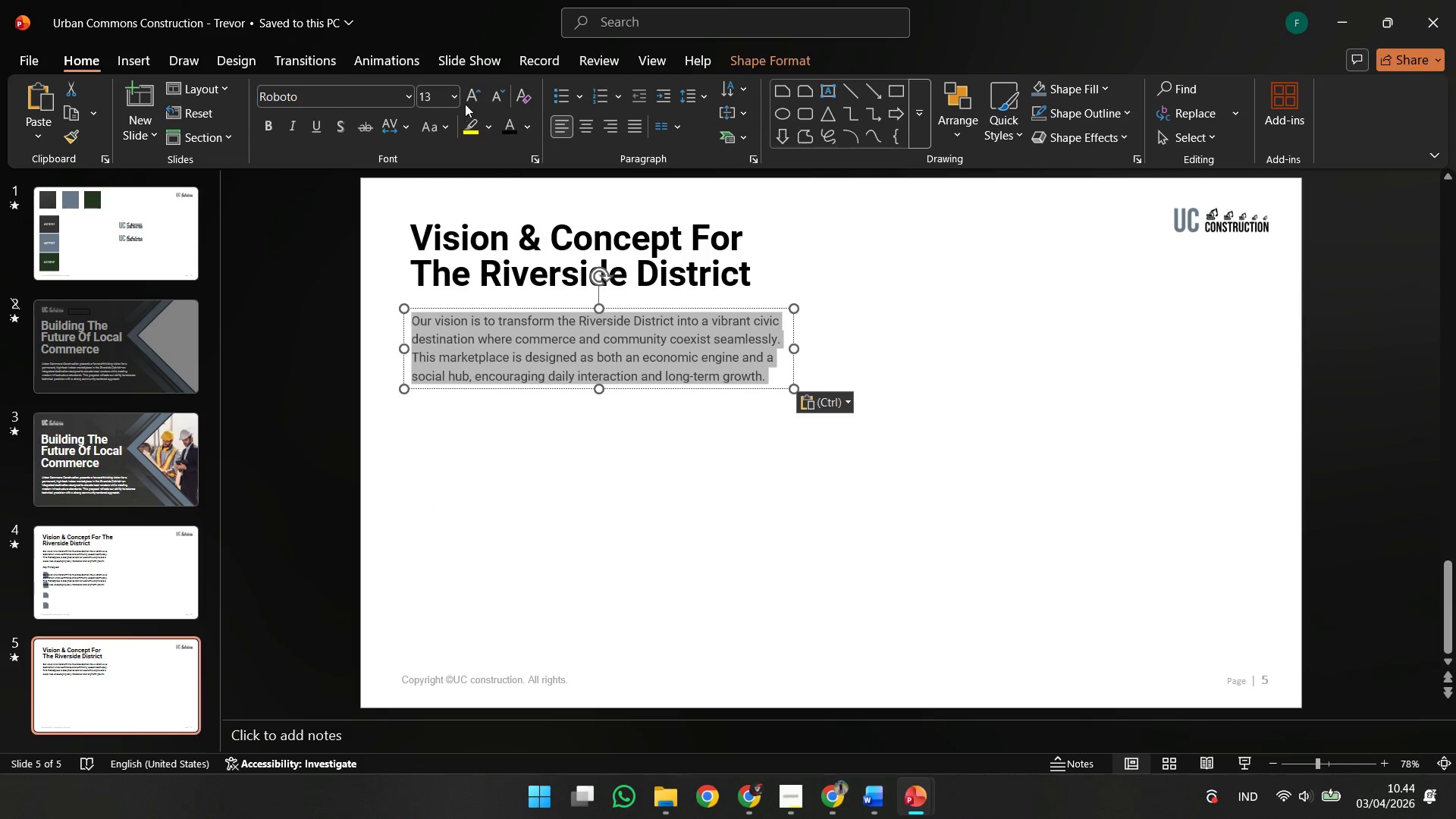 
left_click([465, 102])
 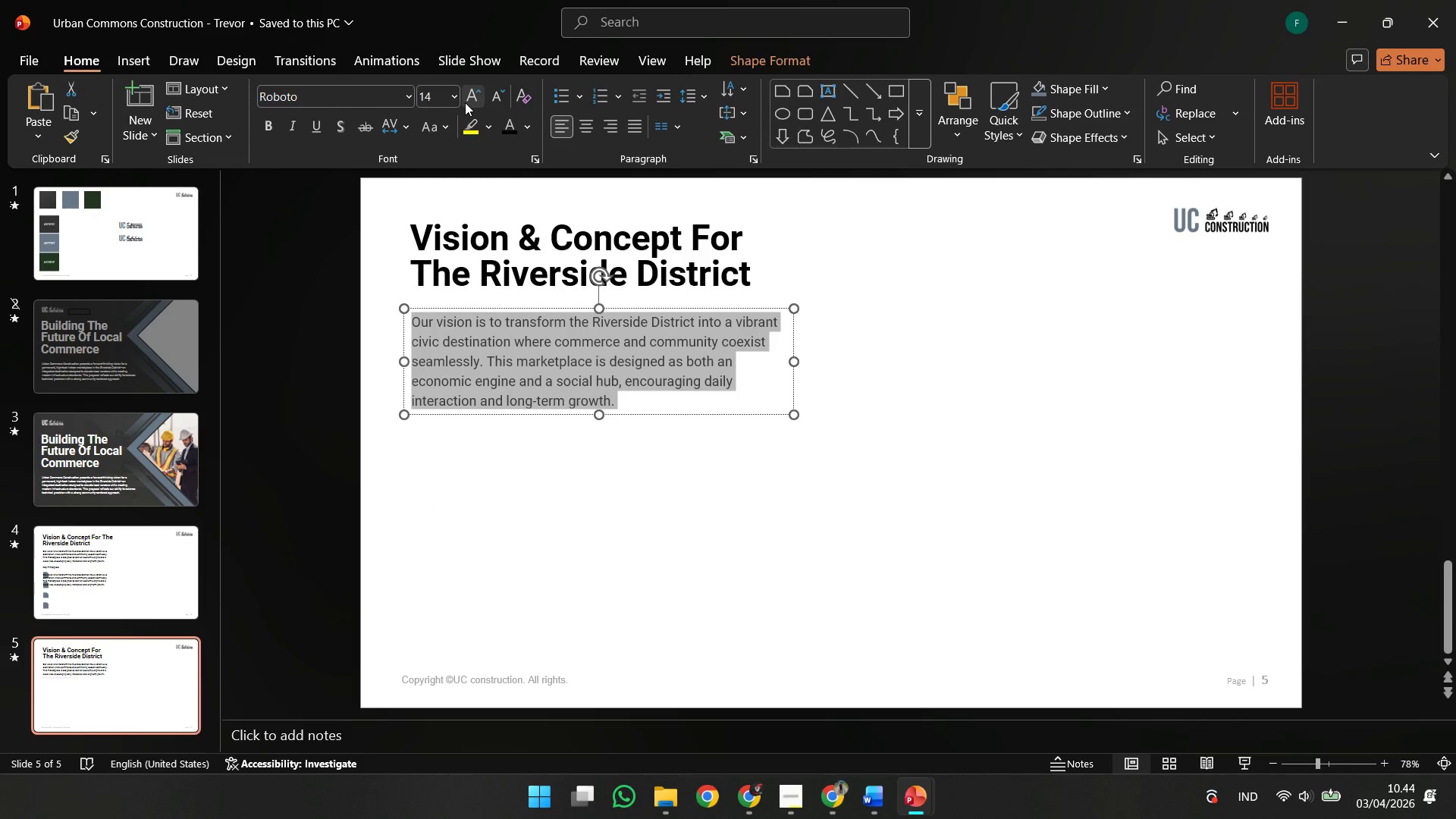 
left_click([465, 102])
 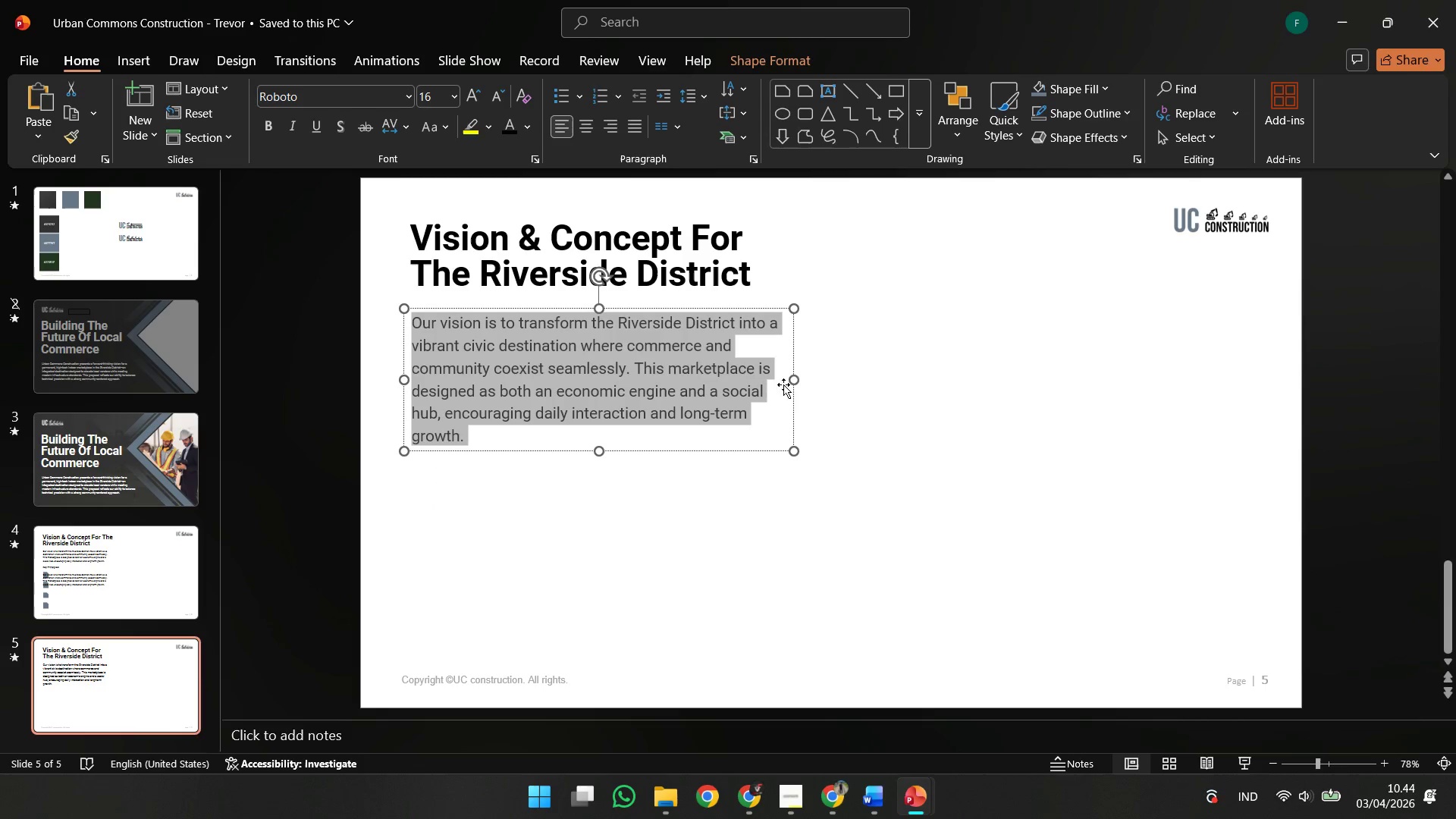 
left_click_drag(start_coordinate=[792, 382], to_coordinate=[774, 383])
 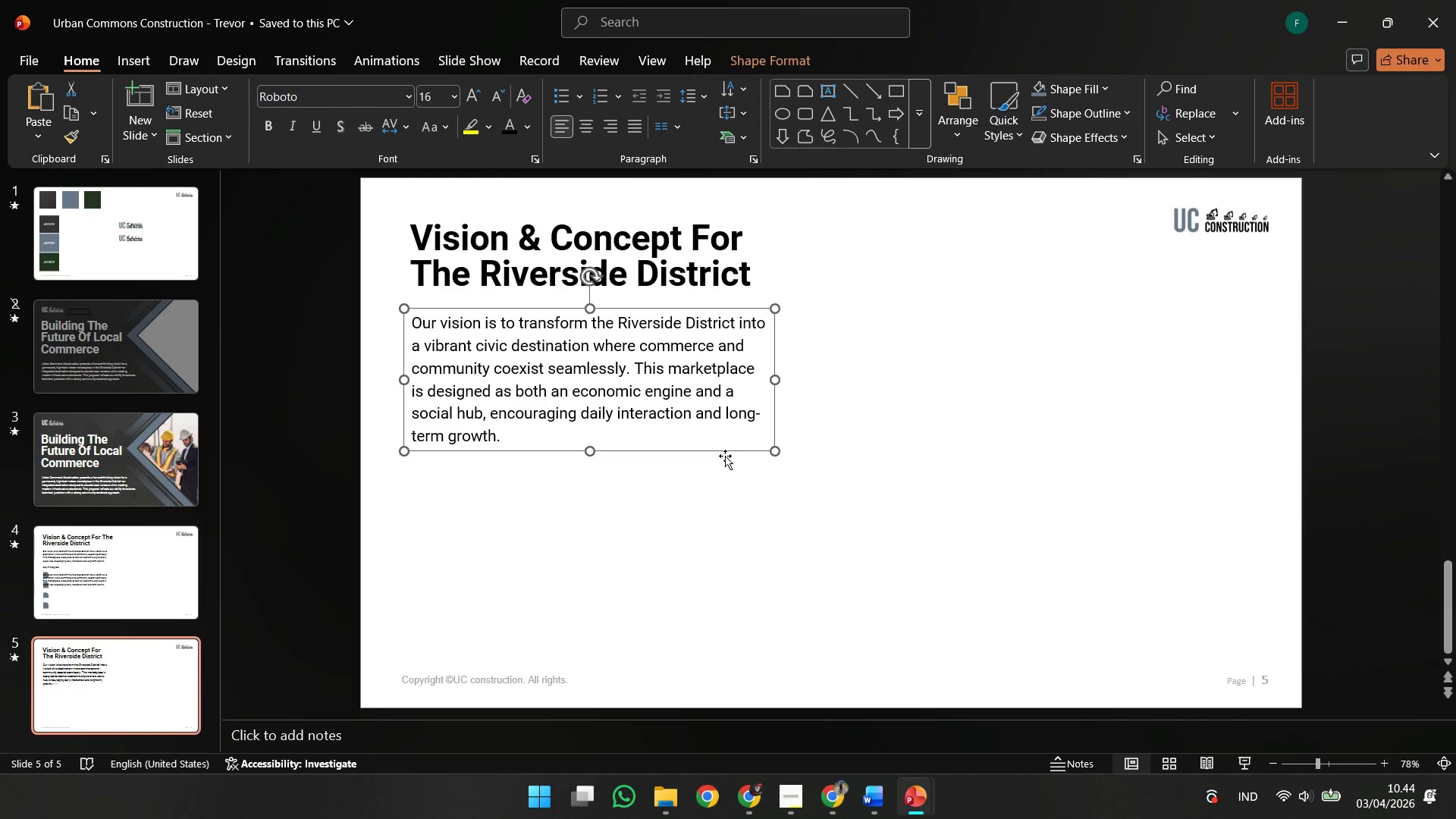 
hold_key(key=ShiftLeft, duration=5.24)
left_click_drag(start_coordinate=[725, 452], to_coordinate=[713, 527])
 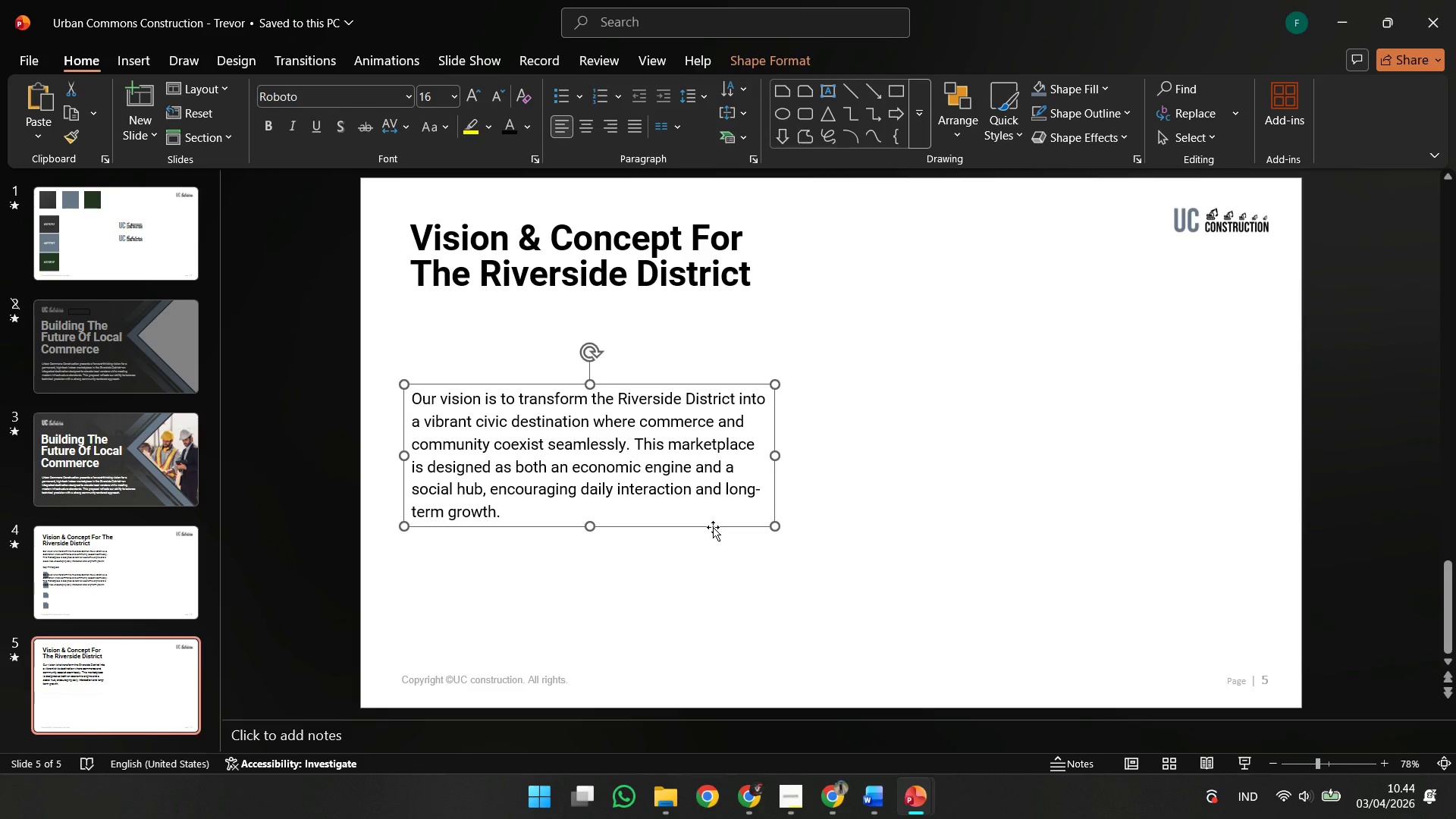 
key(Shift+ShiftLeft)
 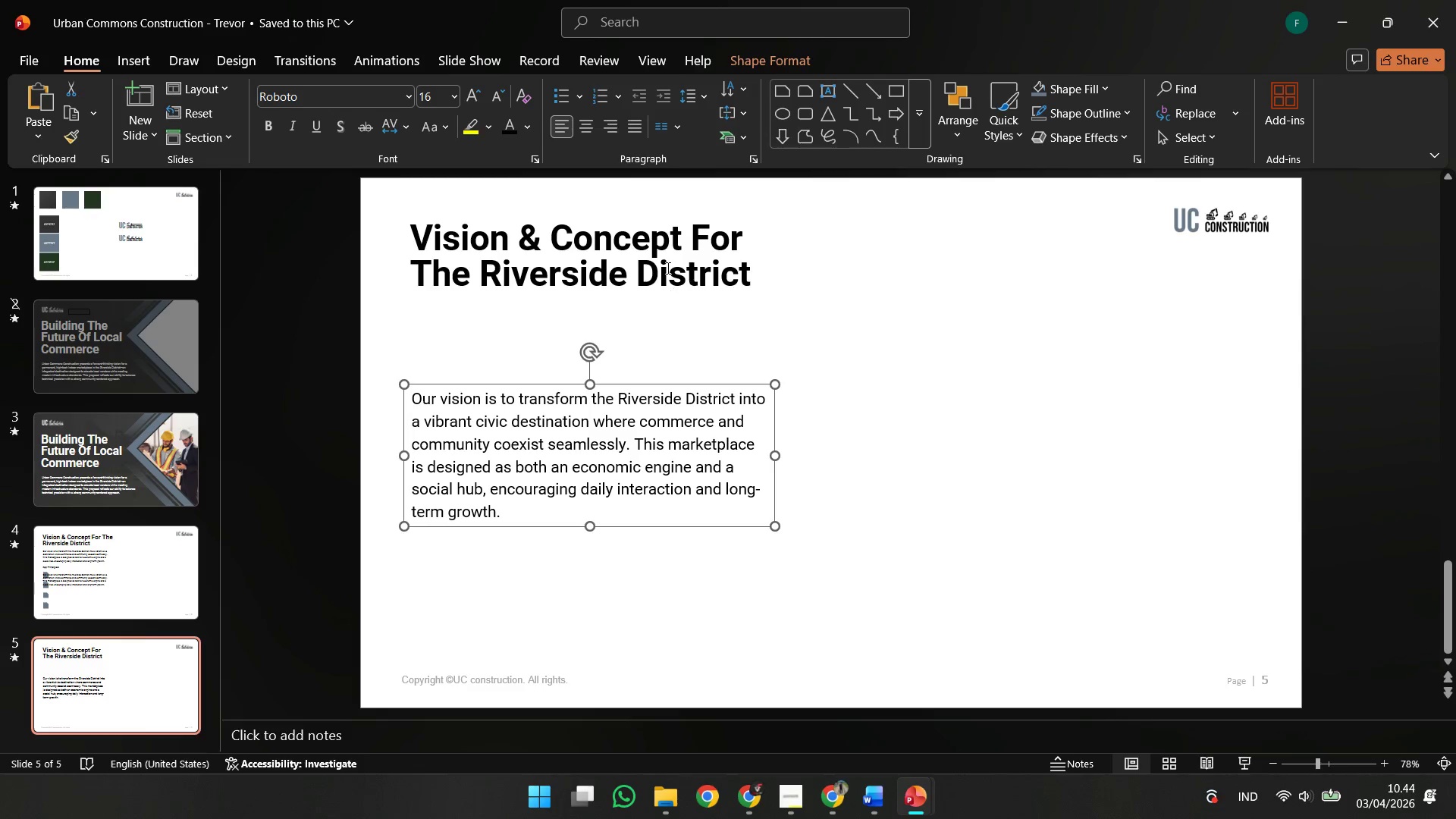 
left_click([667, 268])
 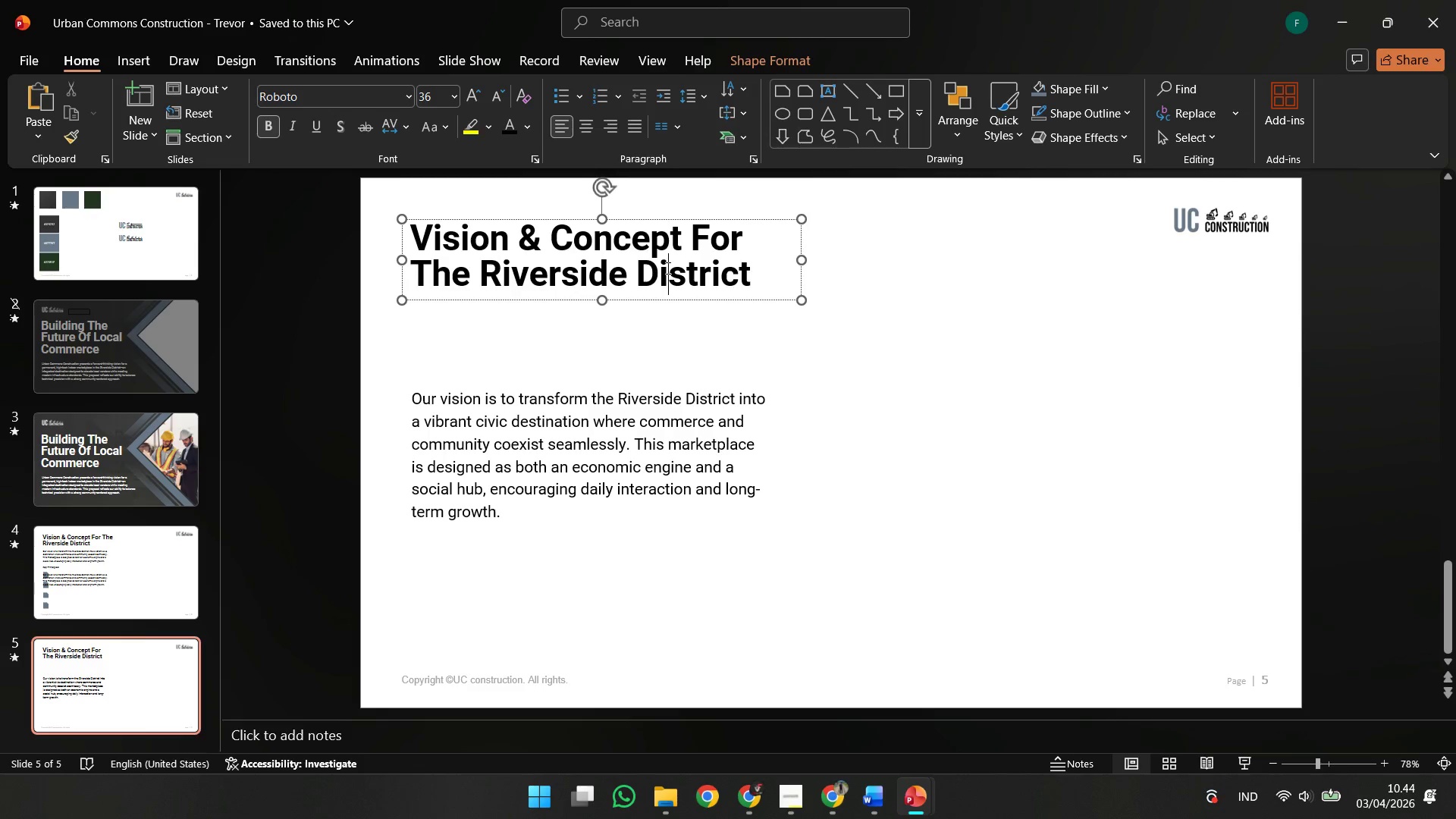 
key(Control+A)
 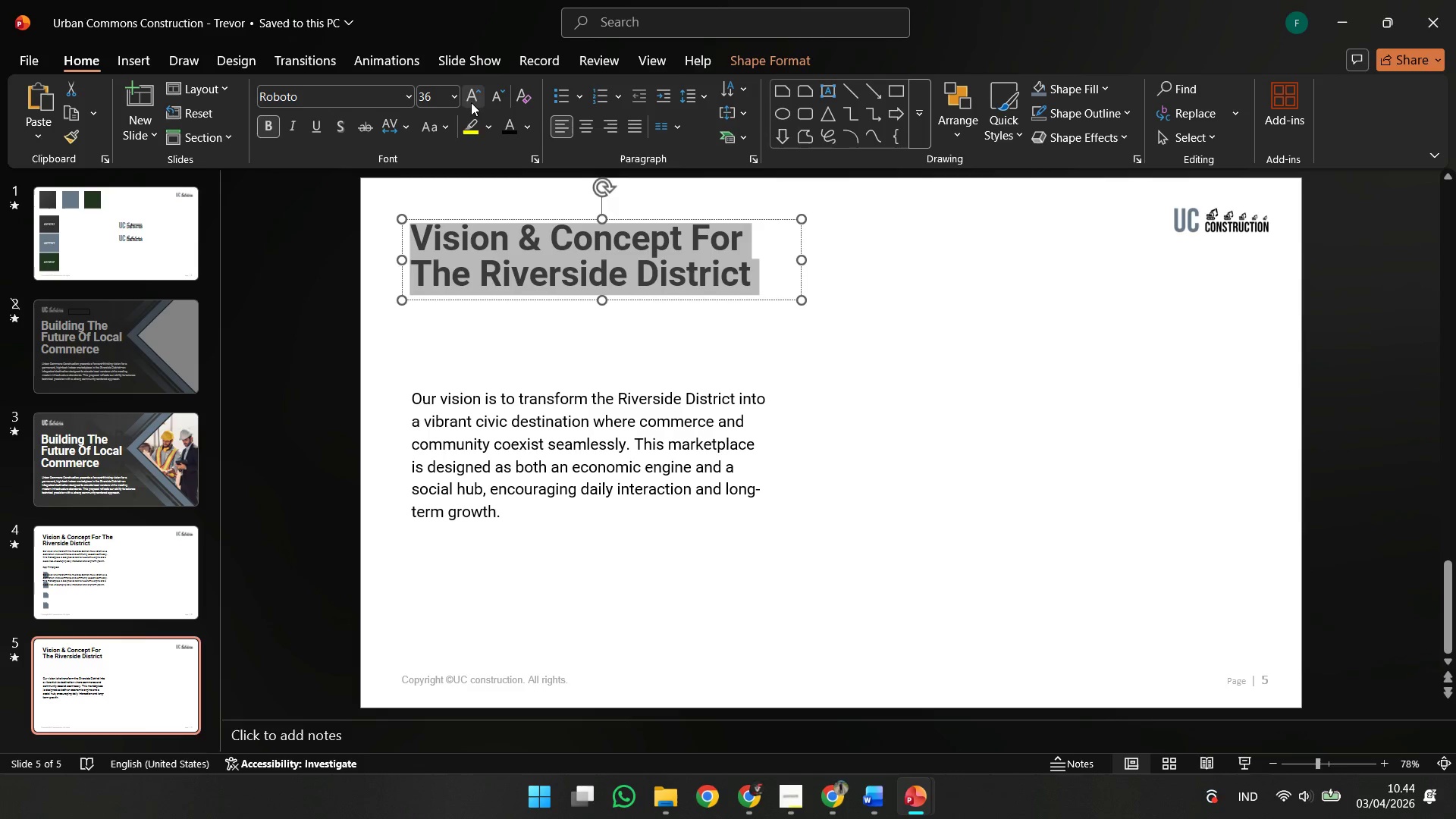 
left_click([471, 102])
 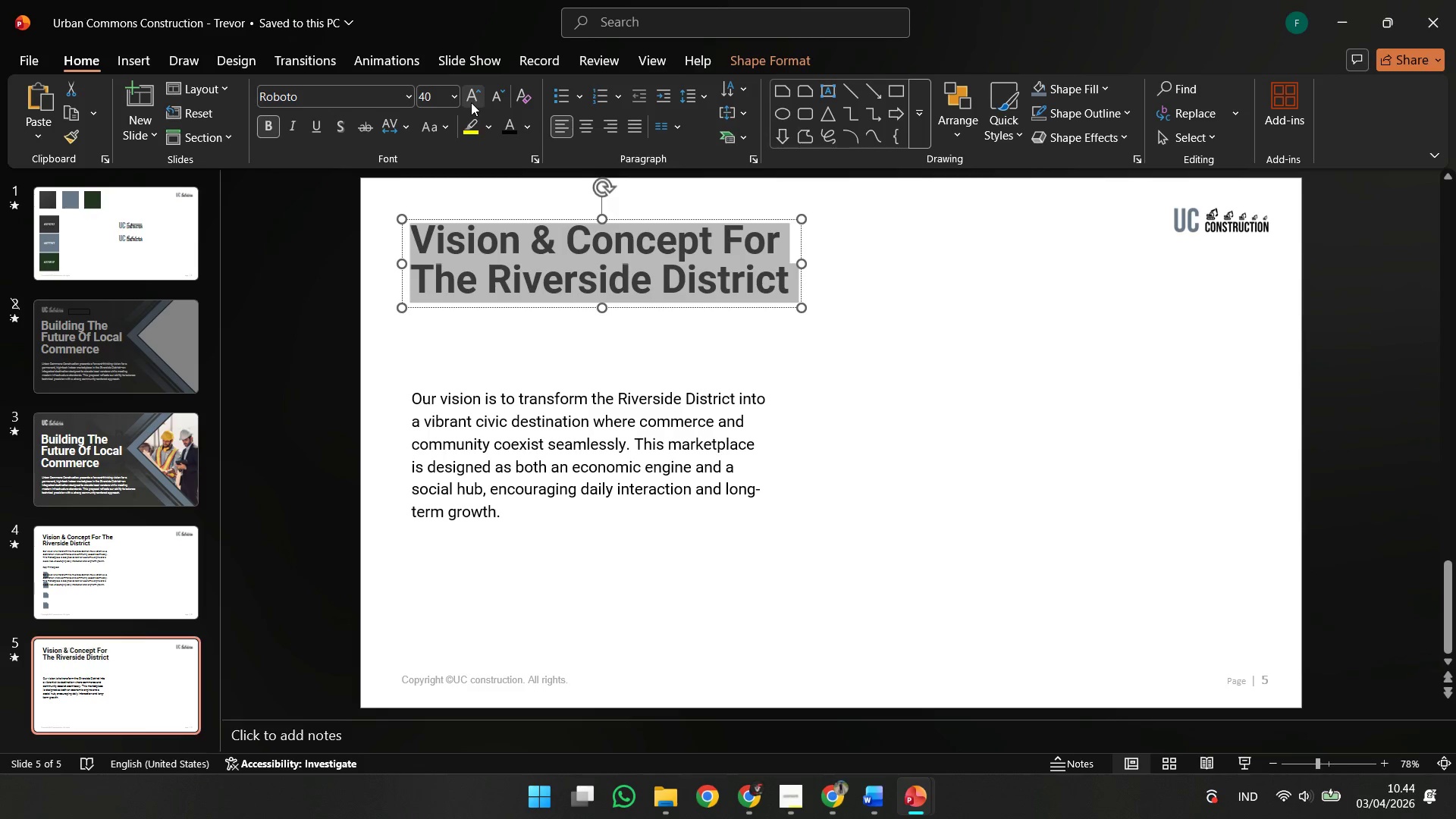 
left_click([471, 102])
 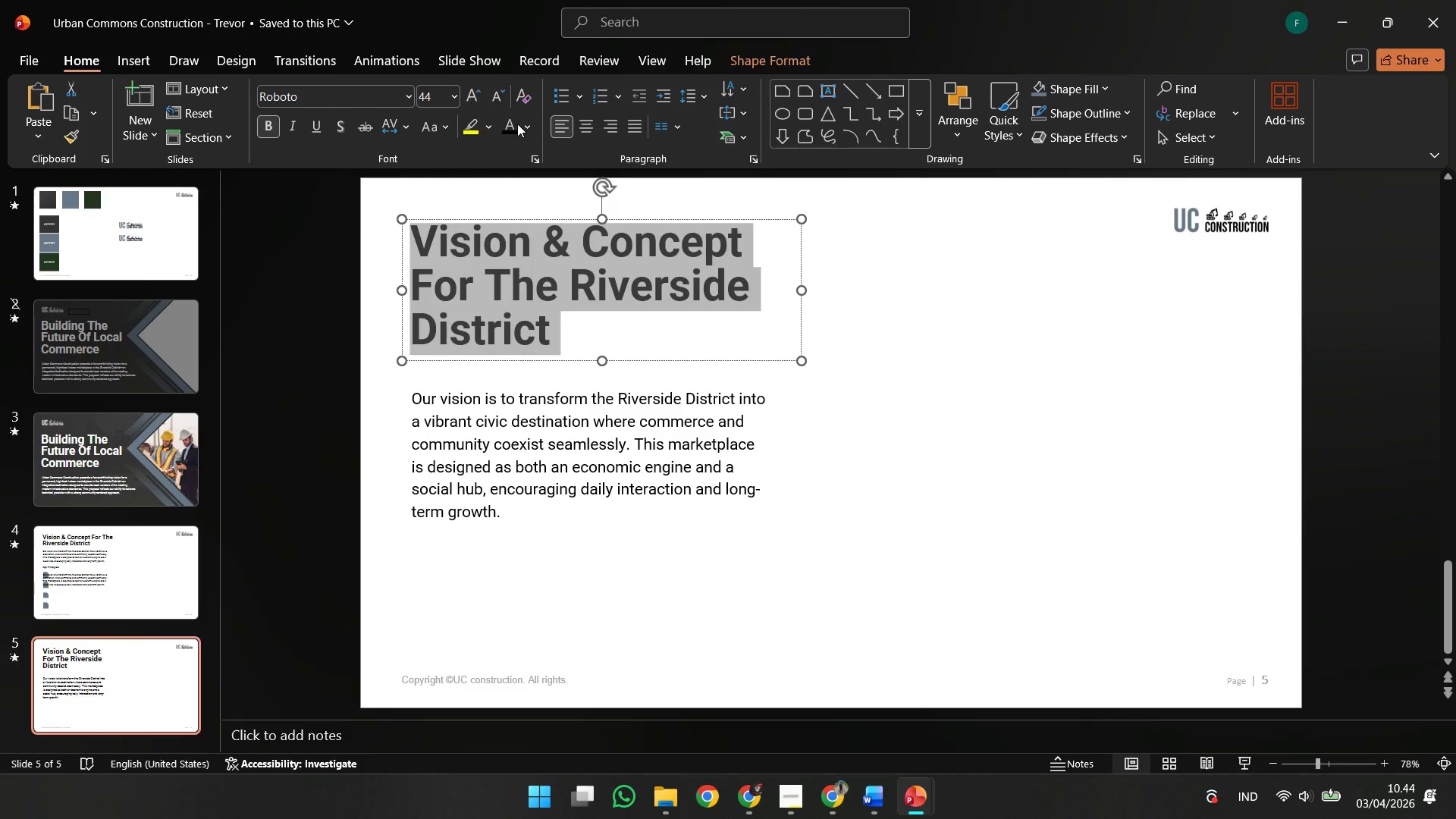 
left_click([648, 232])
 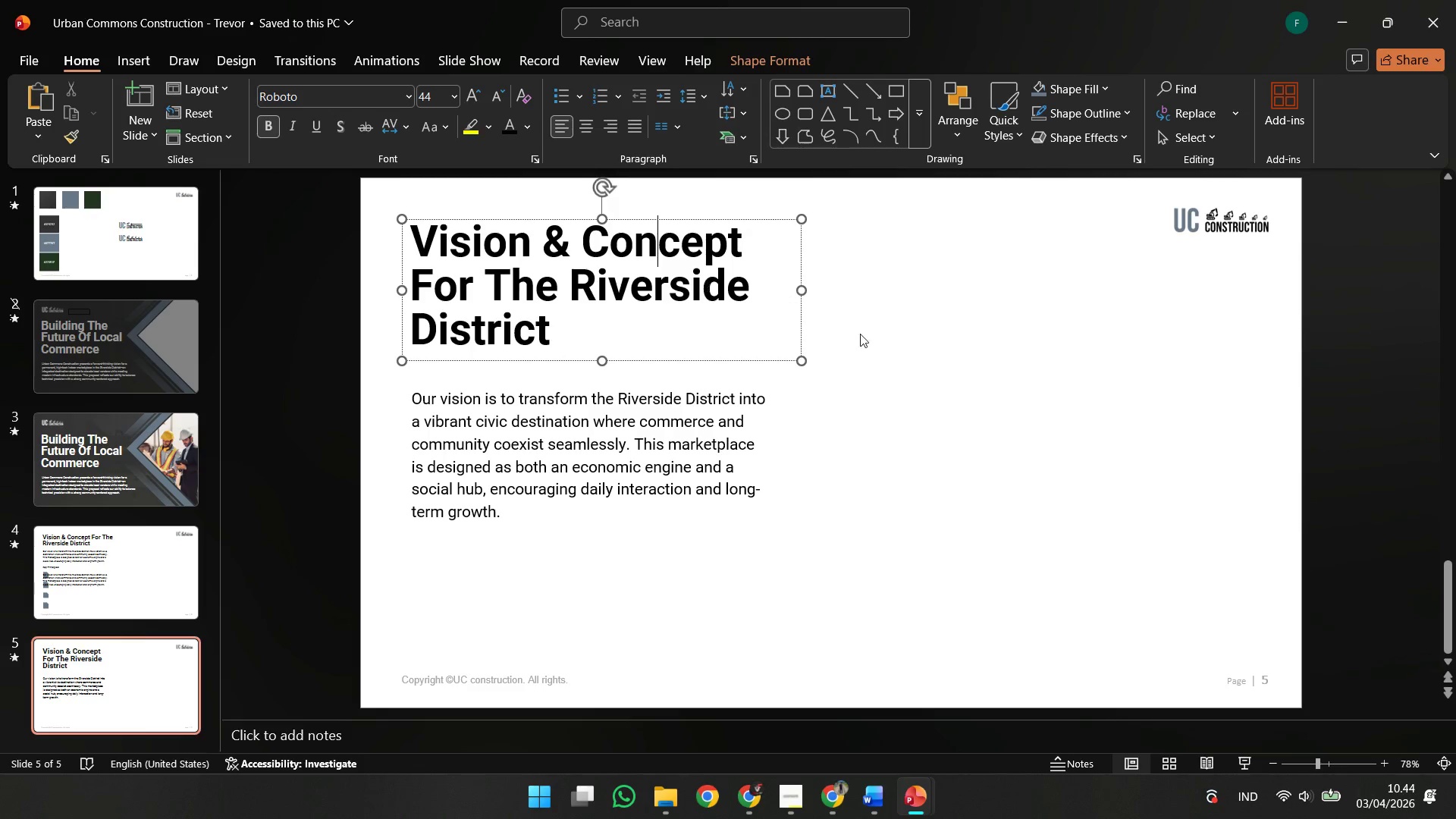 
left_click([879, 384])
 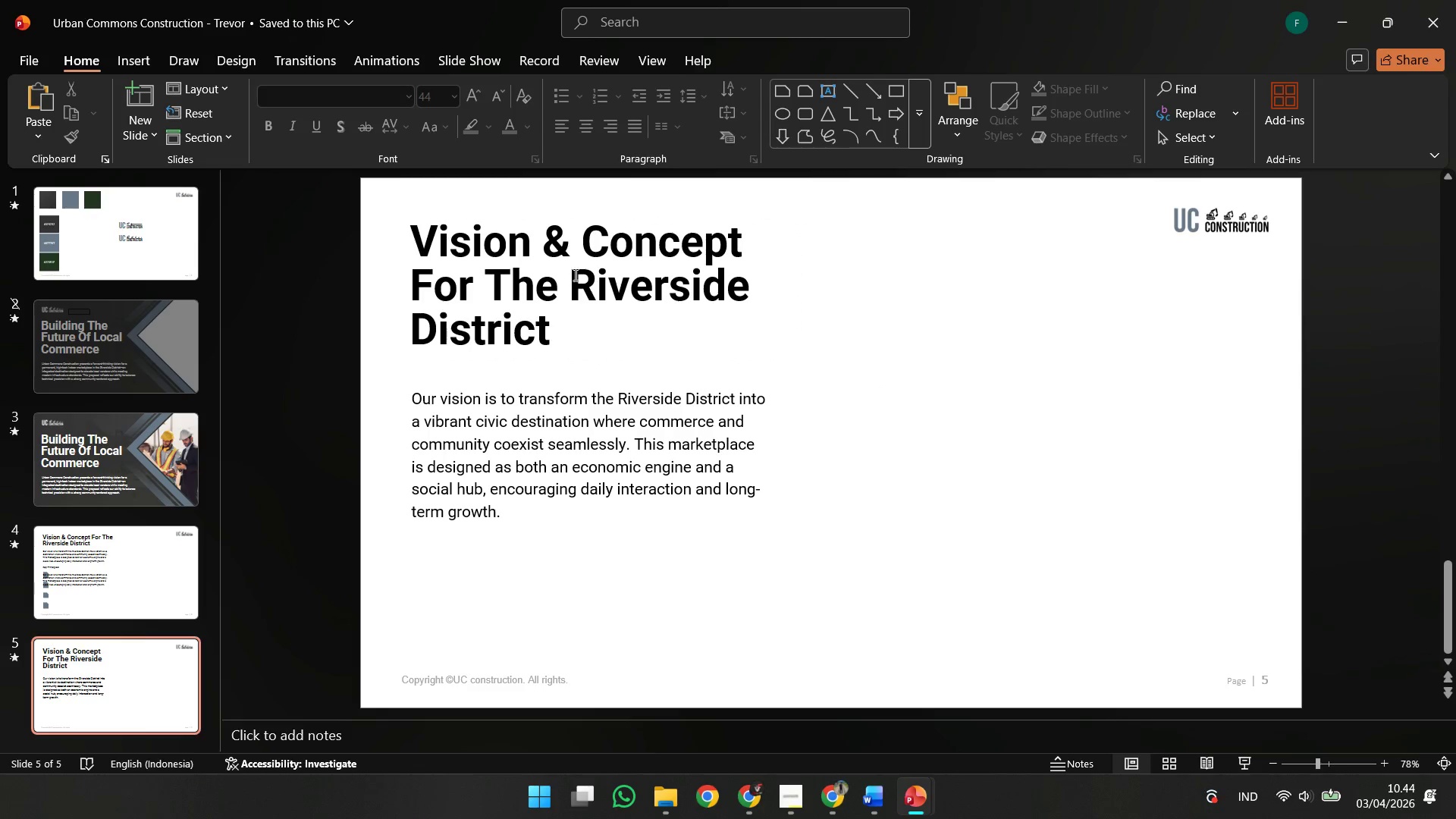 
left_click([577, 278])
 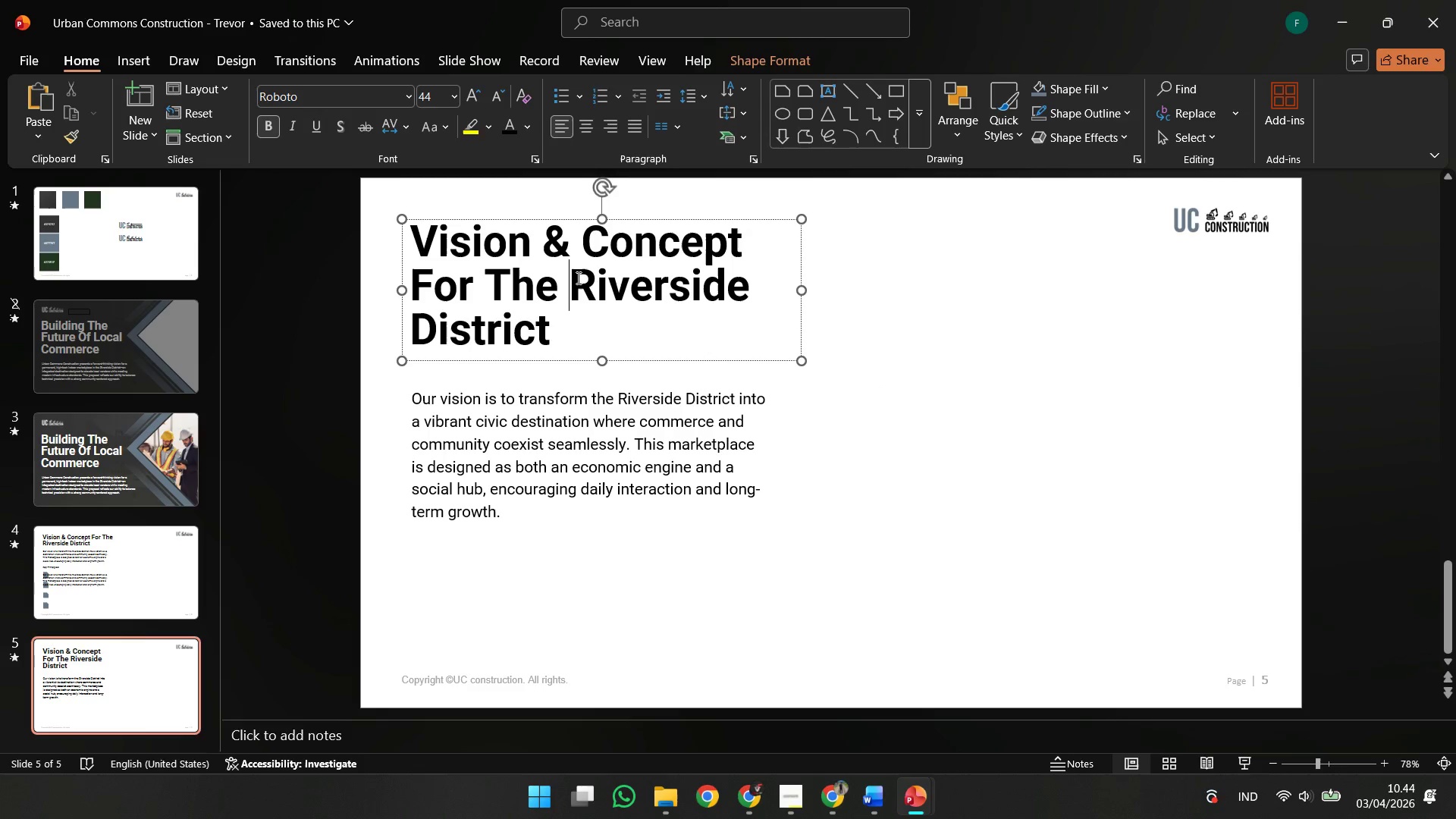 
key(Shift+Enter)
 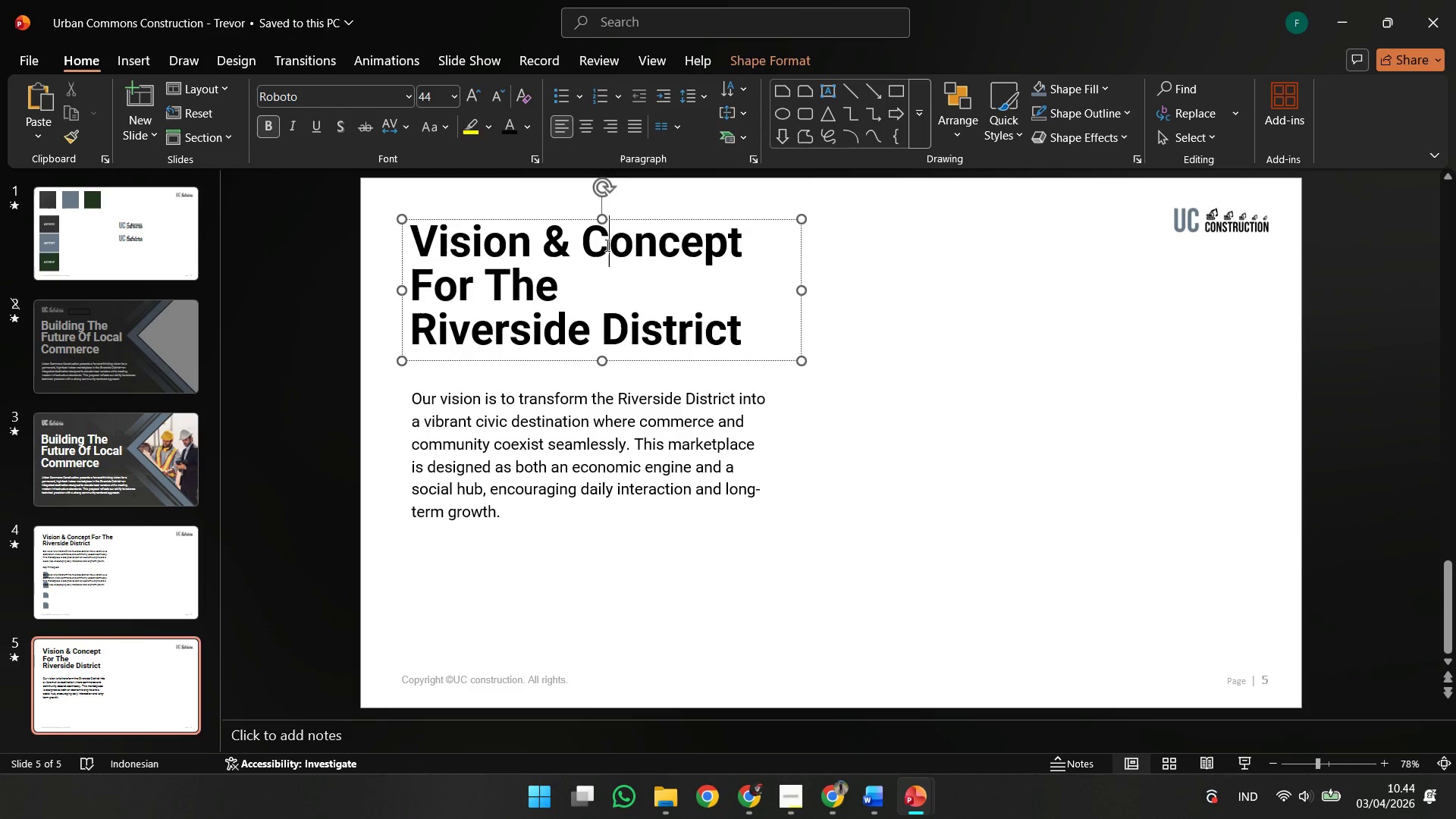 
double_click([597, 246])
 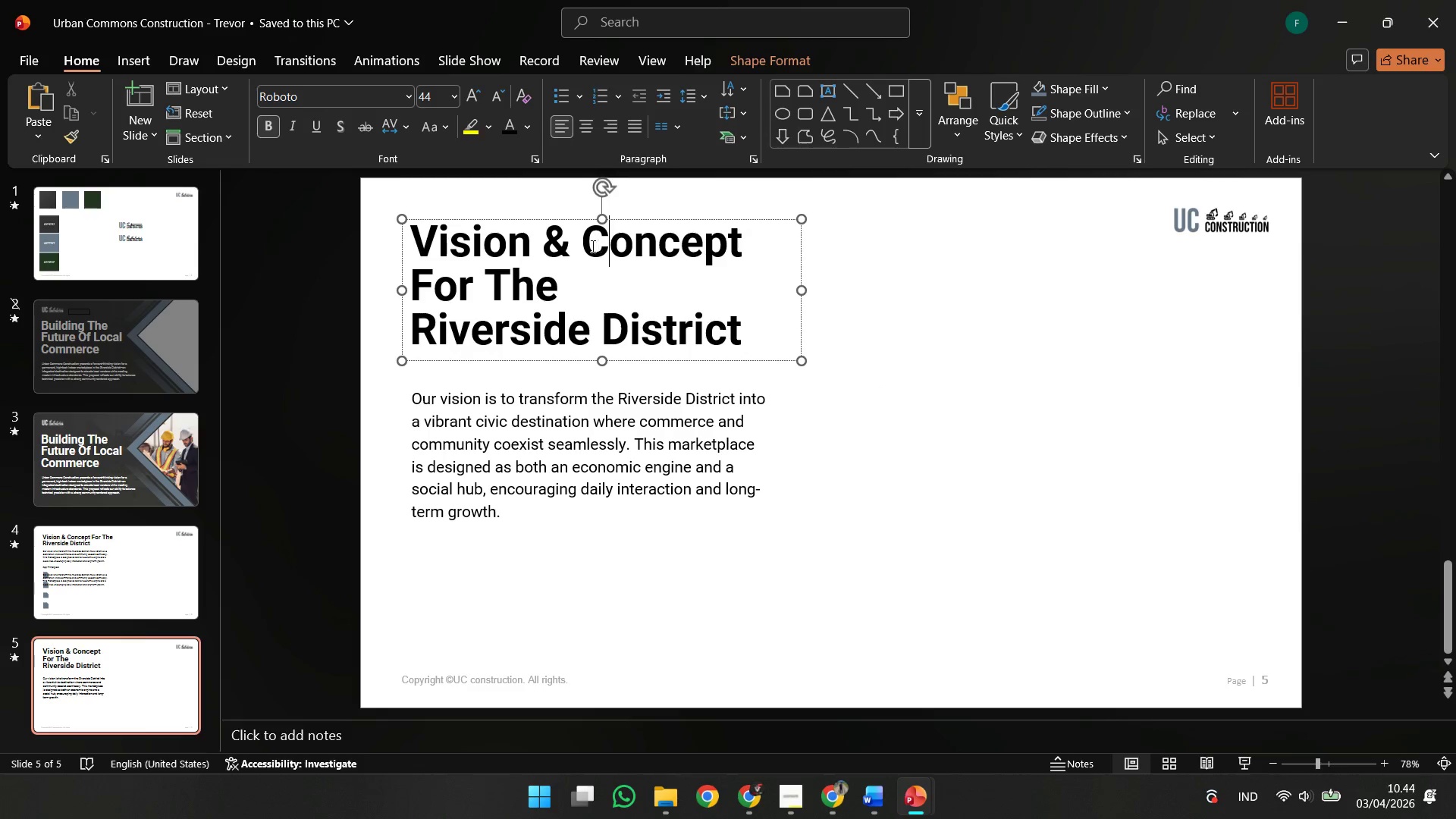 
triple_click([591, 245])
 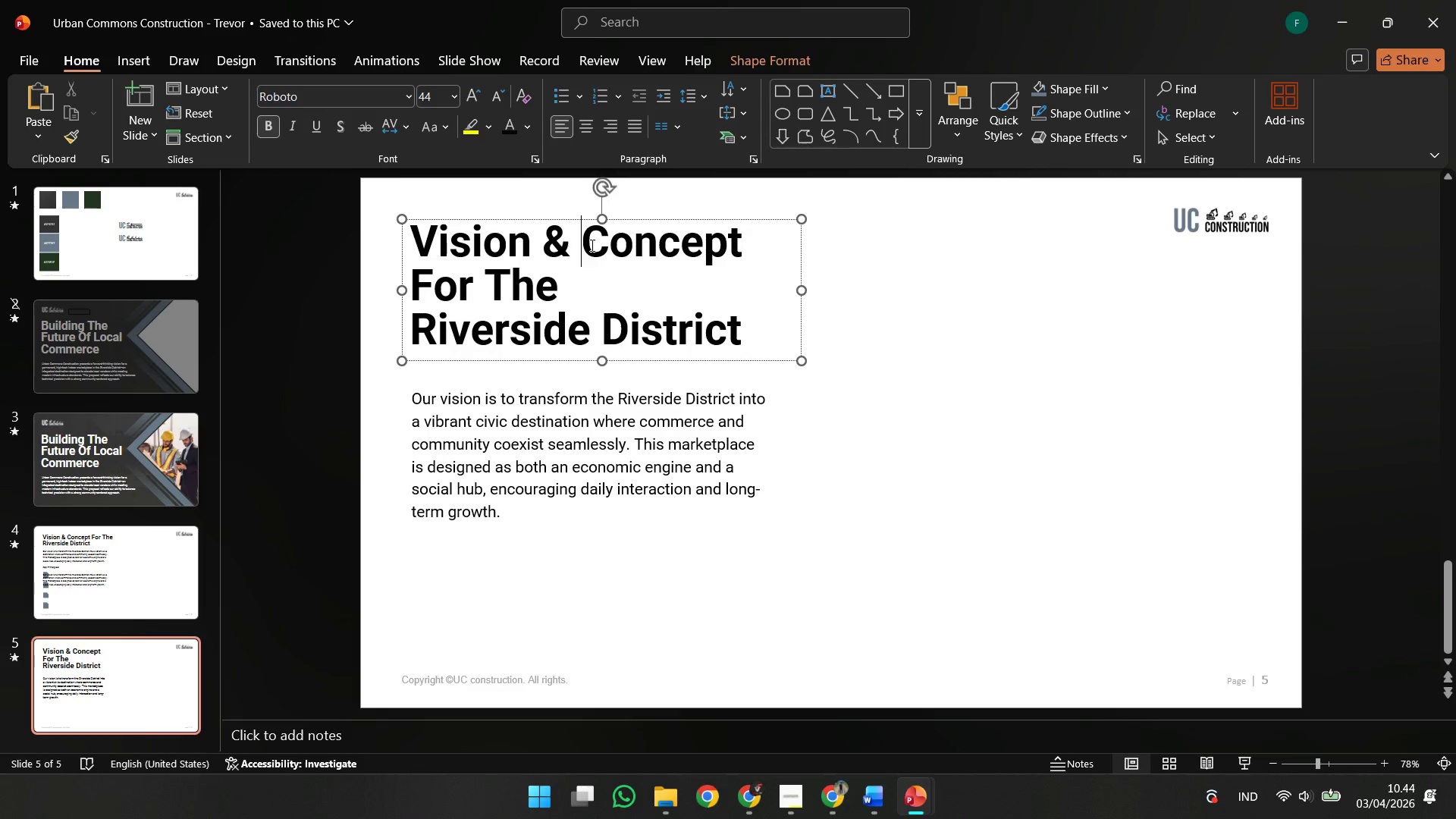 
key(Shift+Enter)
 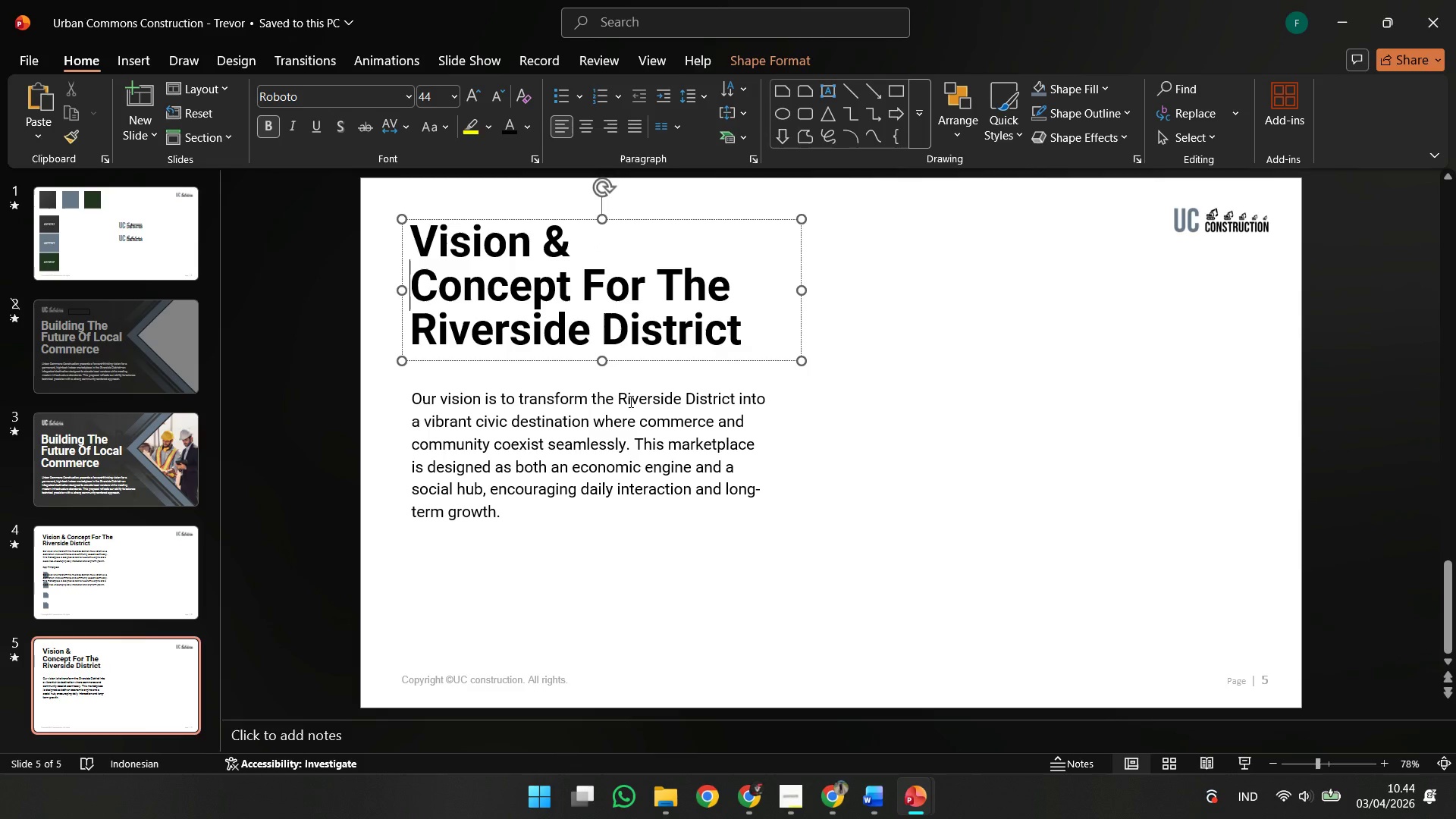 
left_click([667, 584])
 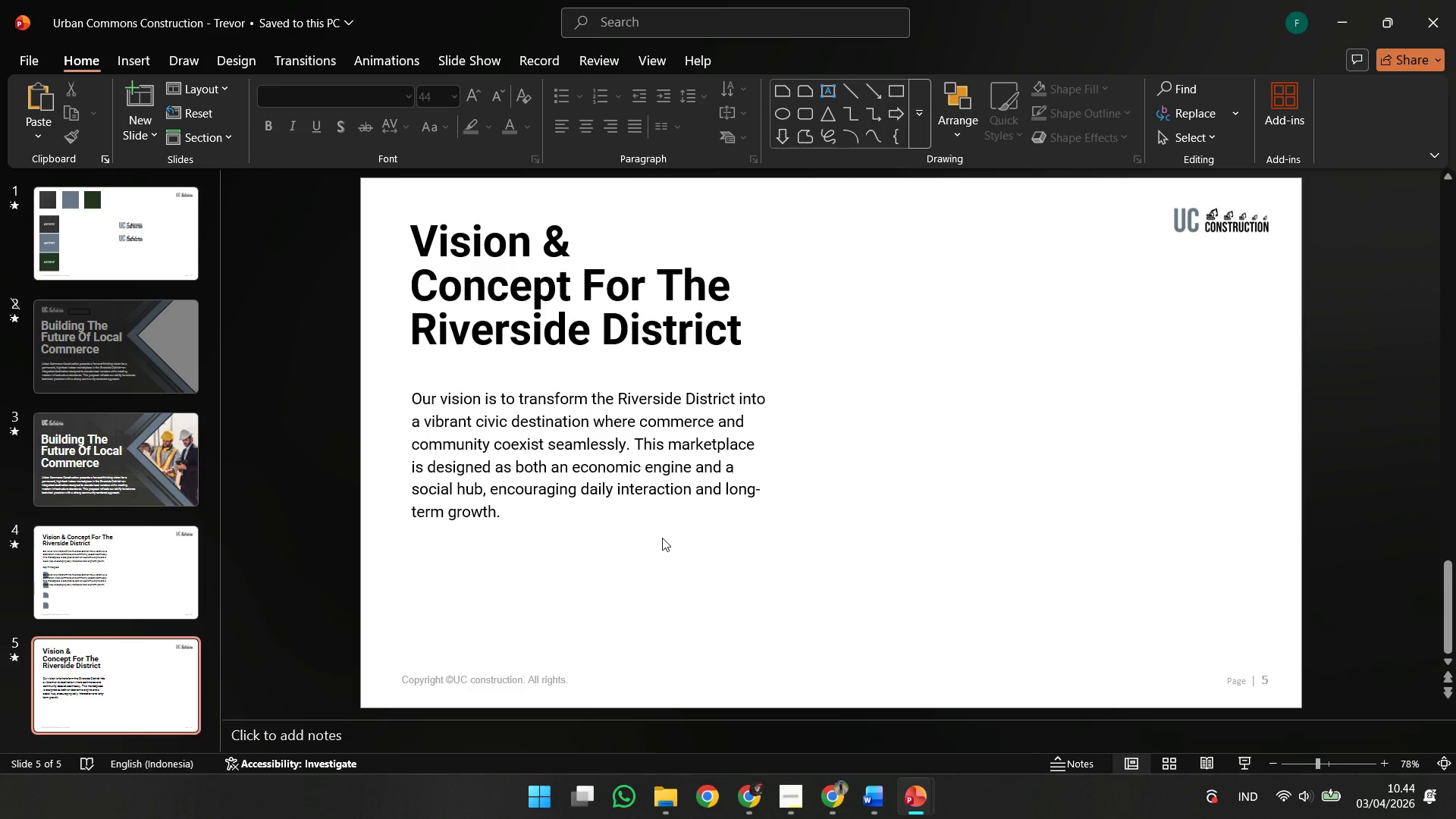 
left_click([662, 535])
 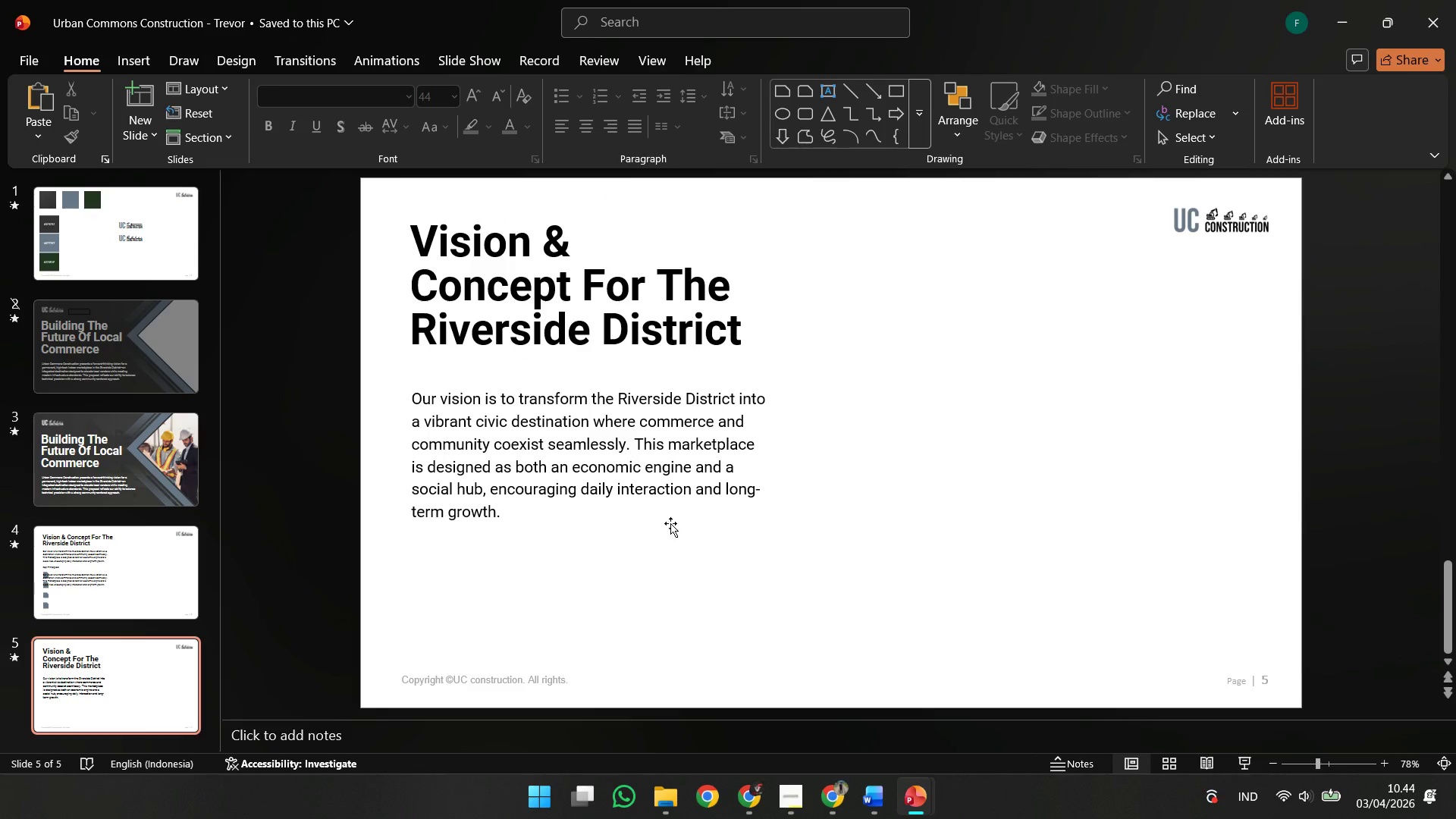 
left_click([670, 523])
 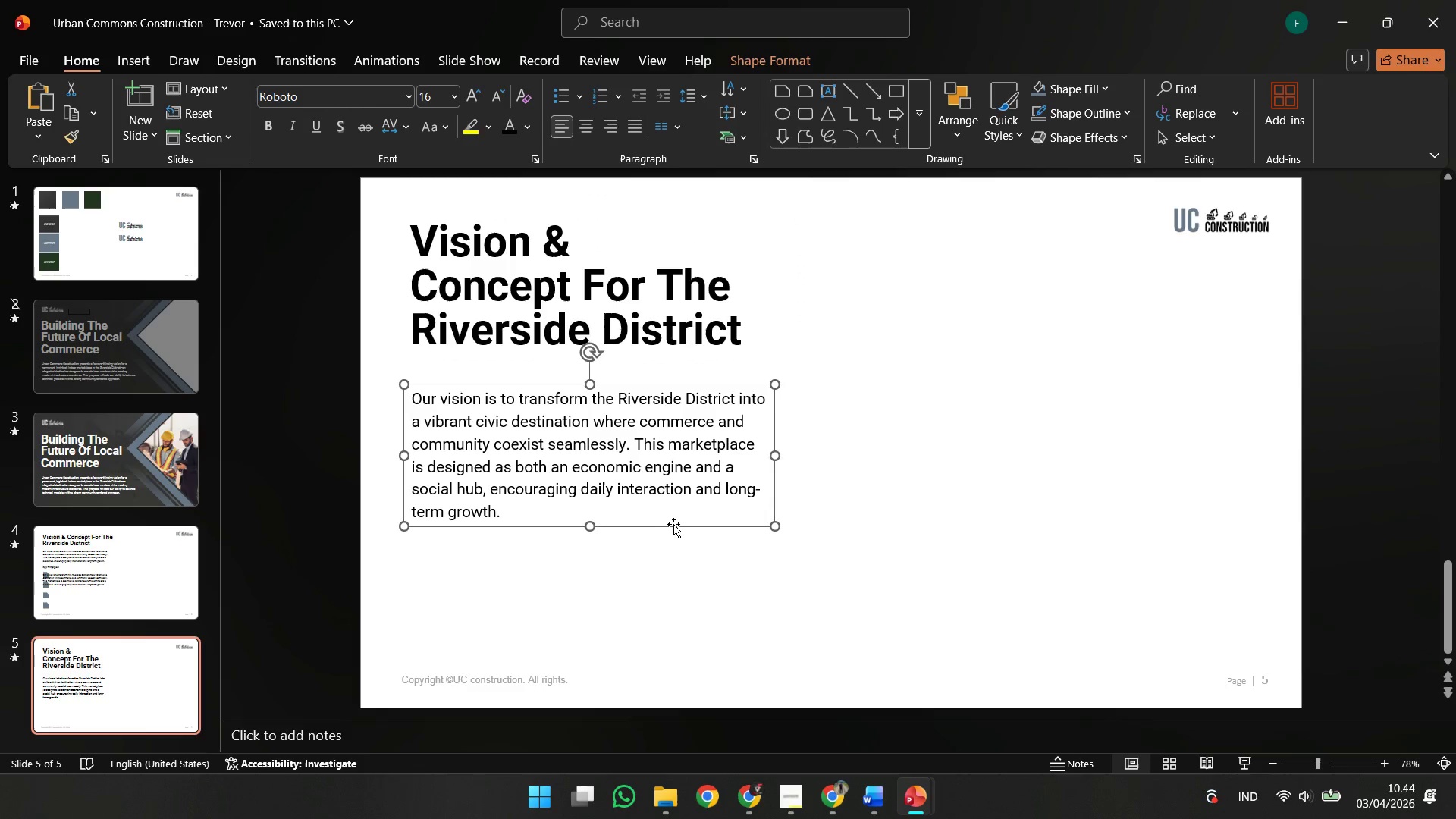 
hold_key(key=ShiftLeft, duration=2.53)
left_click_drag(start_coordinate=[677, 532], to_coordinate=[663, 597])
 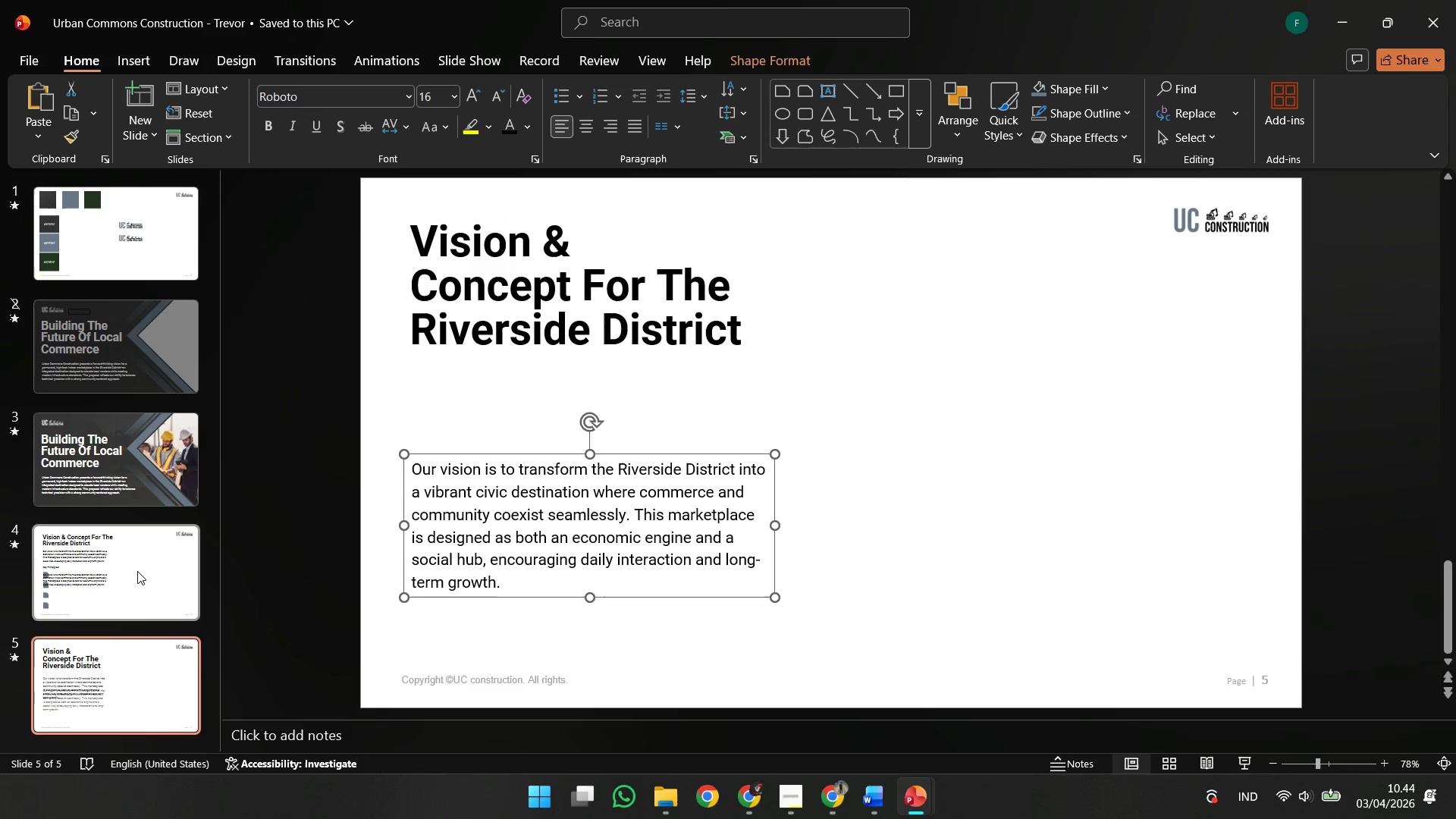 
left_click([129, 574])
 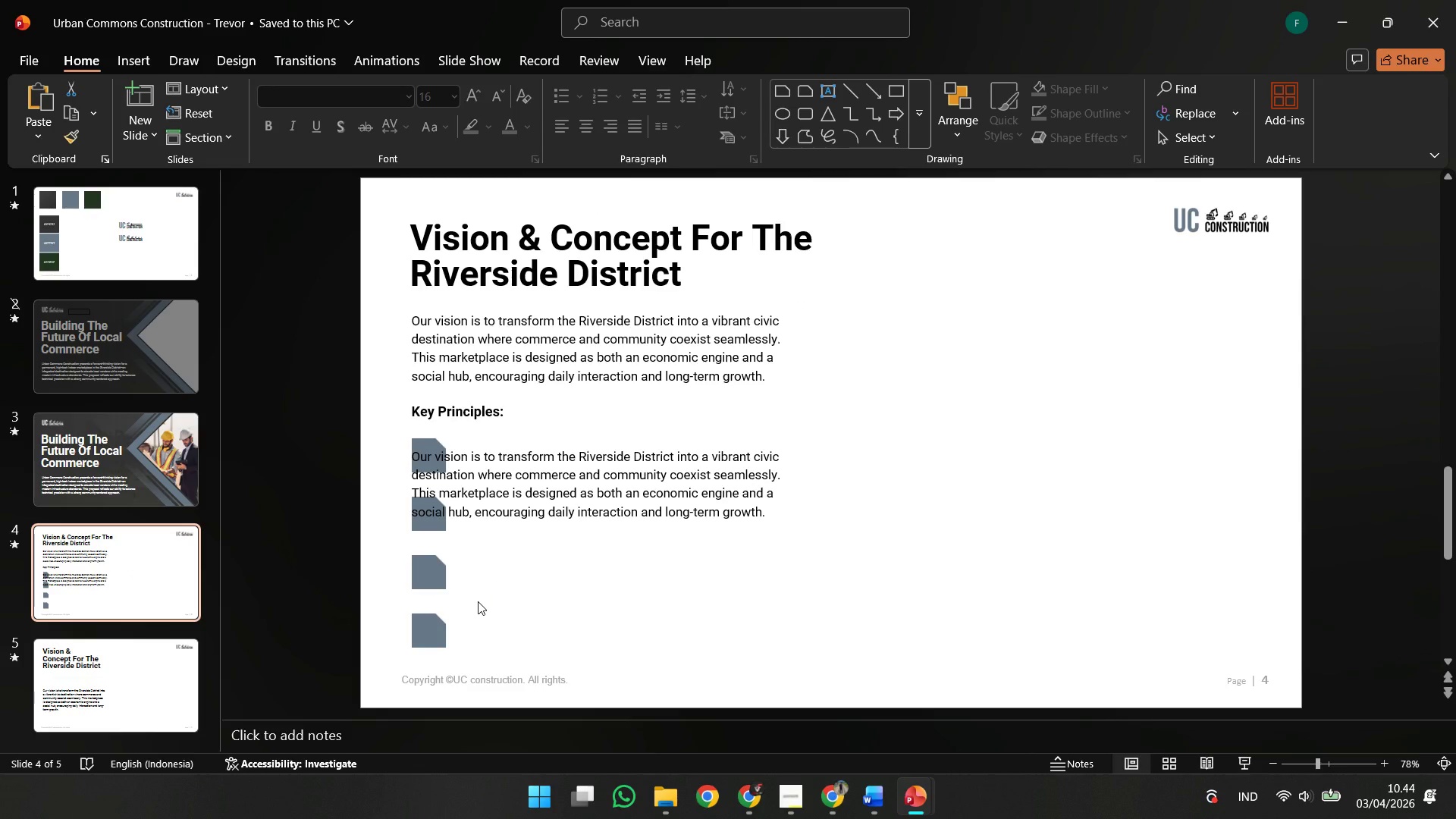 
left_click([444, 629])
 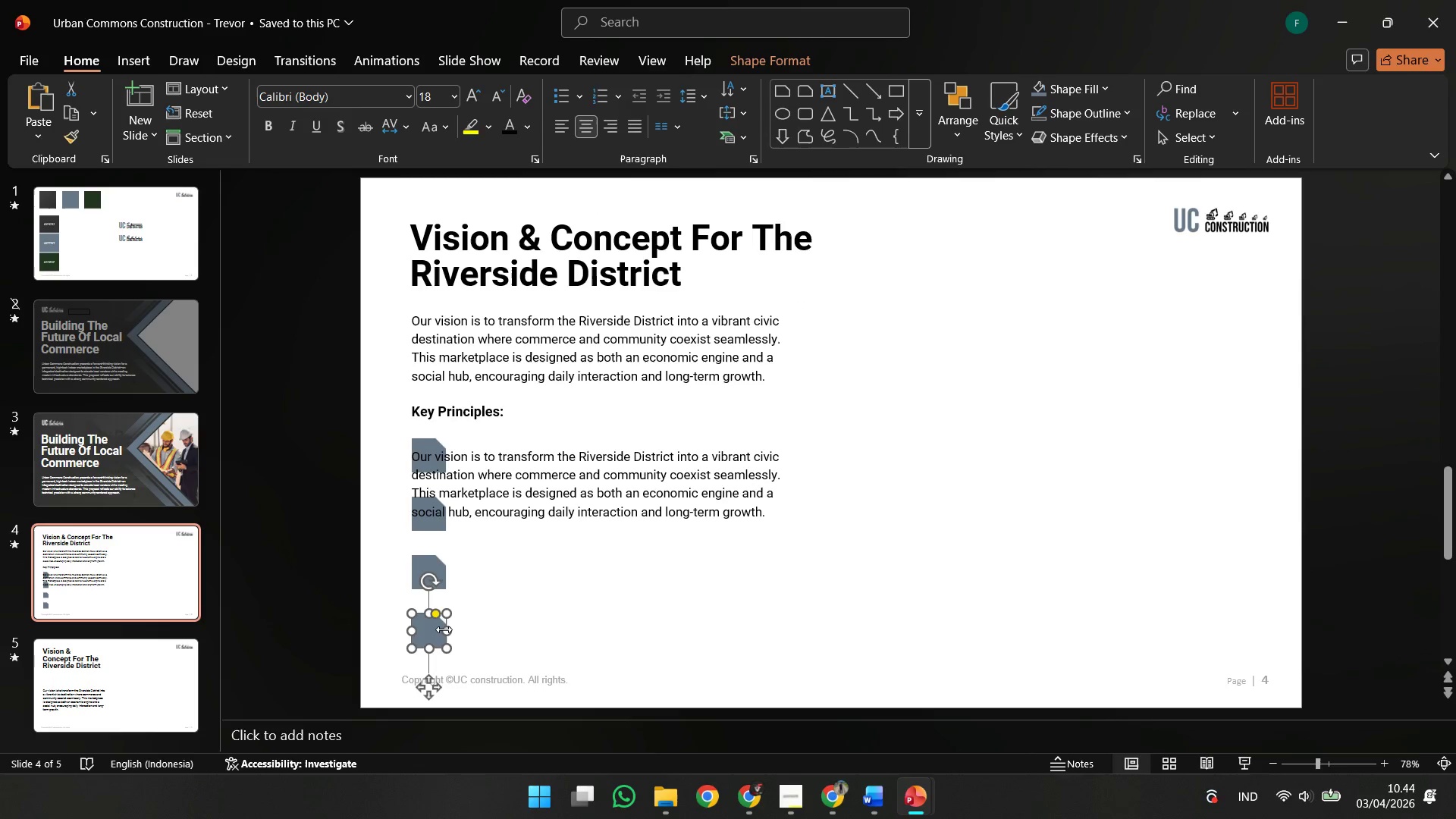 
key(Control+C)
 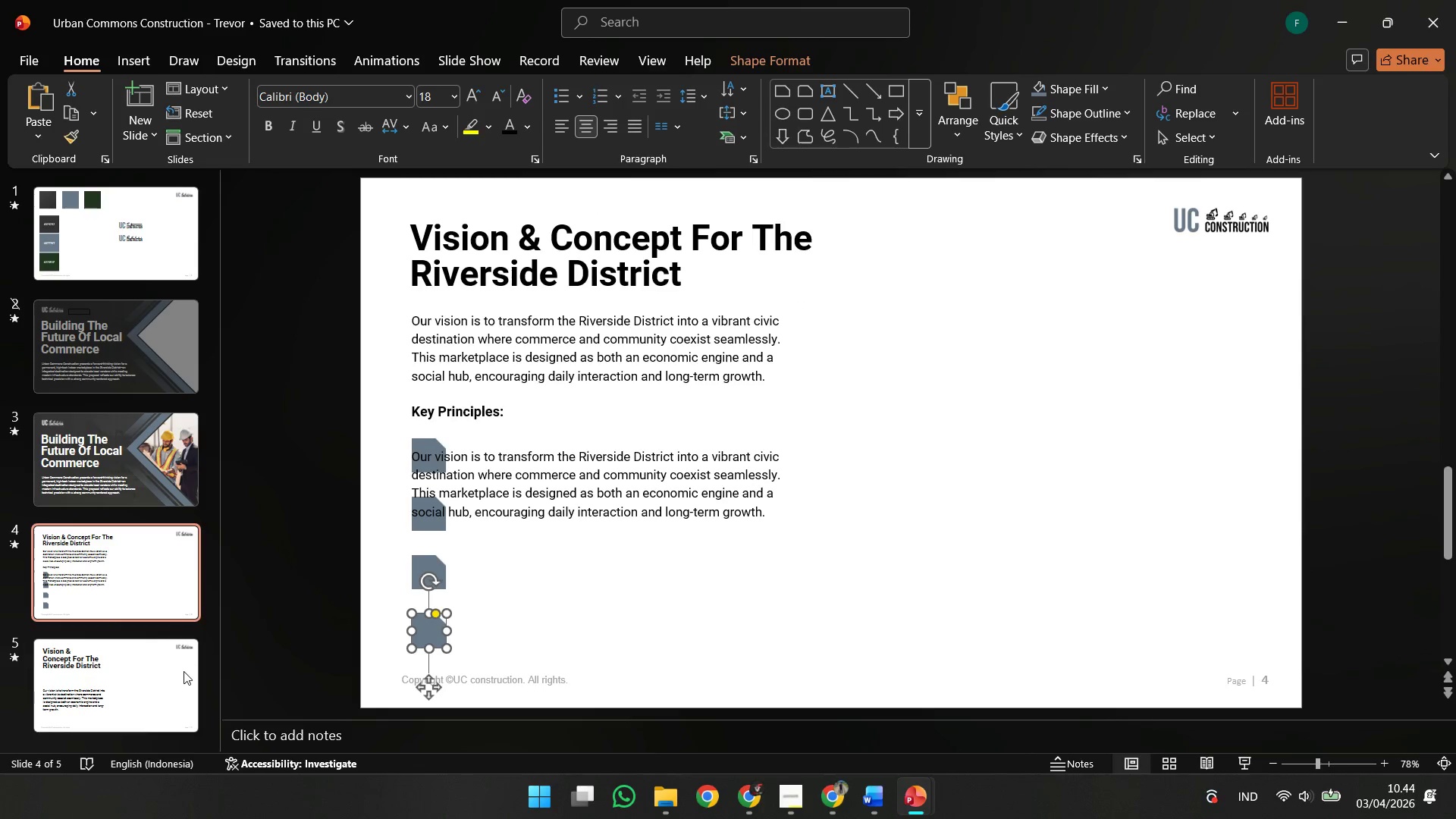 
left_click([184, 671])
 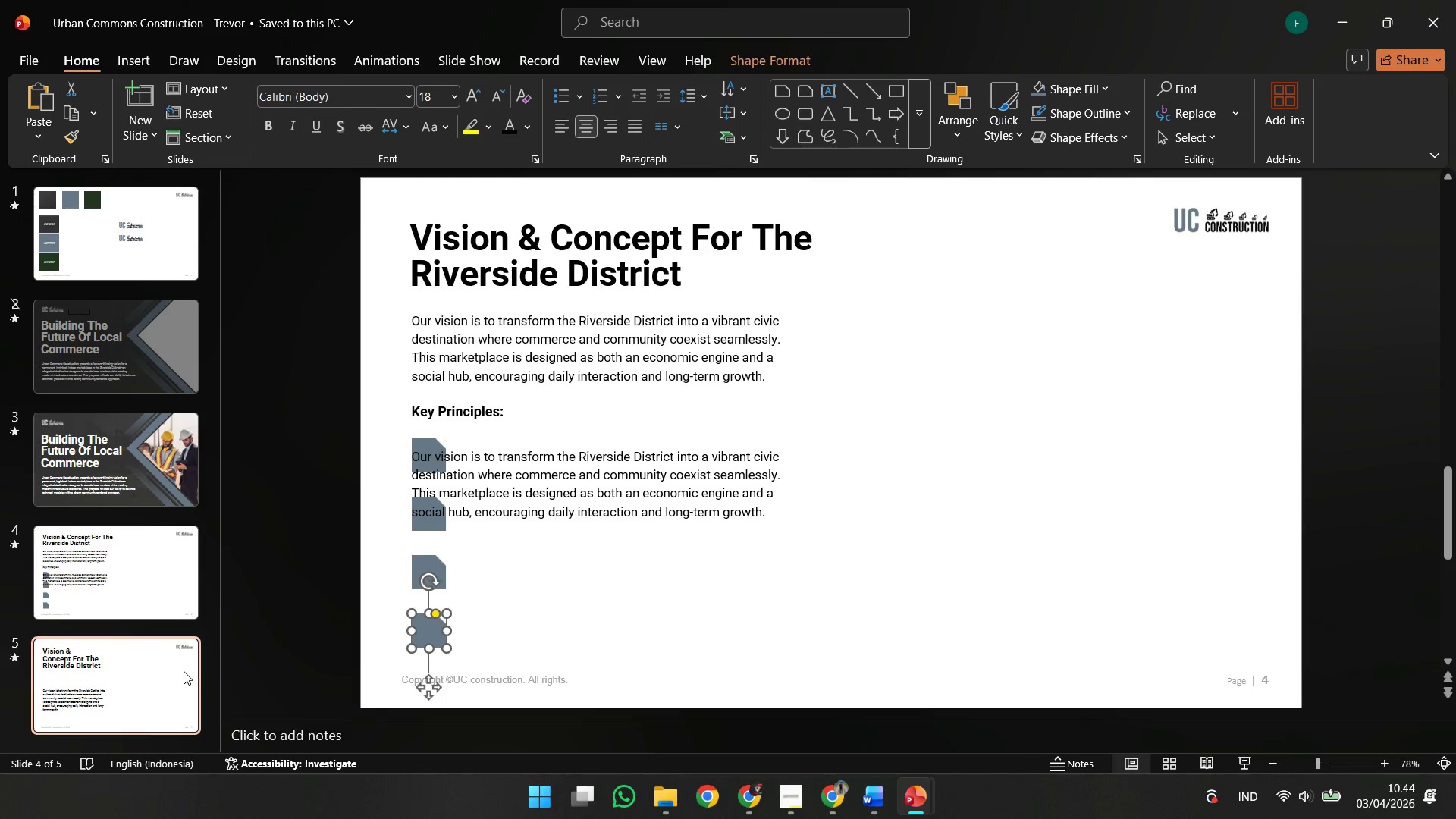 
key(Control+V)
 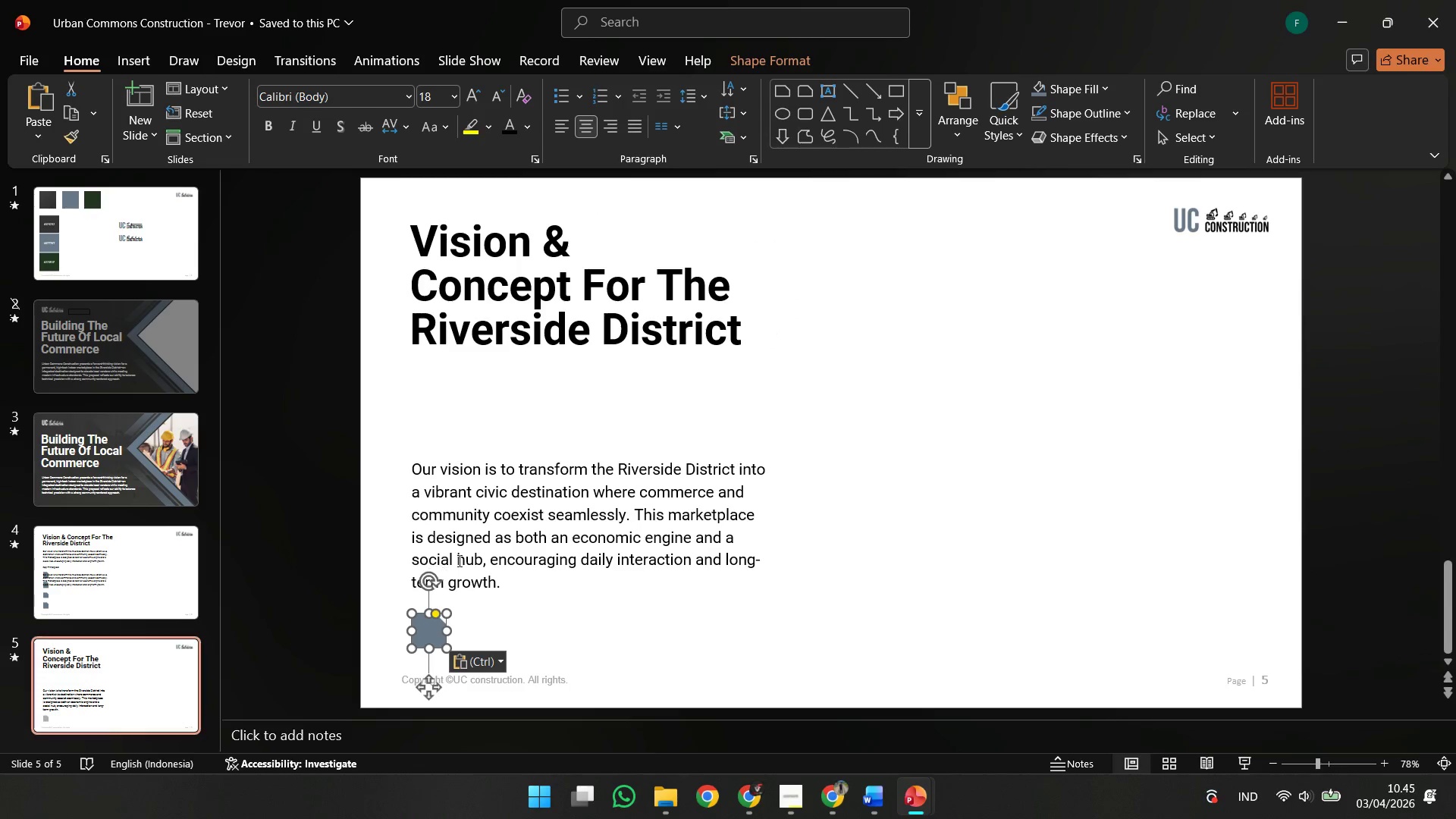 
hold_key(key=ShiftLeft, duration=1.14)
left_click_drag(start_coordinate=[451, 614], to_coordinate=[475, 598])
 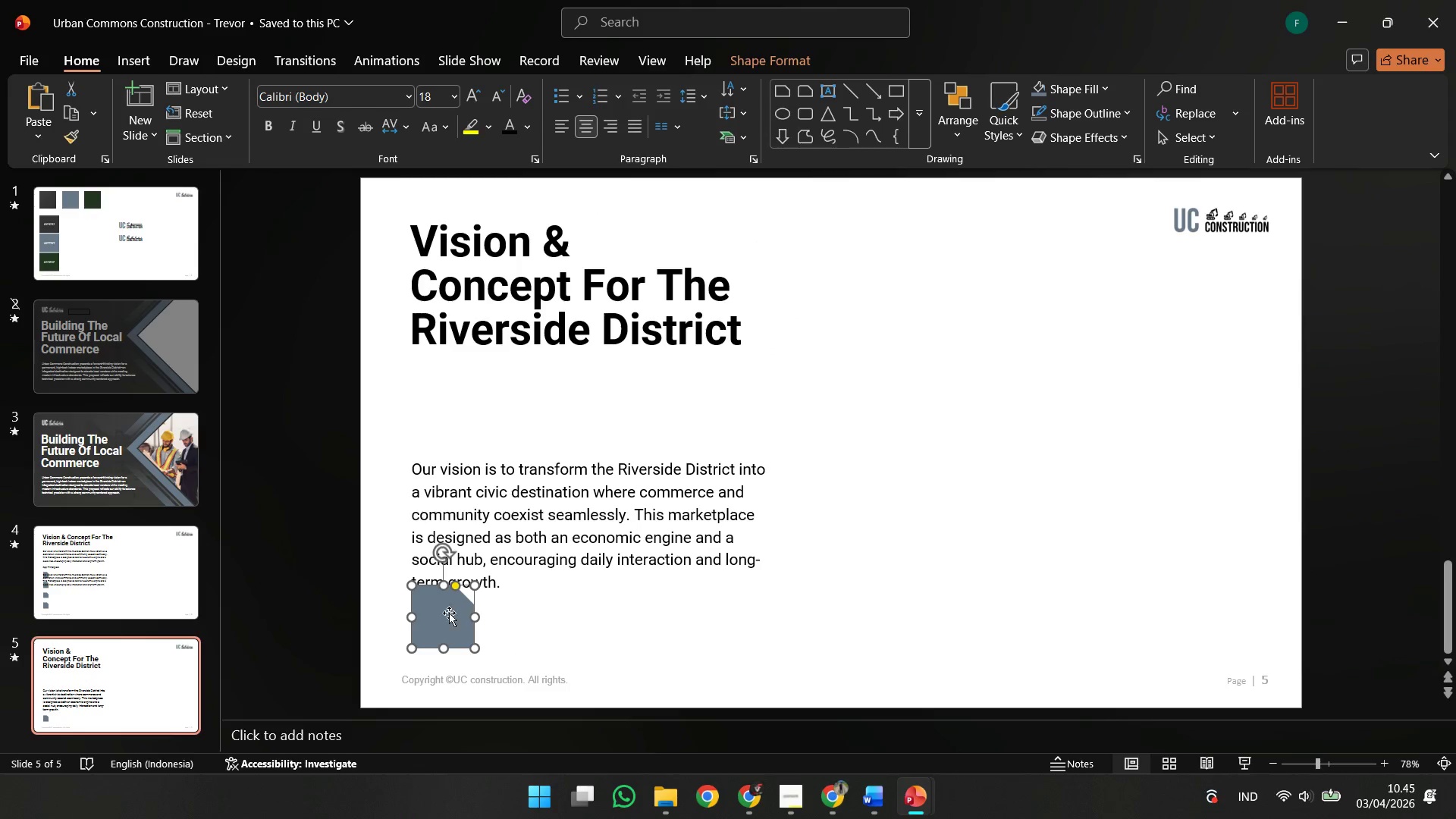 
left_click_drag(start_coordinate=[448, 613], to_coordinate=[477, 405])
 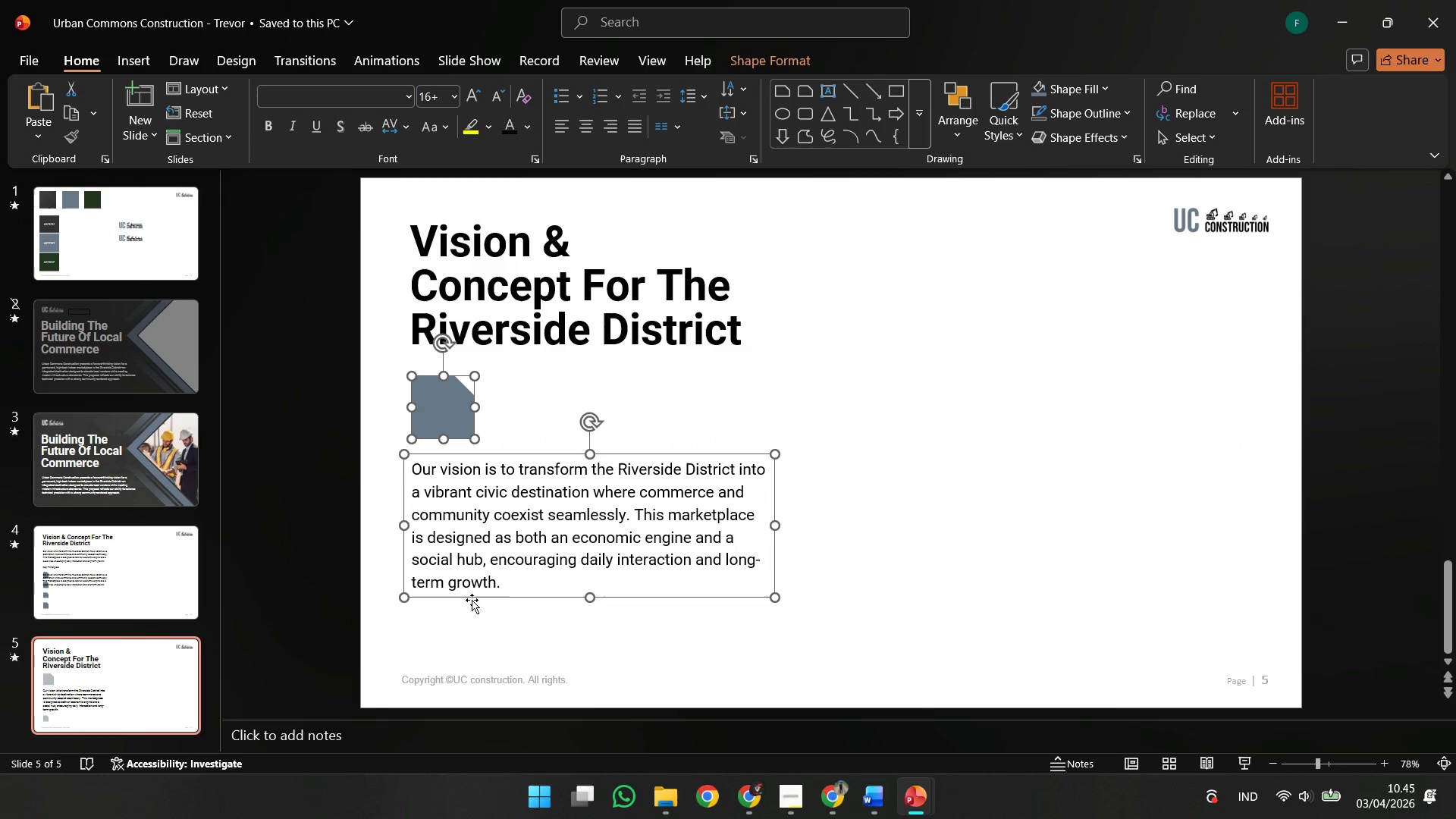 
hold_key(key=ShiftLeft, duration=2.61)
left_click([475, 528])
 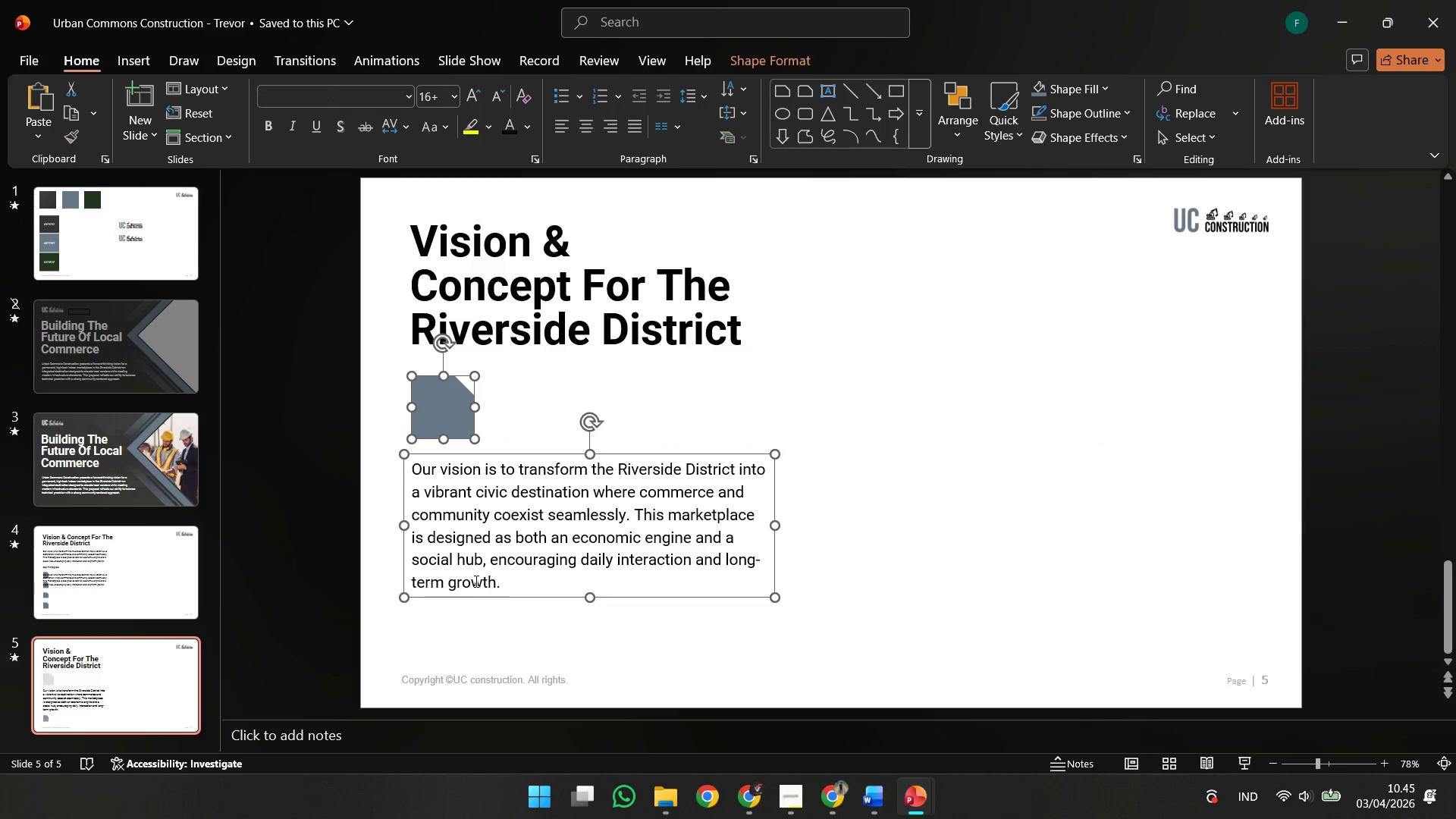 
hold_key(key=ShiftLeft, duration=2.81)
left_click_drag(start_coordinate=[472, 600], to_coordinate=[466, 623])
 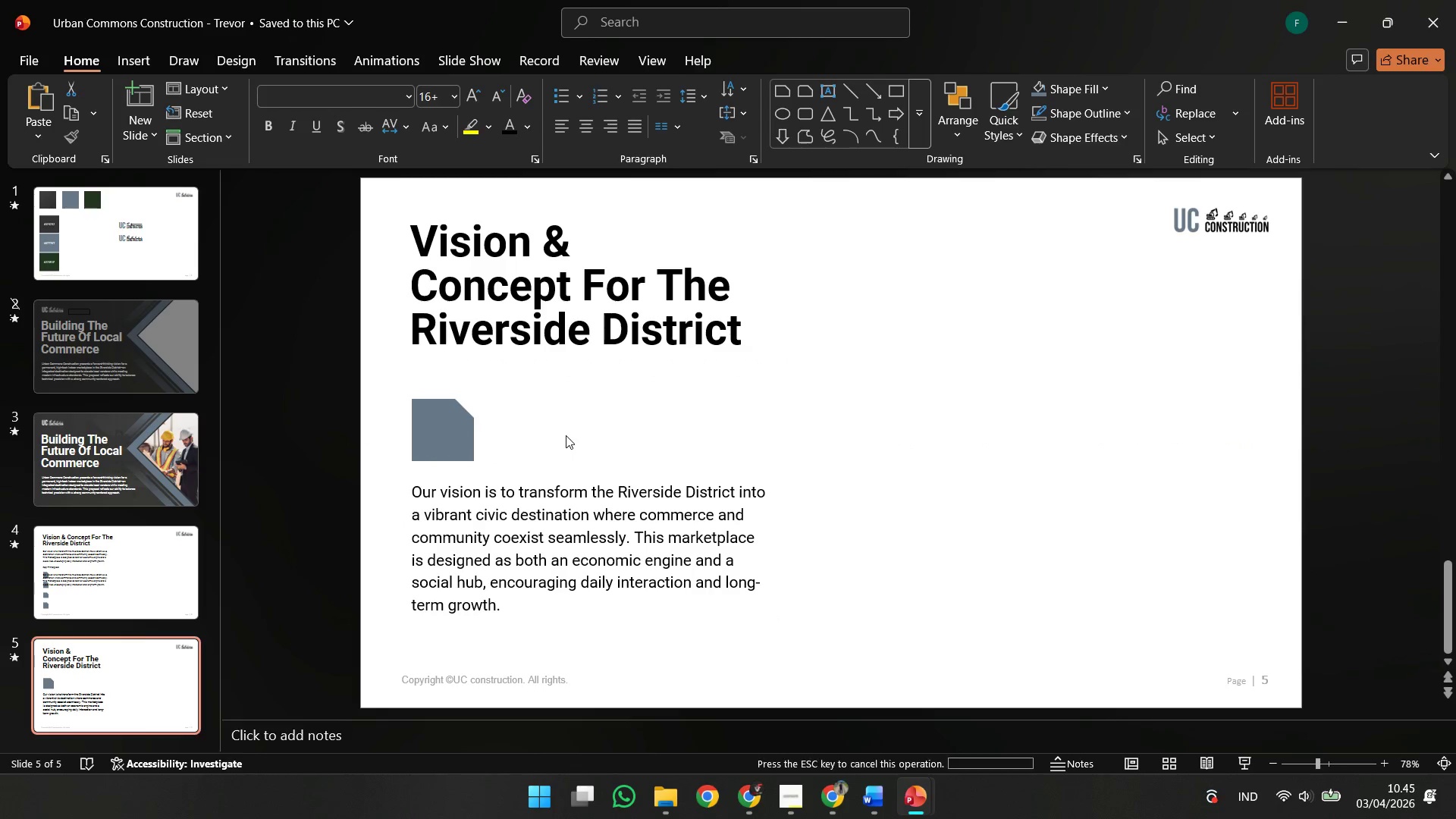 
double_click([468, 435])
 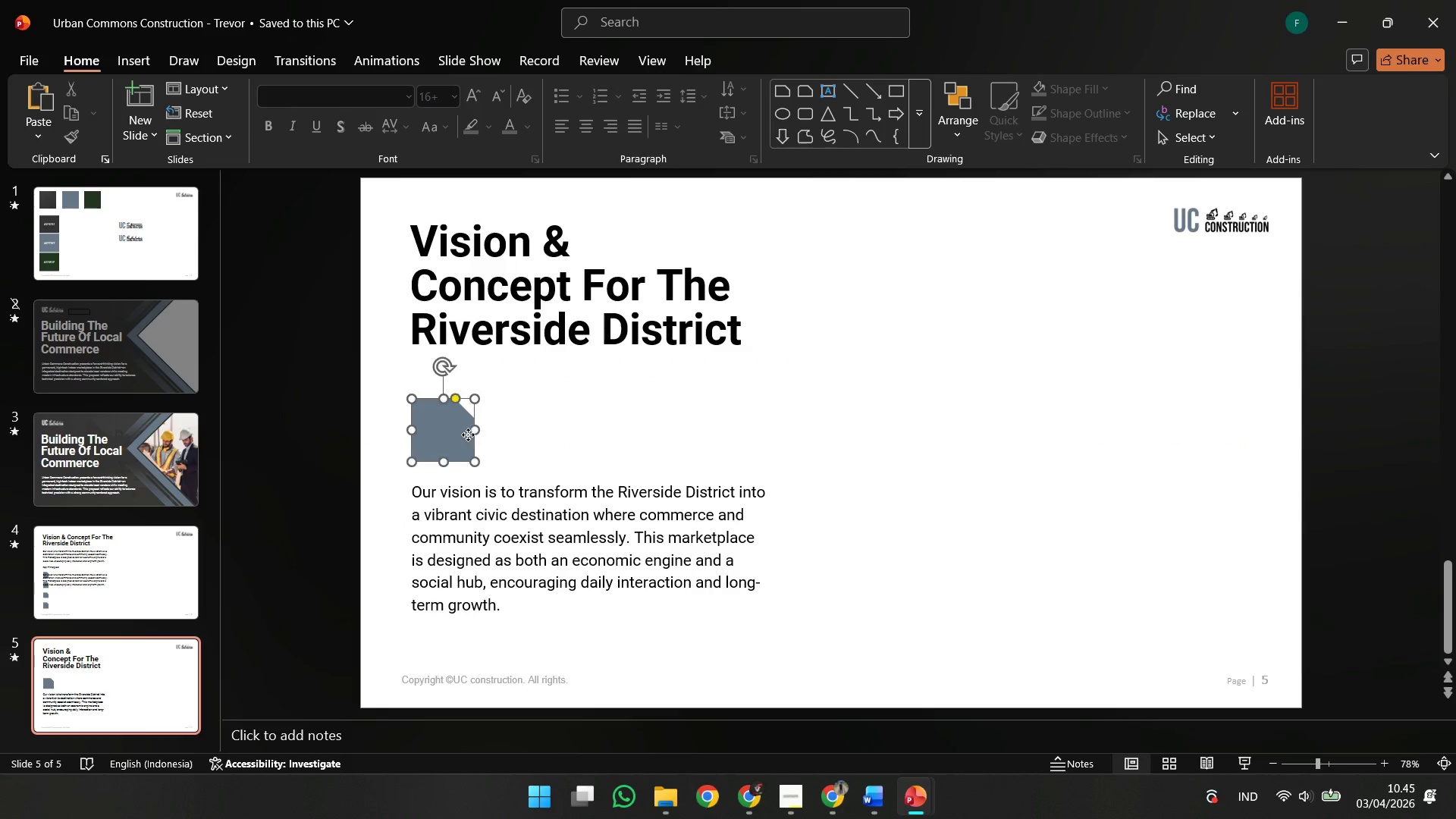 
hold_key(key=ShiftLeft, duration=2.28)
left_click_drag(start_coordinate=[455, 438], to_coordinate=[460, 430])
 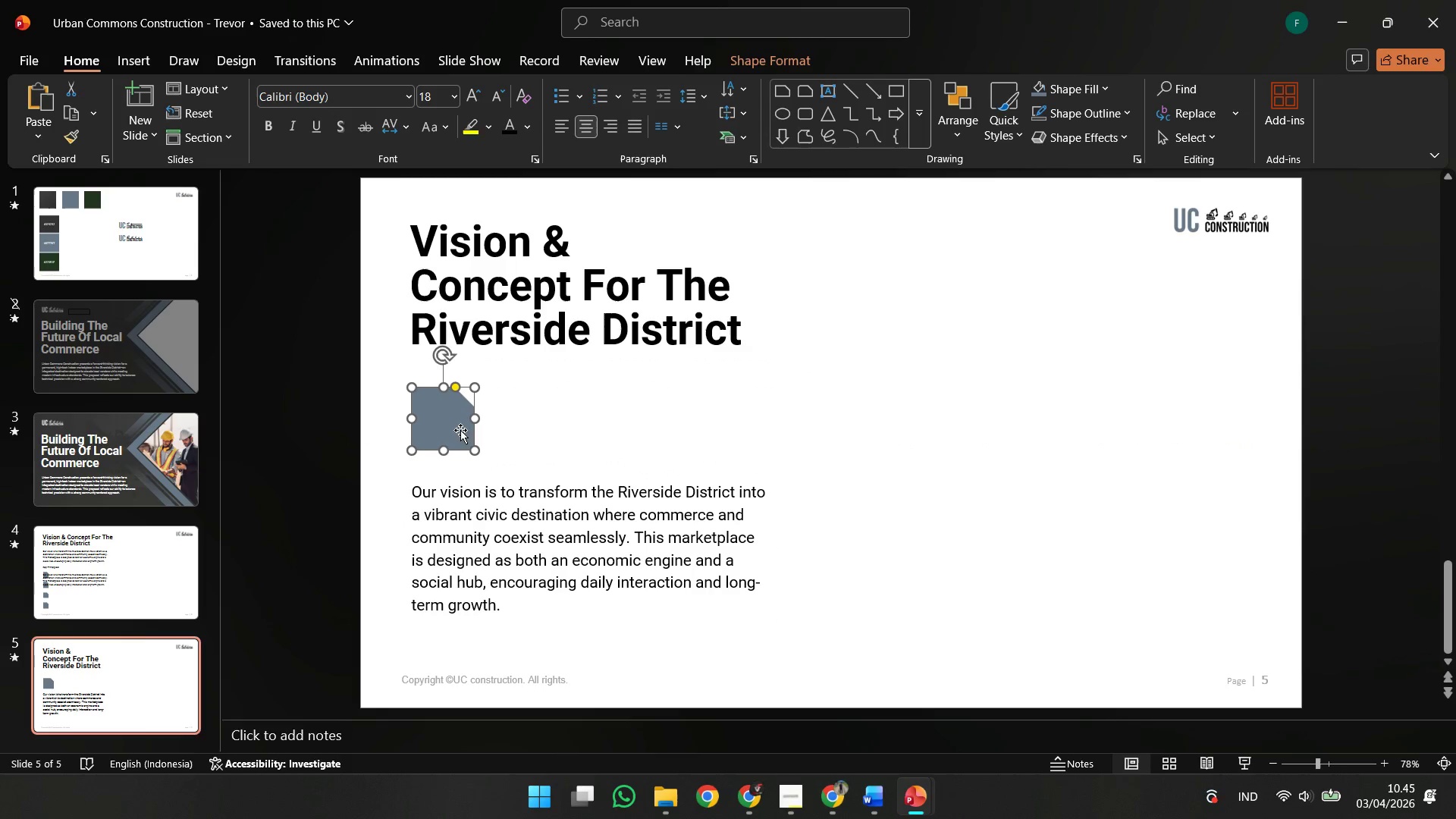 
key(Control+Z)
 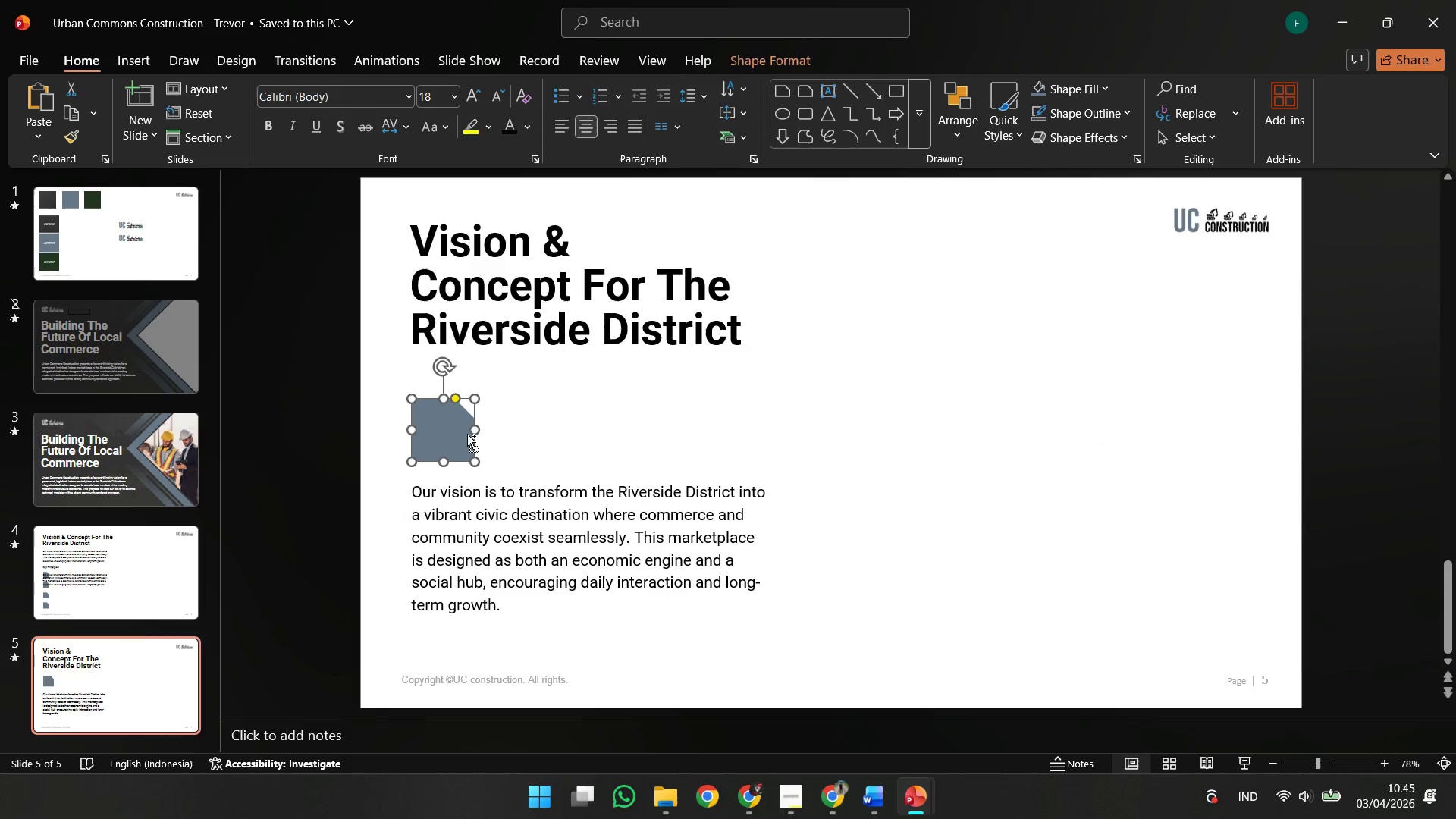 
key(Control+Z)
 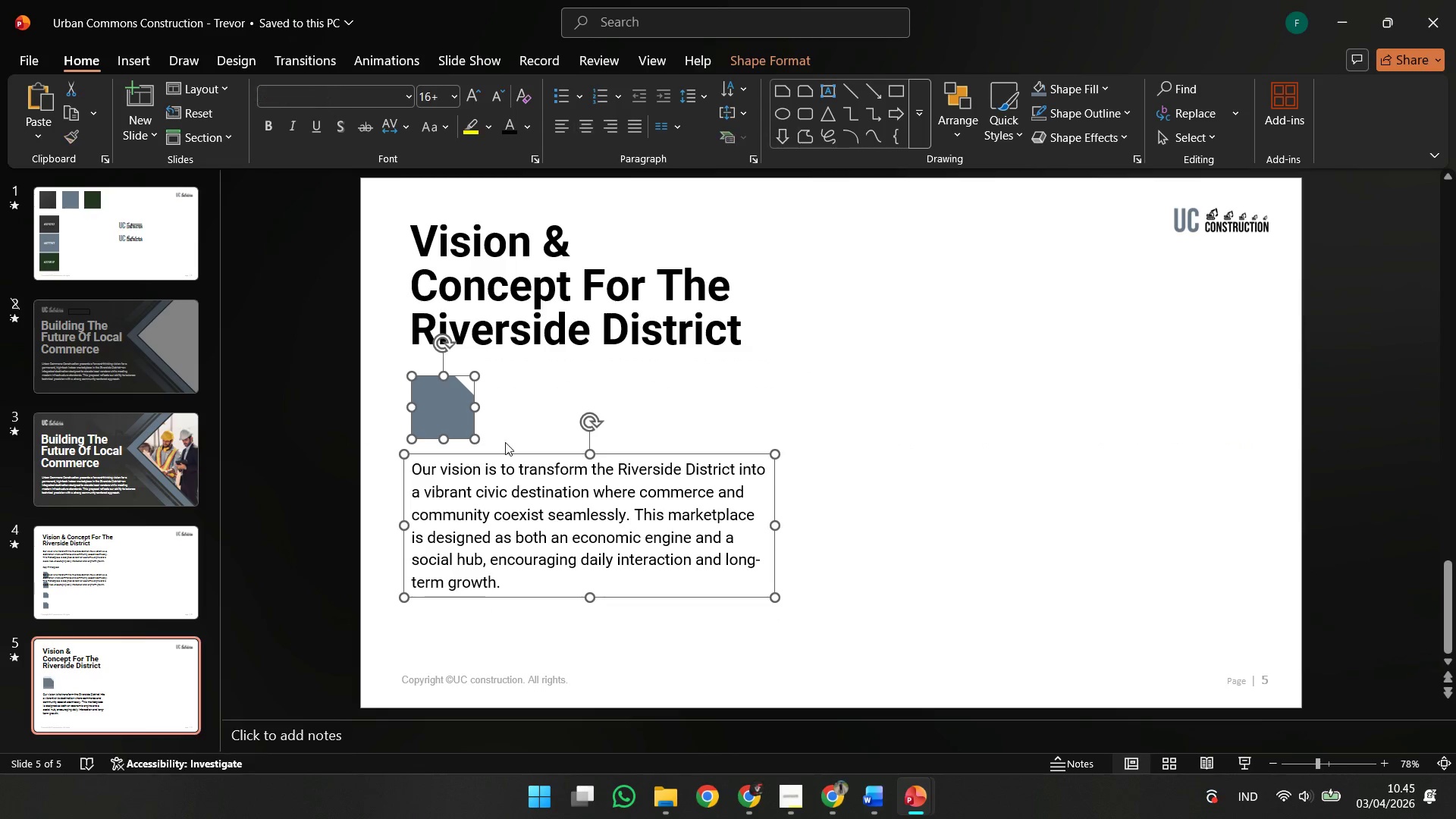 
key(Control+Z)
 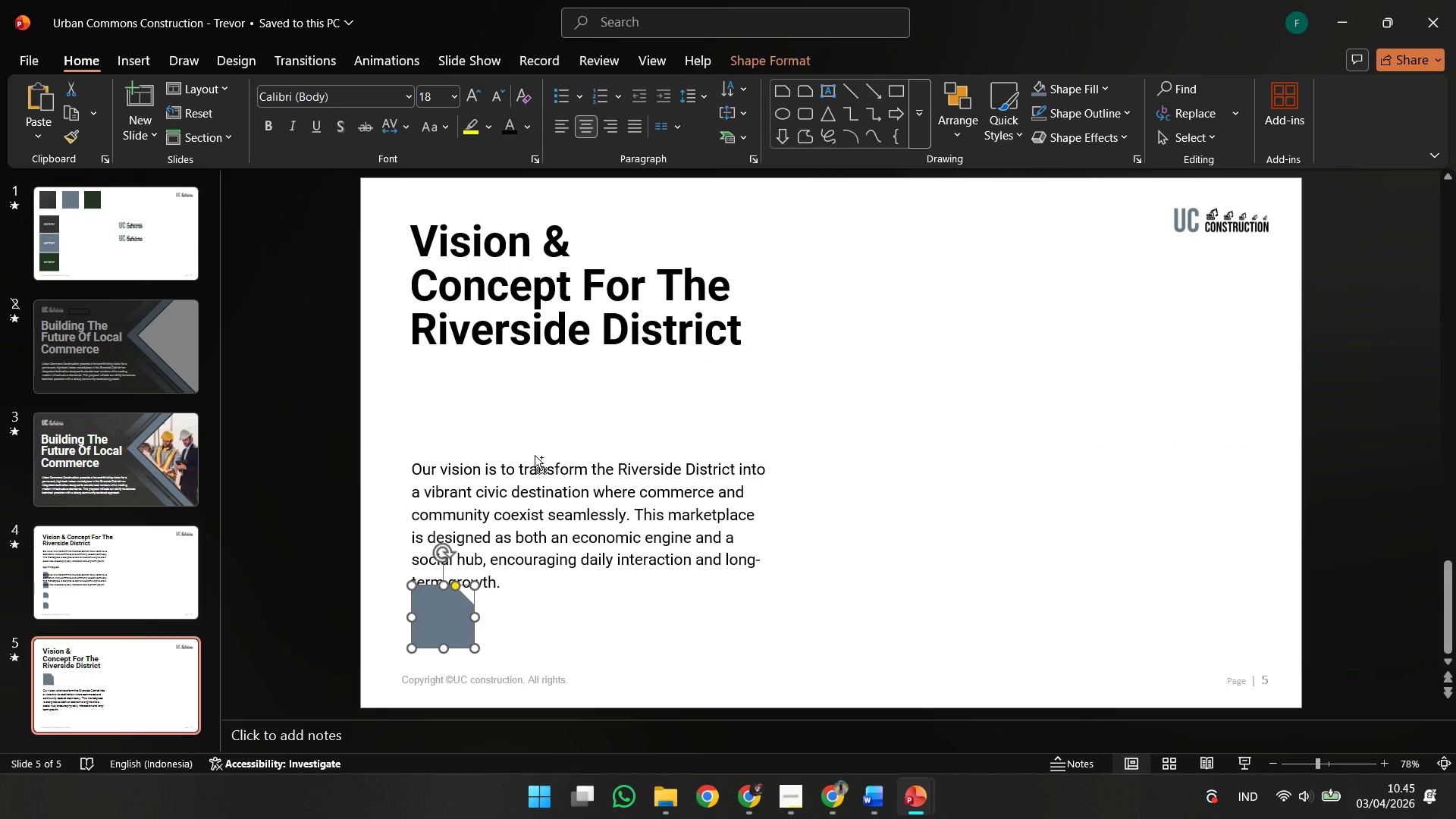 
key(Control+Z)
 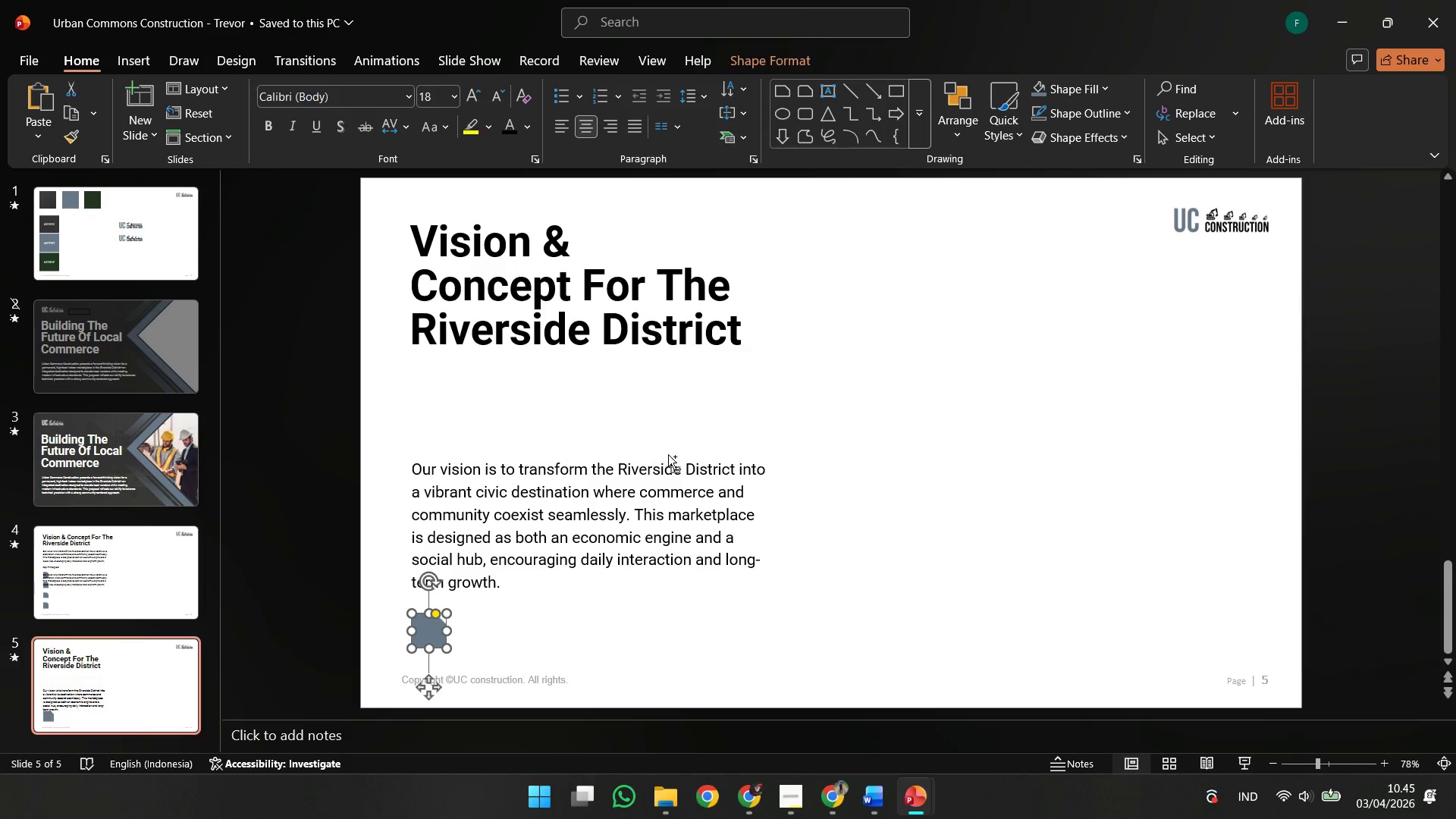 
key(Control+Z)
 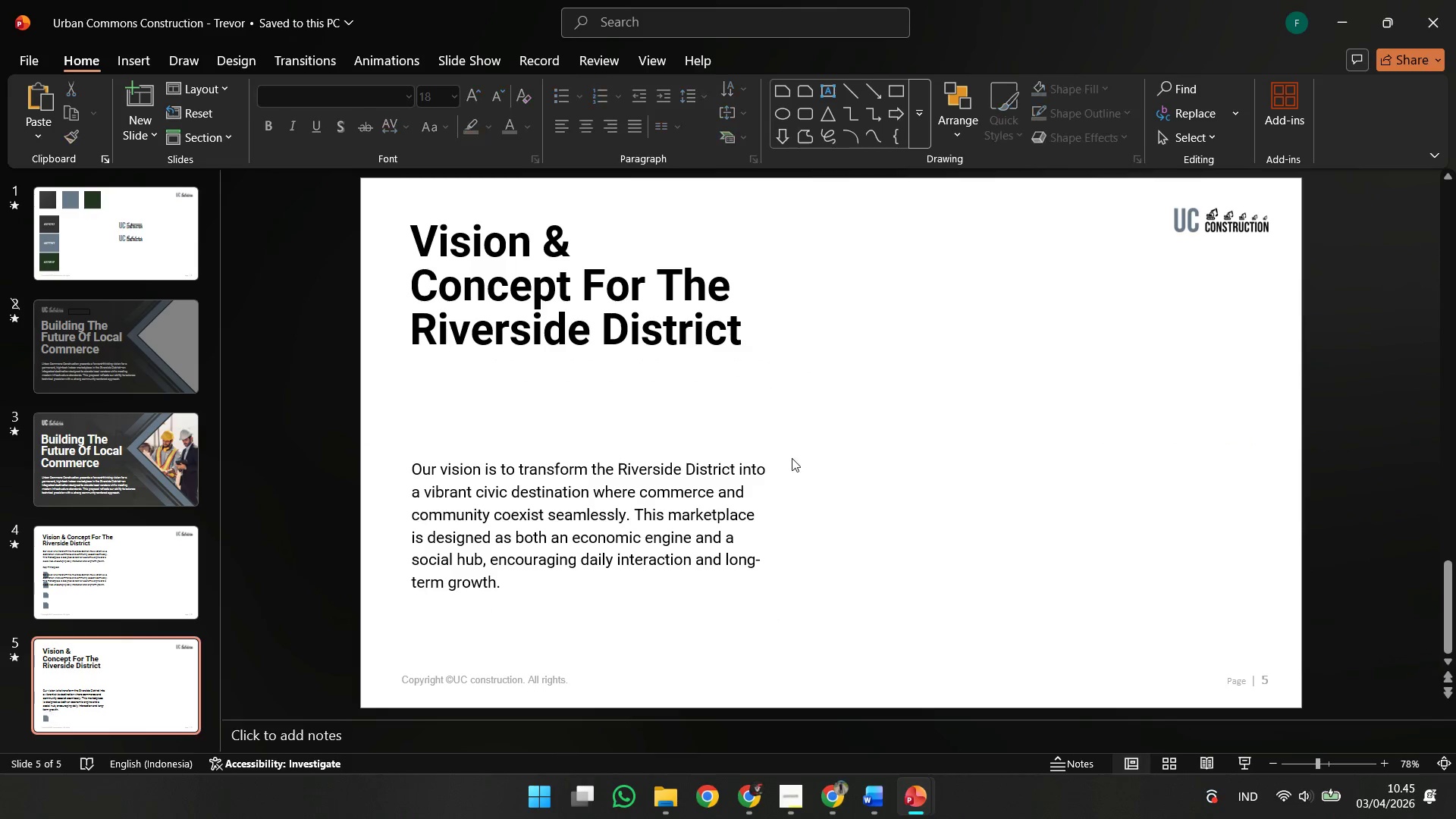 
key(Control+Z)
 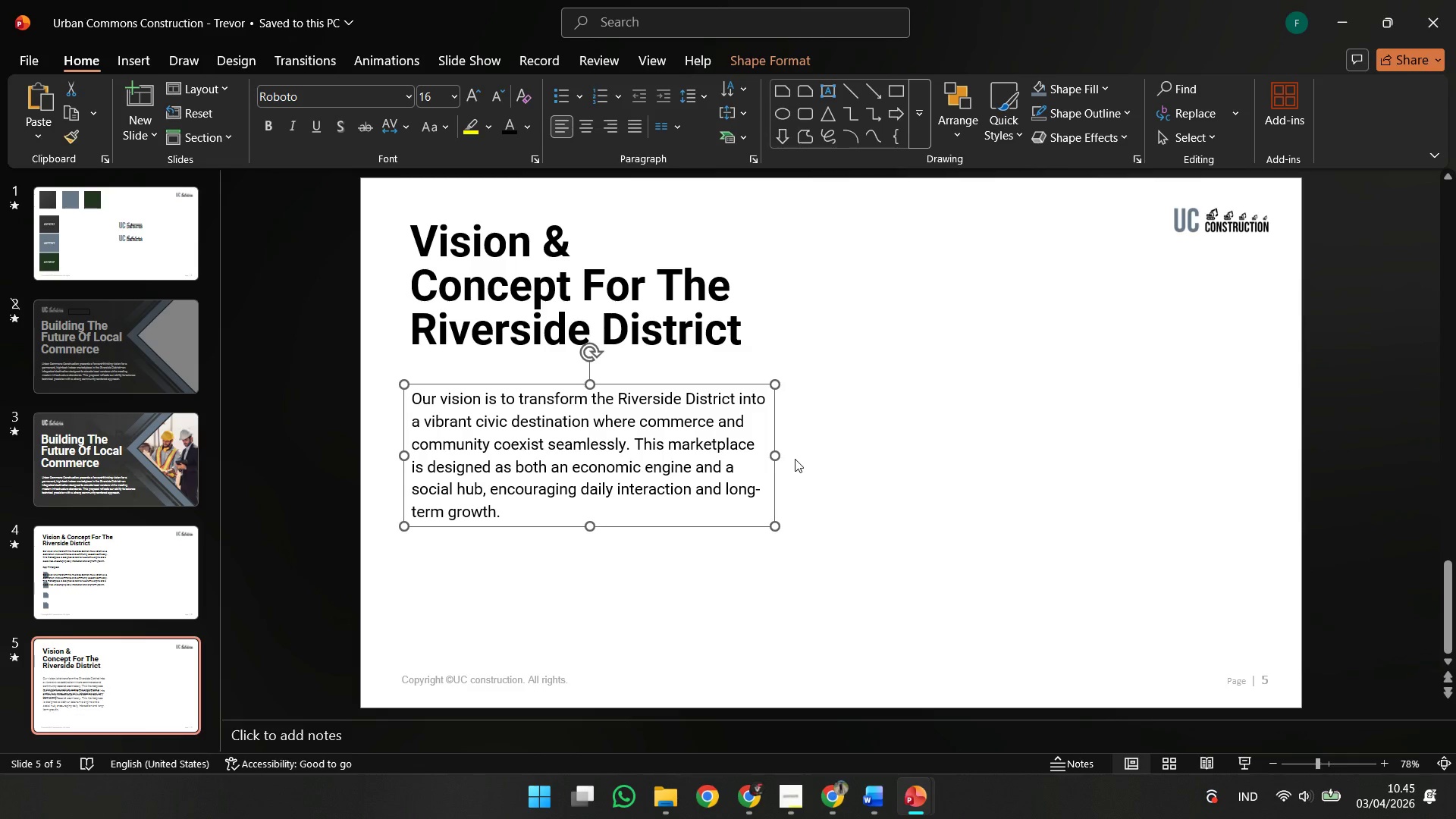 
key(Control+Z)
 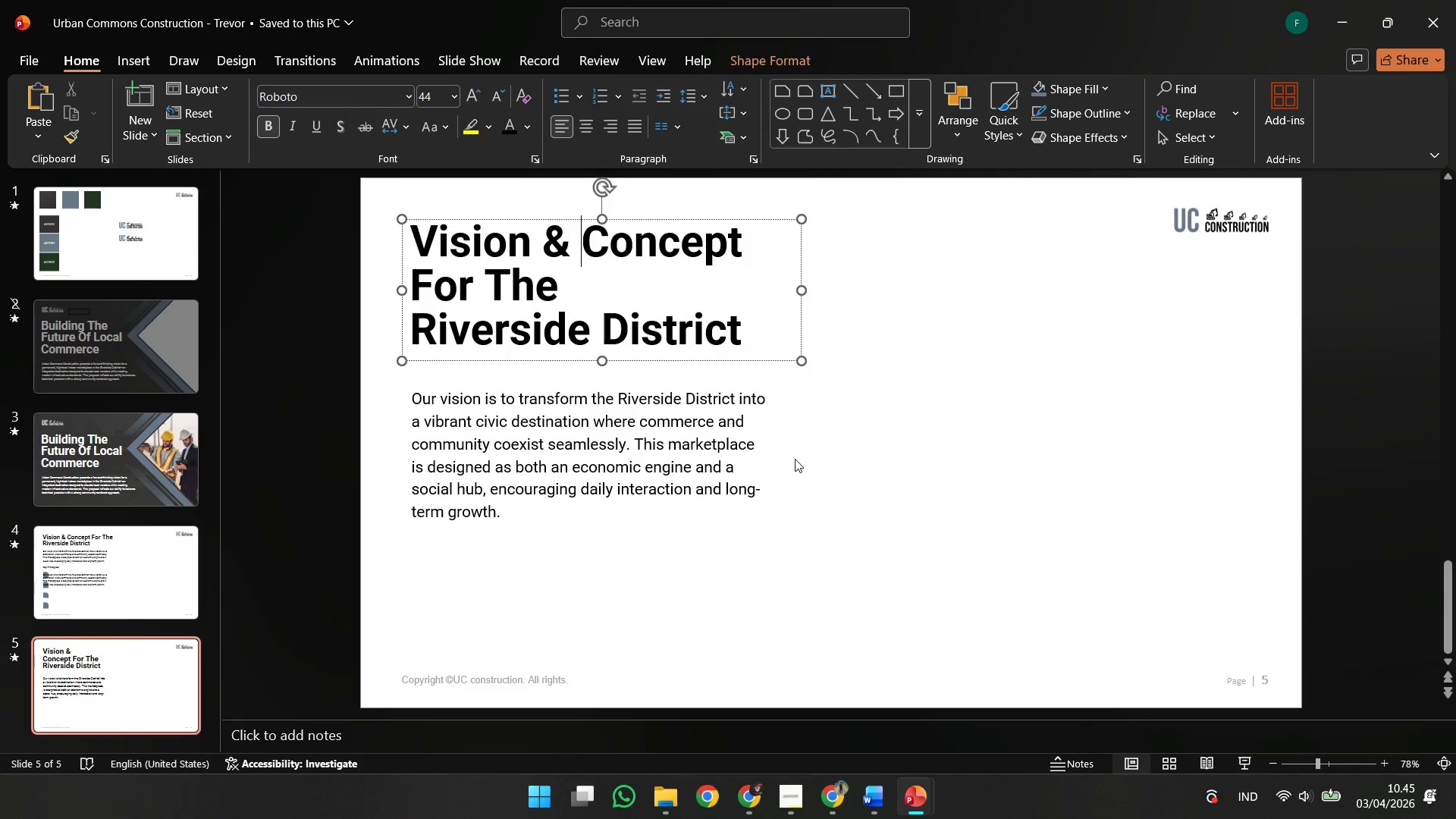 
key(Control+Z)
 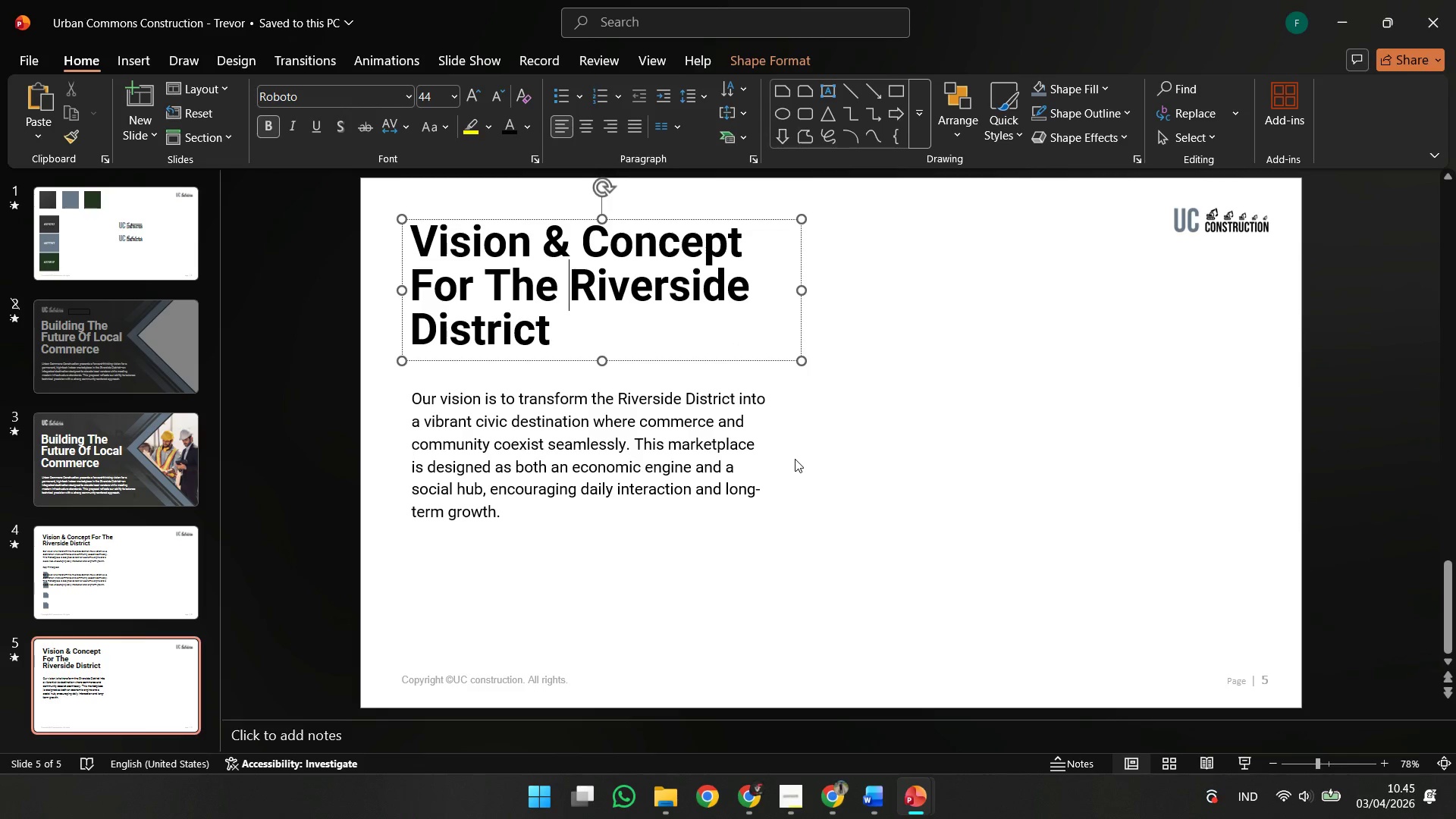 
key(Control+Z)
 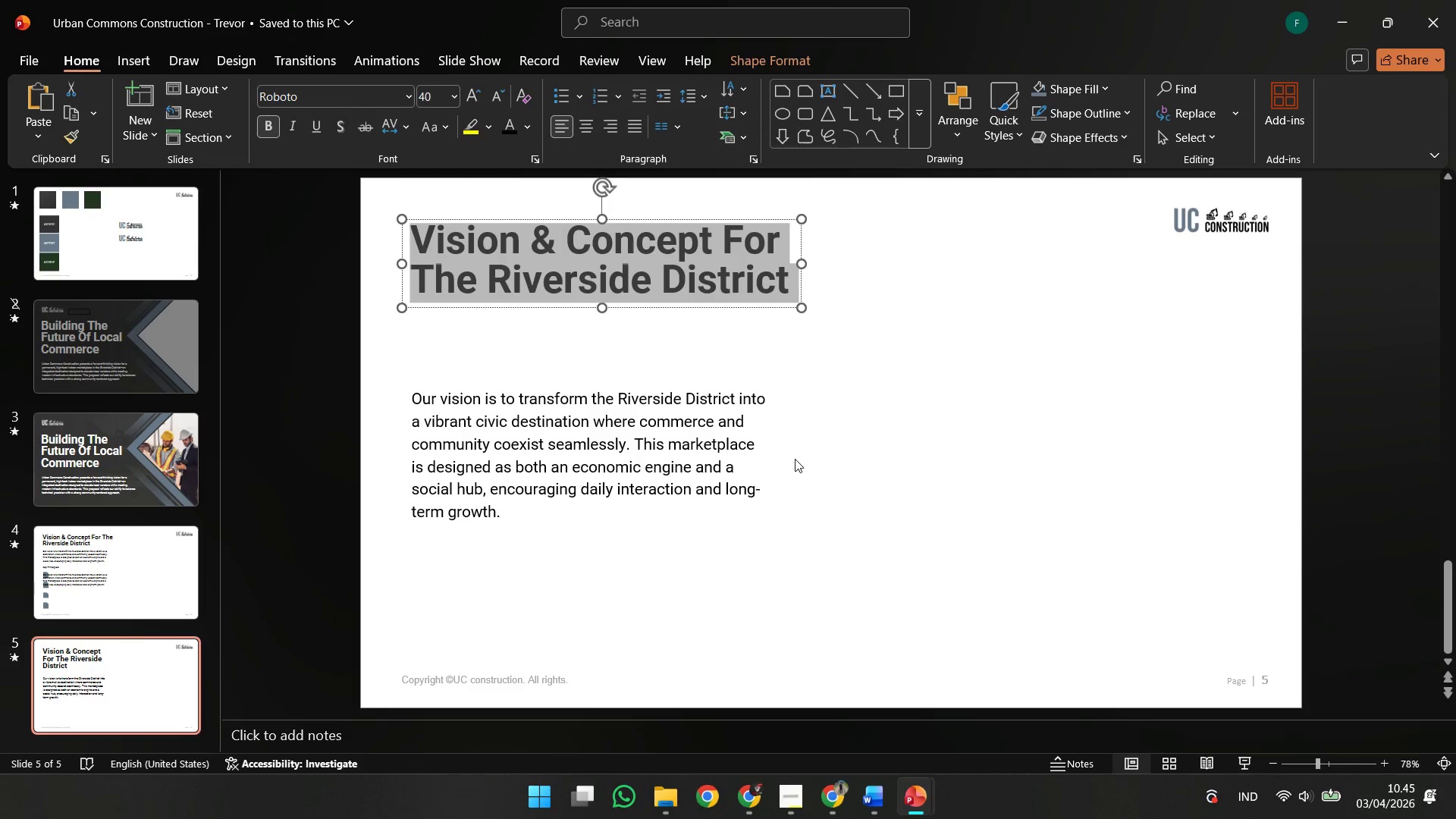 
key(Control+Z)
 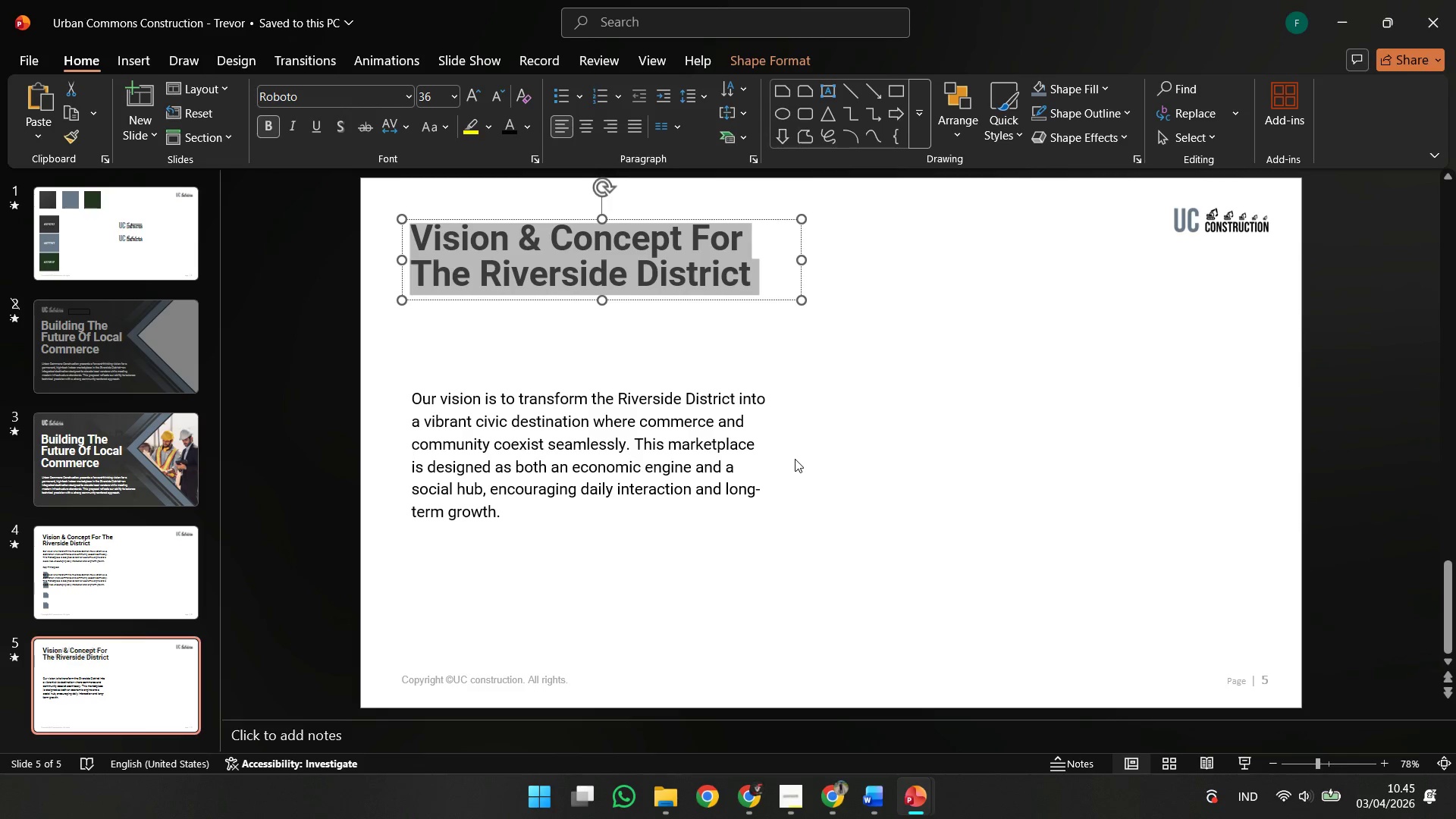 
key(Control+Z)
 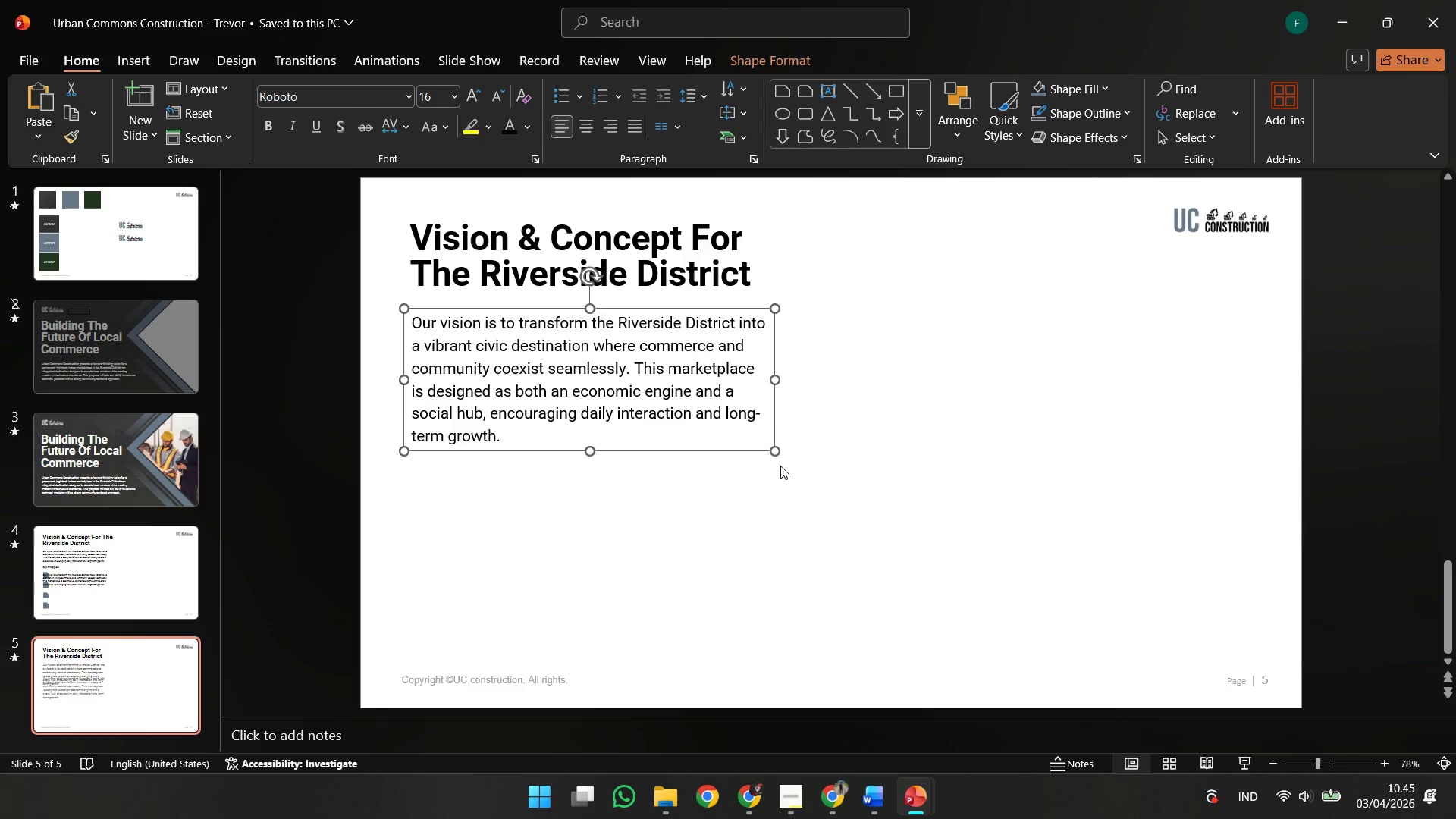 
key(Control+Z)
 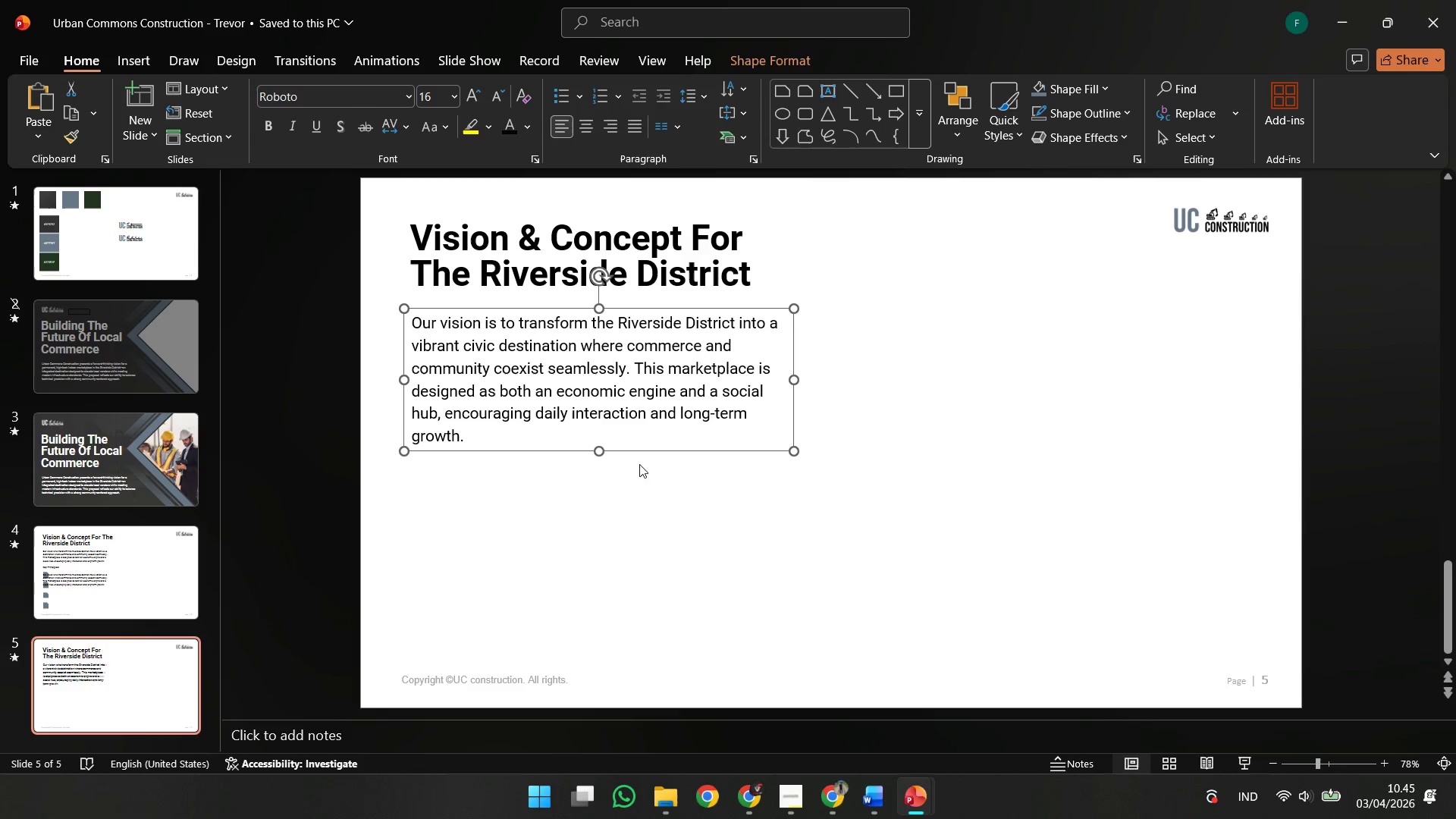 
key(Control+Z)
 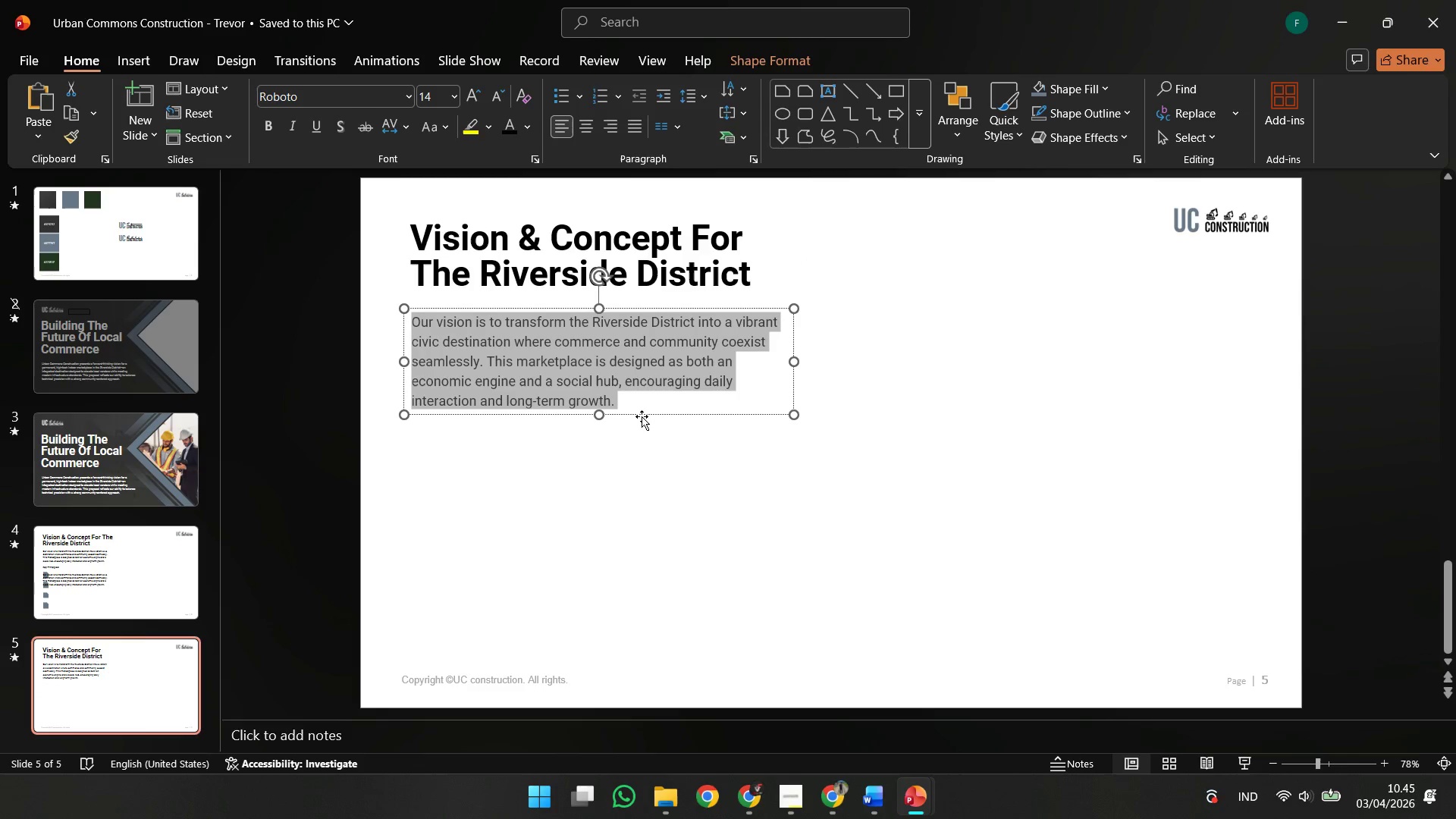 
left_click_drag(start_coordinate=[633, 413], to_coordinate=[1032, 330])
 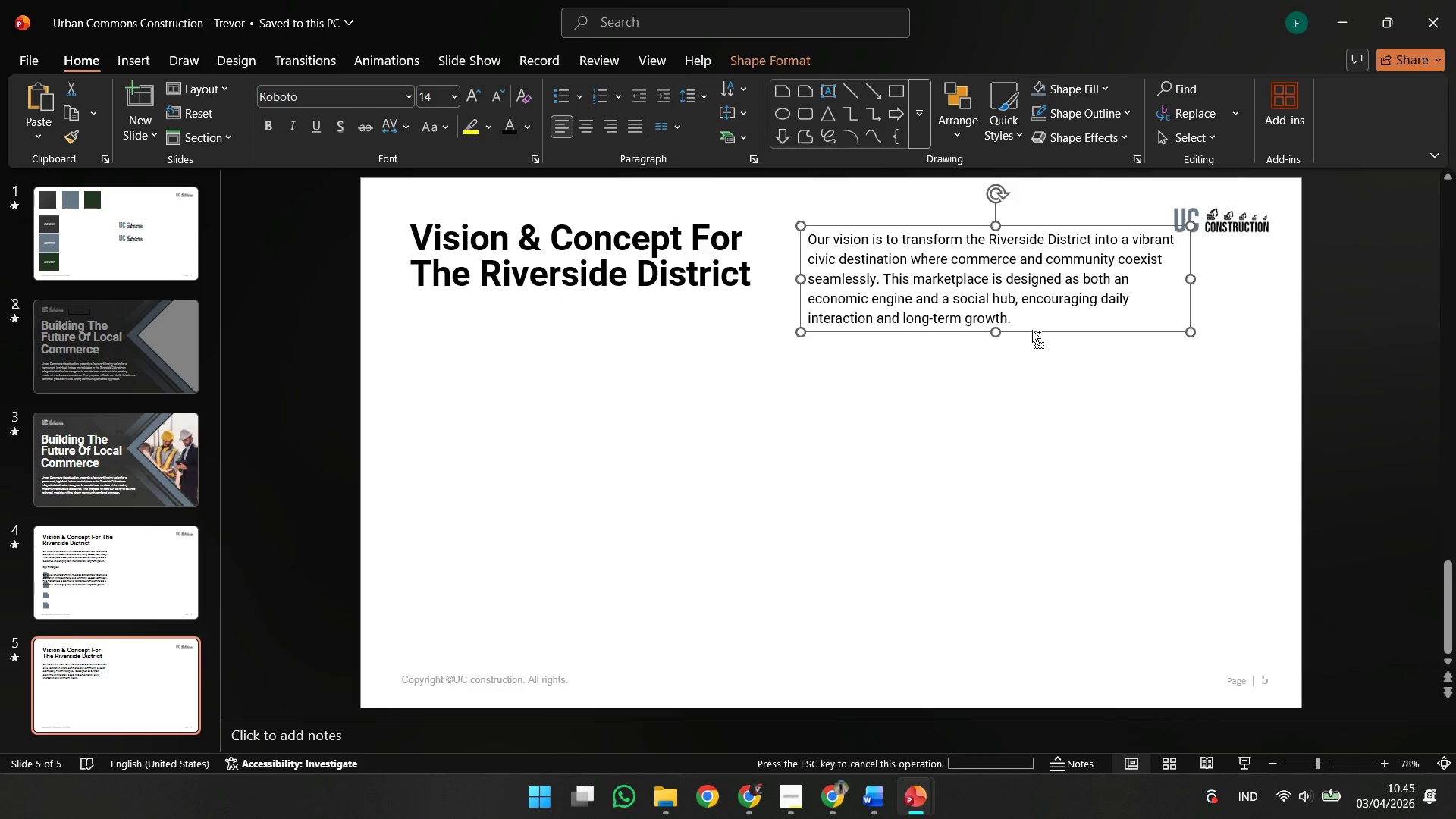 
key(Control+Z)
 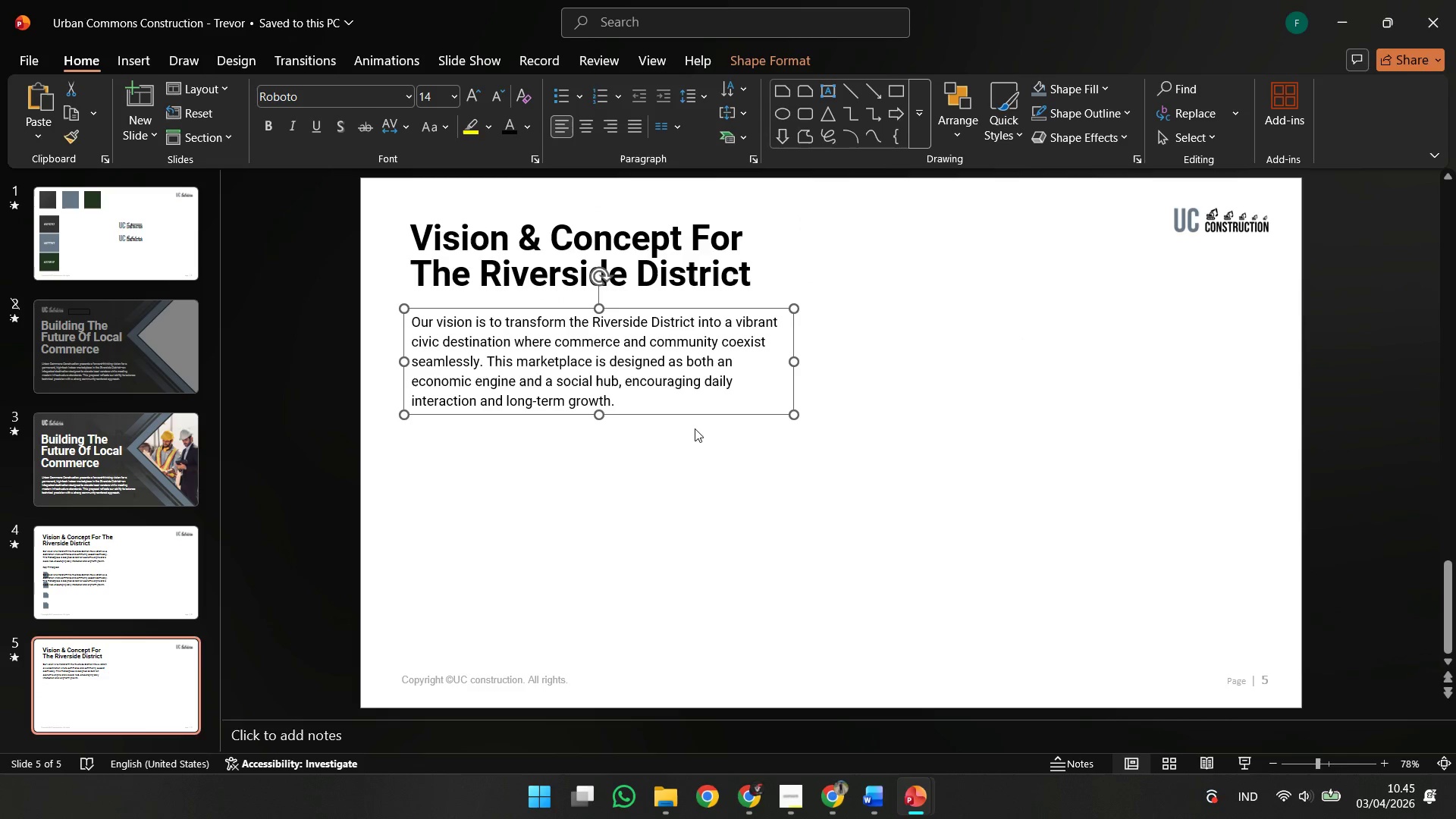 
key(Control+Z)
 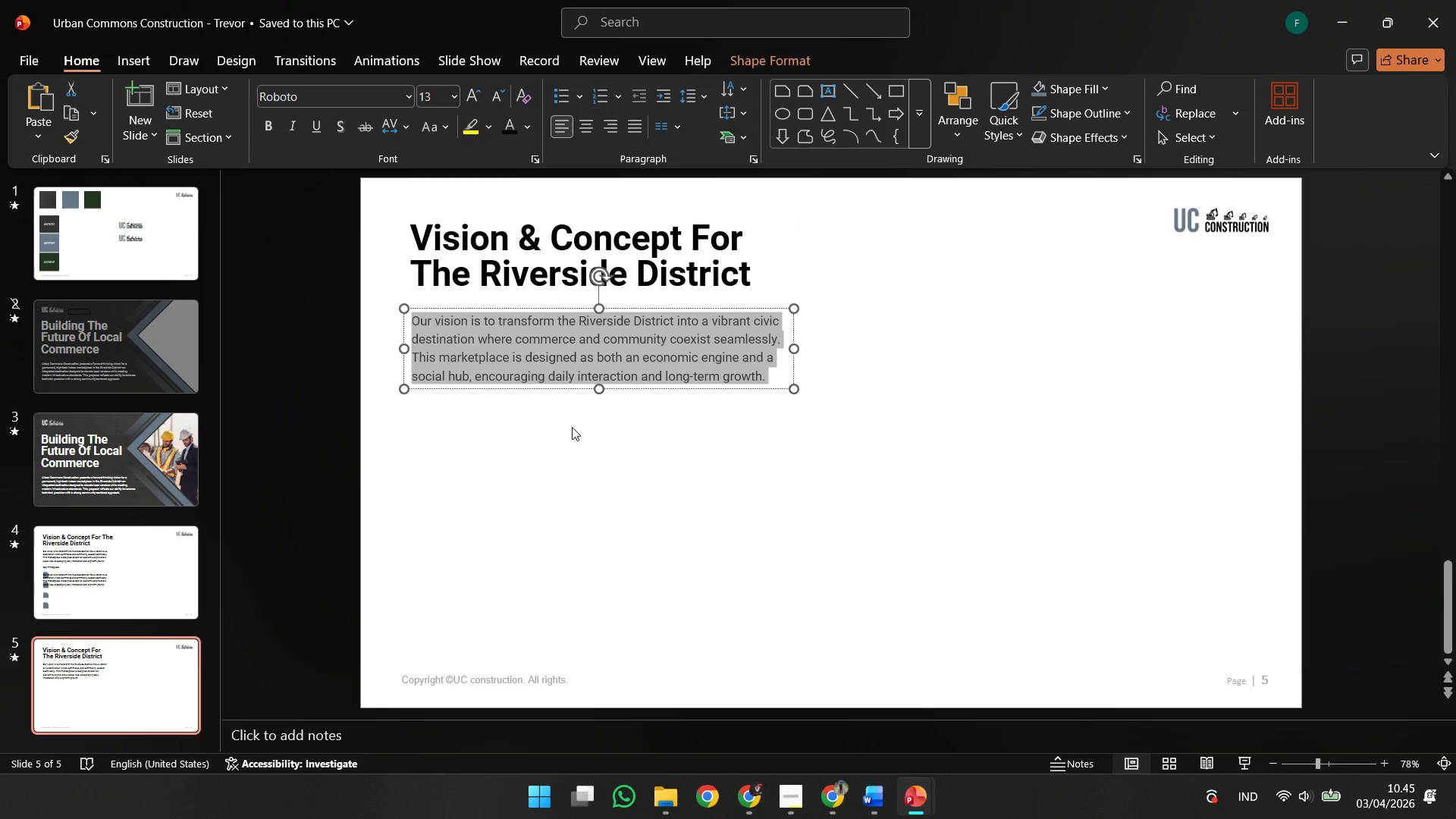 
key(Control+Z)
 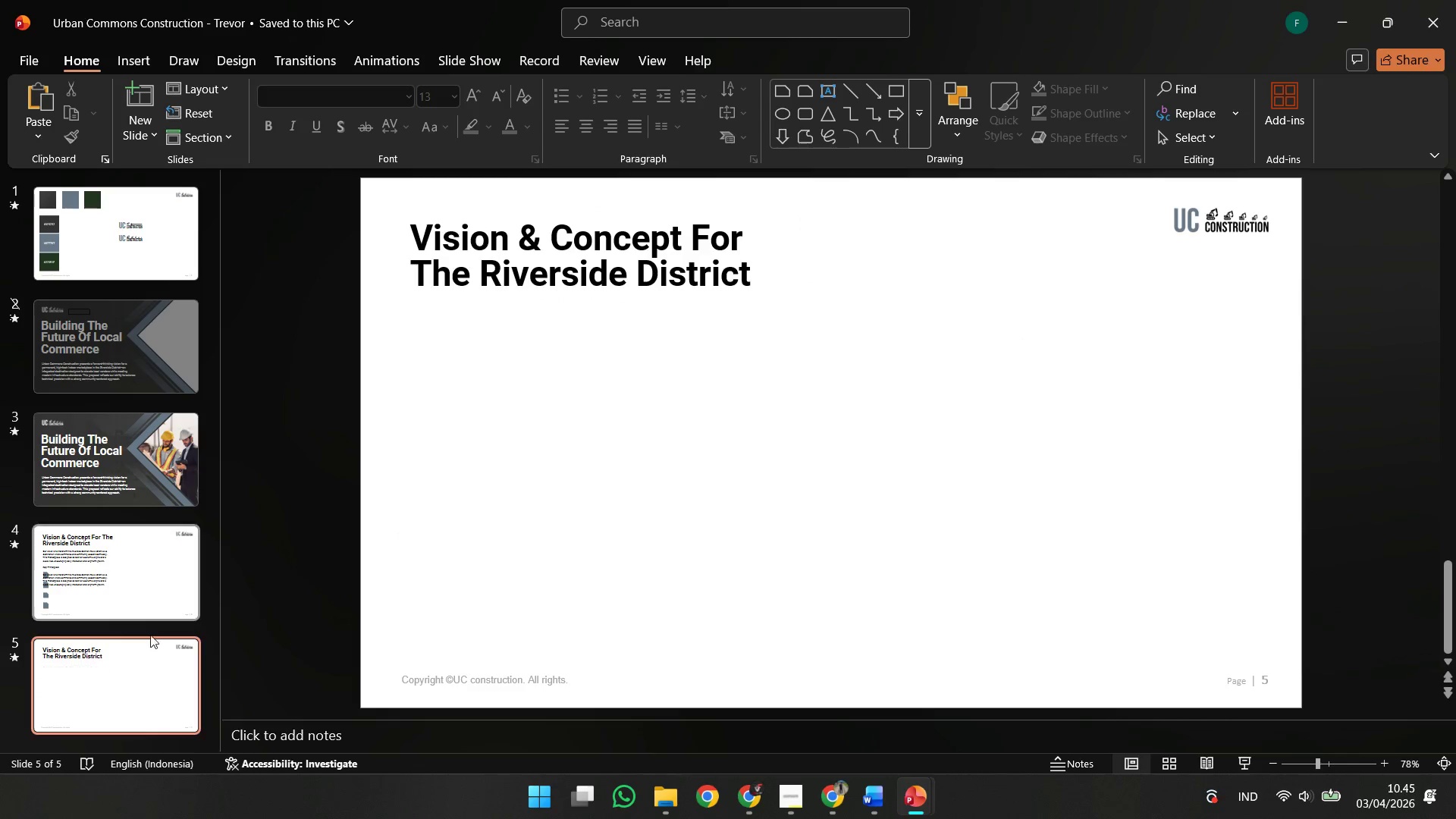 
left_click([137, 647])
 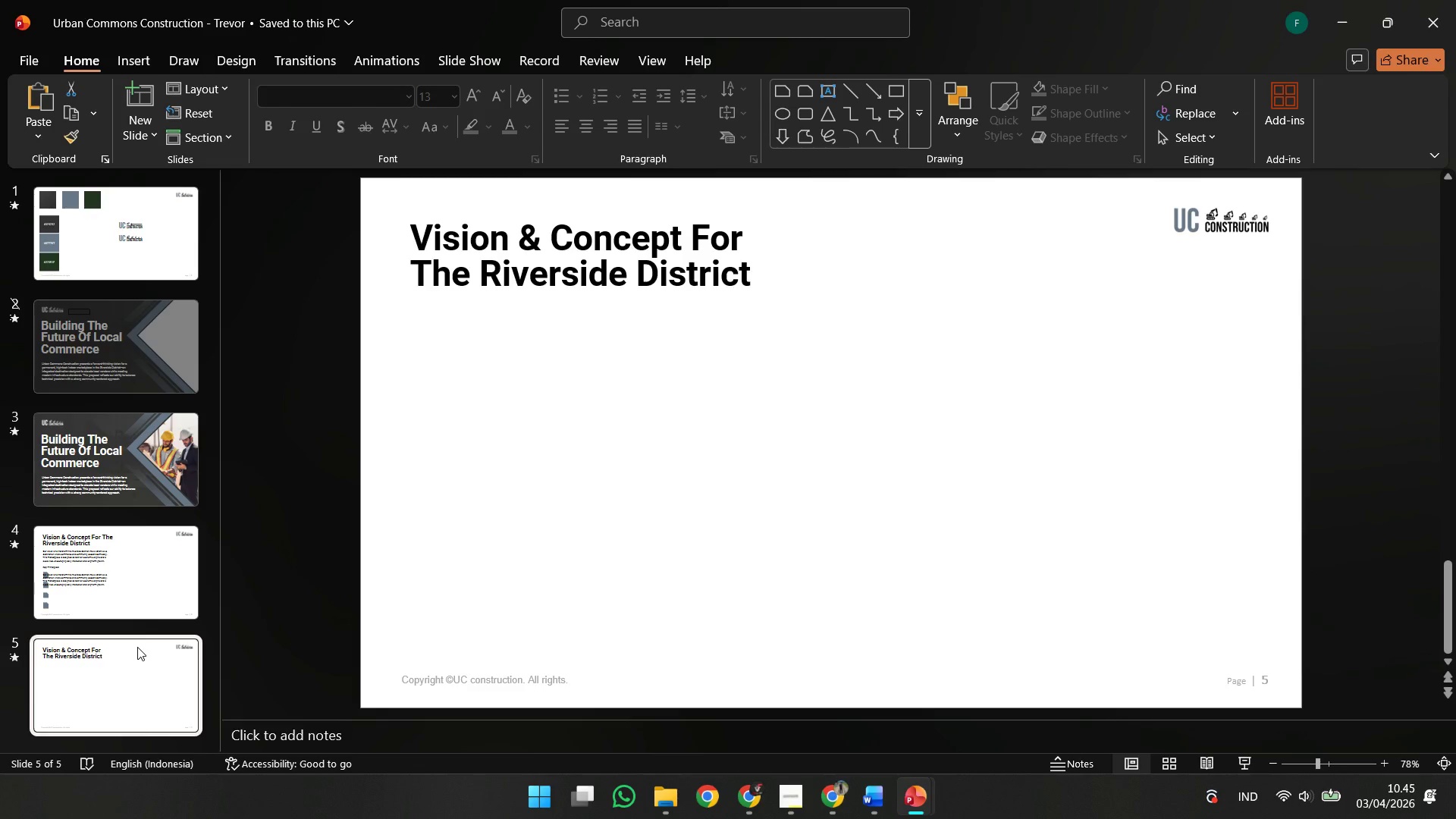 
key(Delete)
 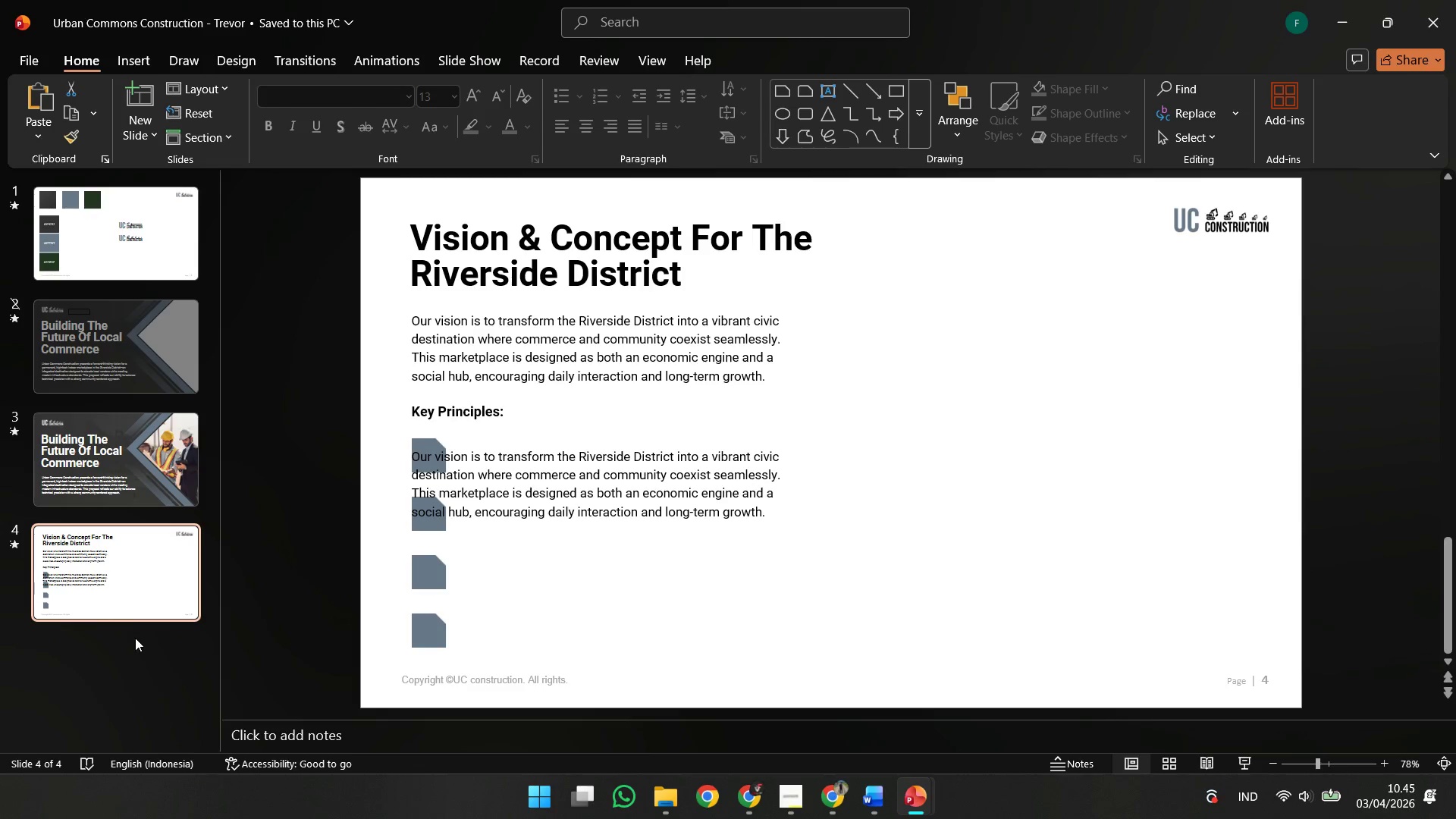 
left_click([132, 621])
 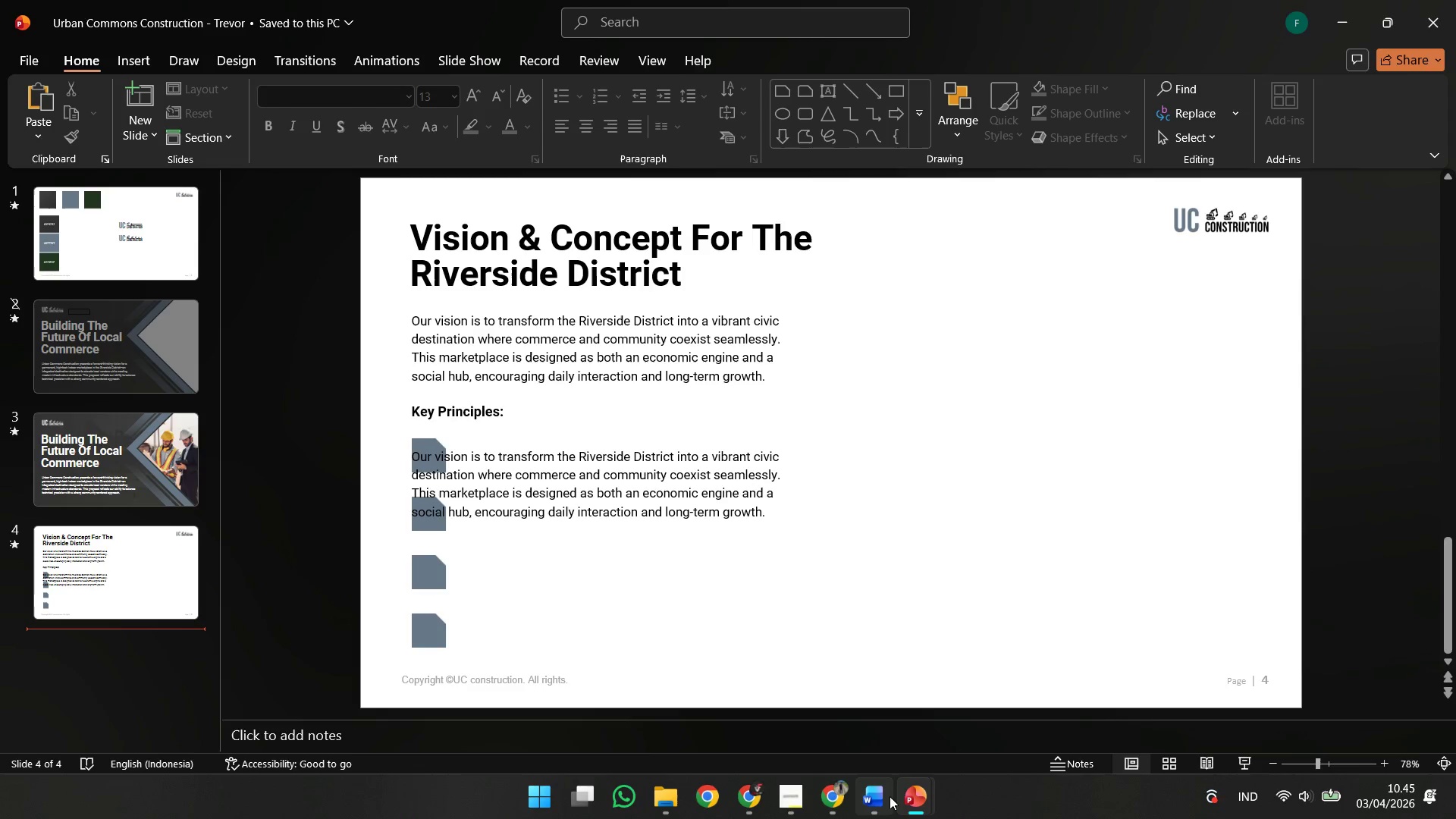 
left_click([890, 796])
 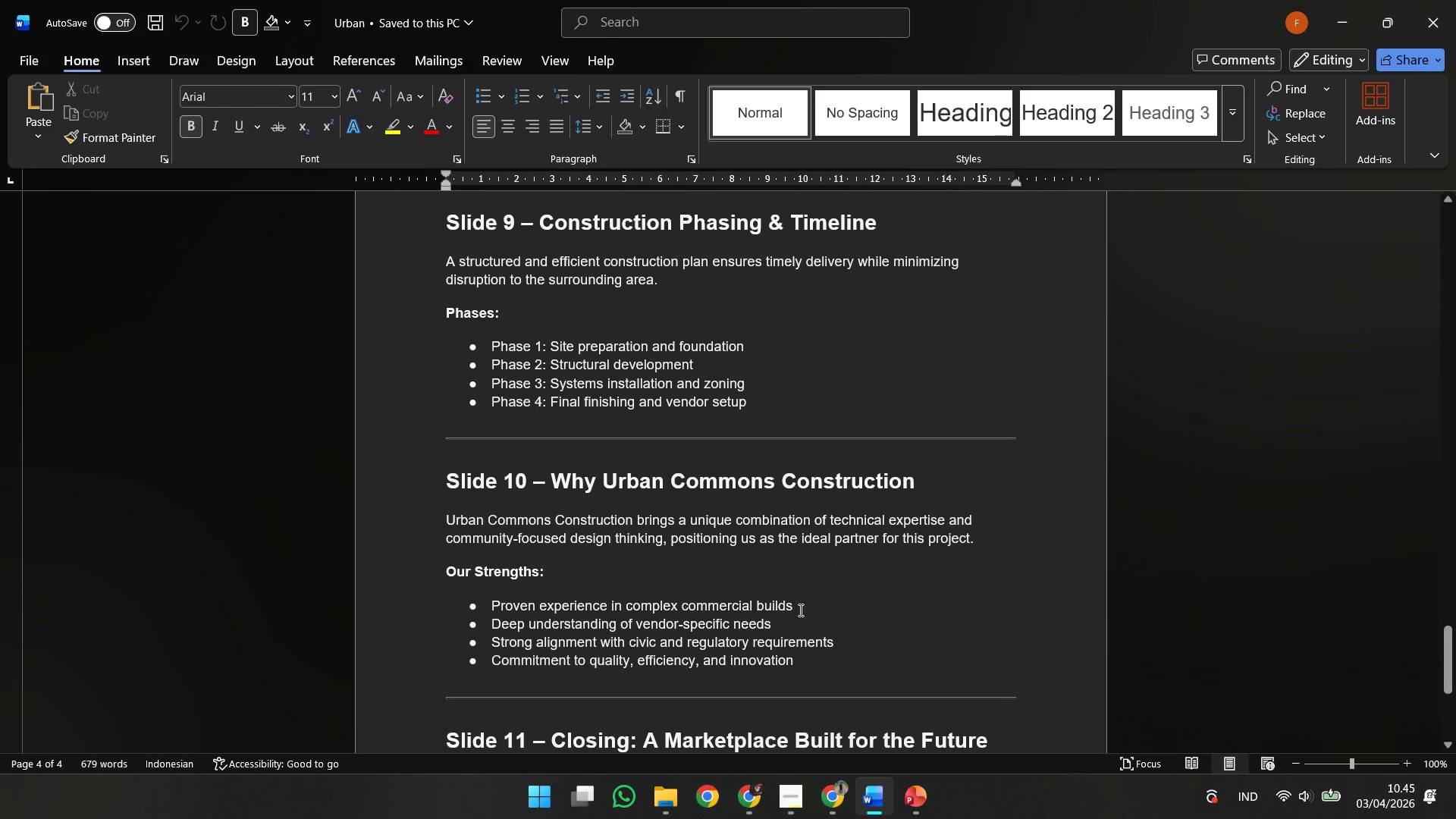 
scroll: coordinate [786, 548], scroll_direction: up, amount: 58.0
 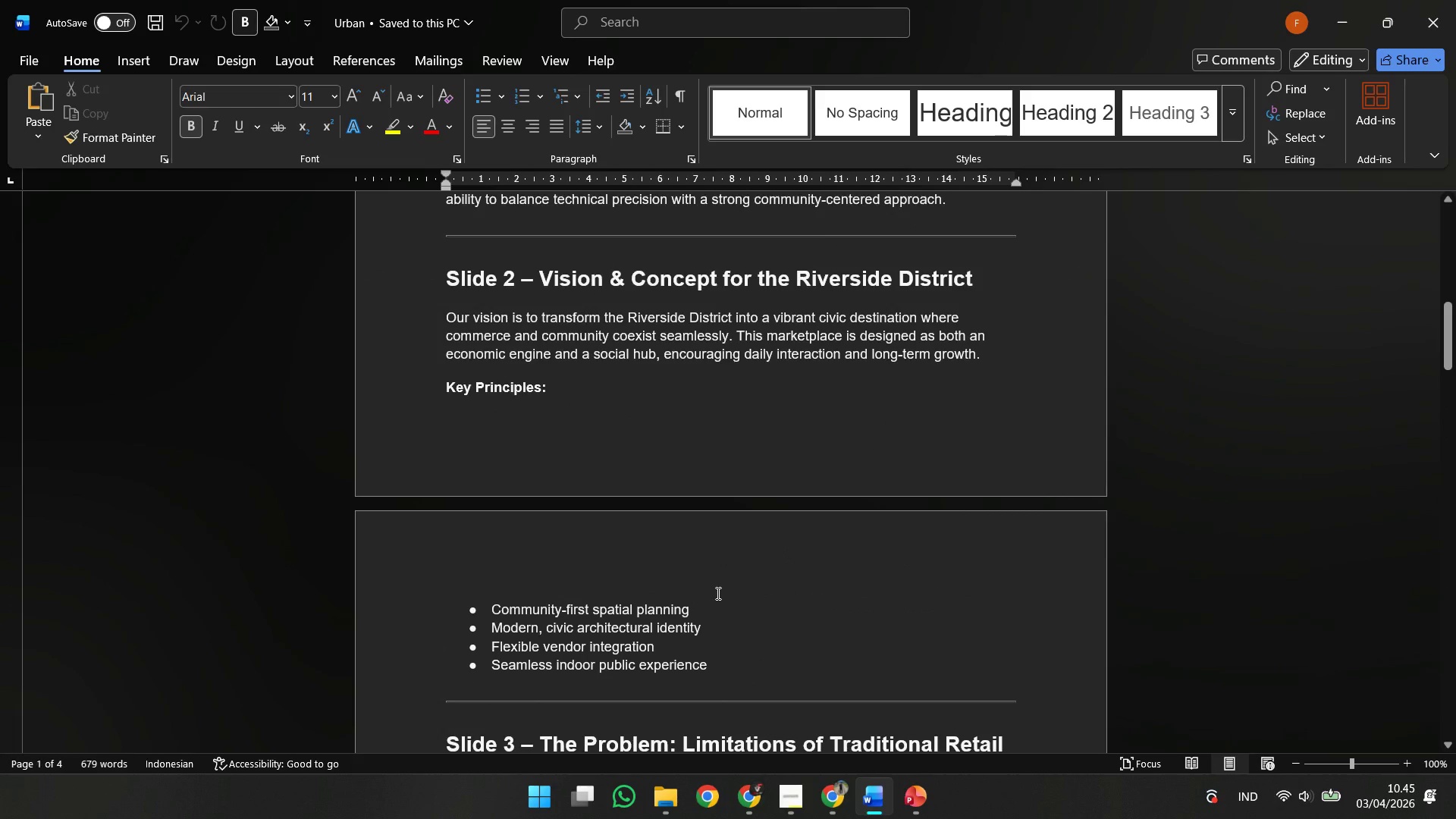 
scroll: coordinate [717, 593], scroll_direction: down, amount: 1.0
 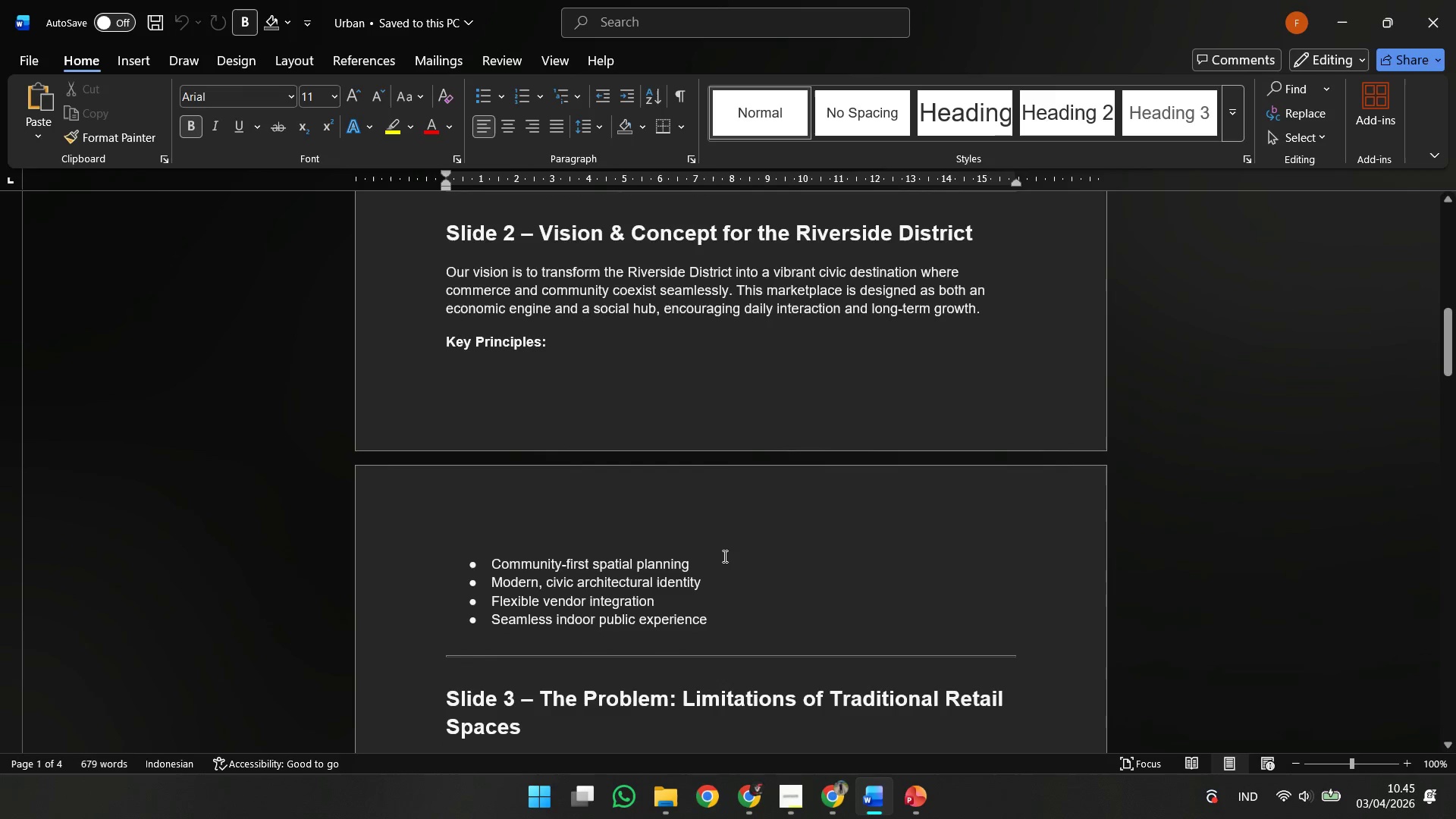 
left_click_drag(start_coordinate=[720, 557], to_coordinate=[516, 560])
 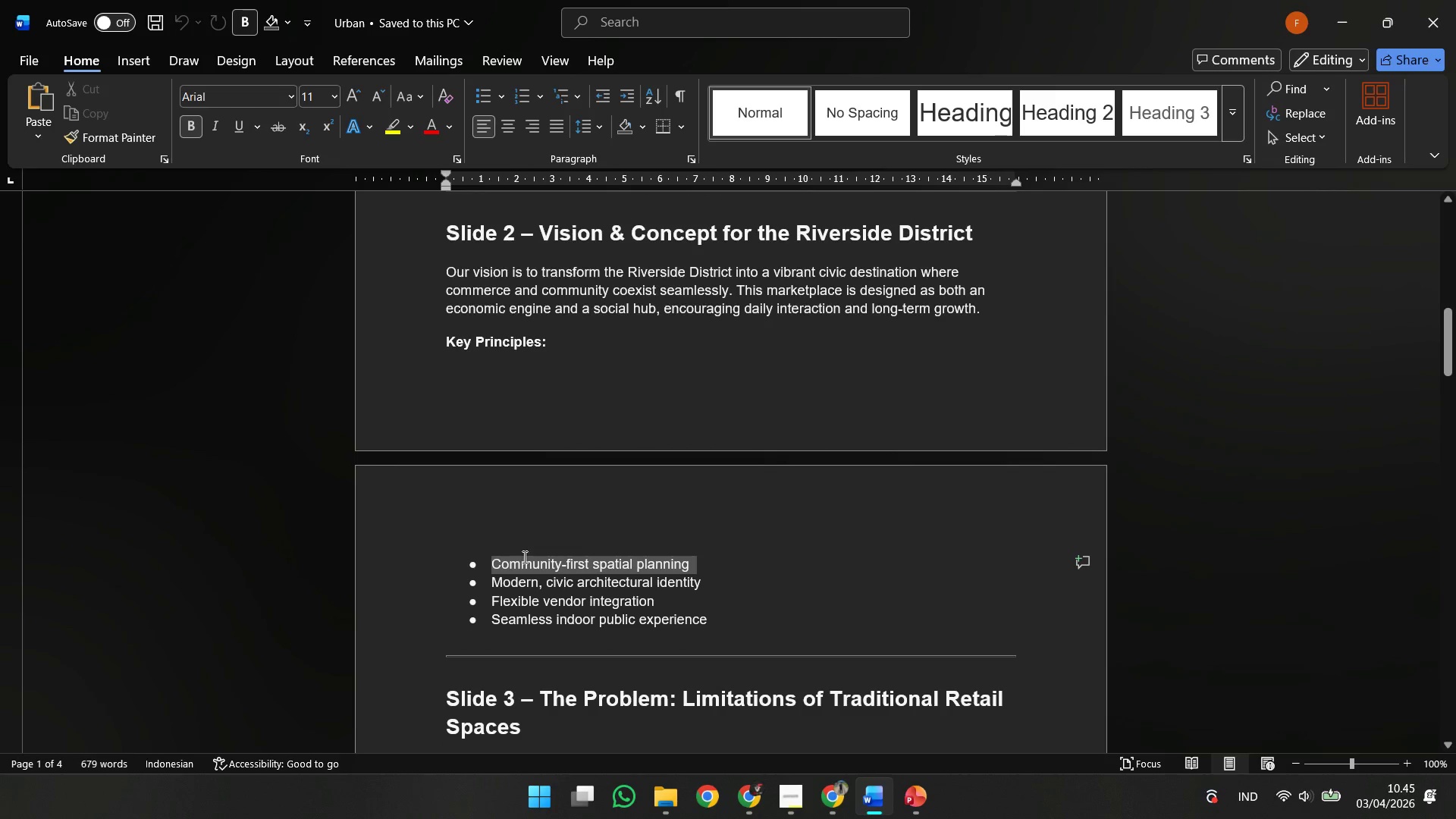 
key(Control+C)
 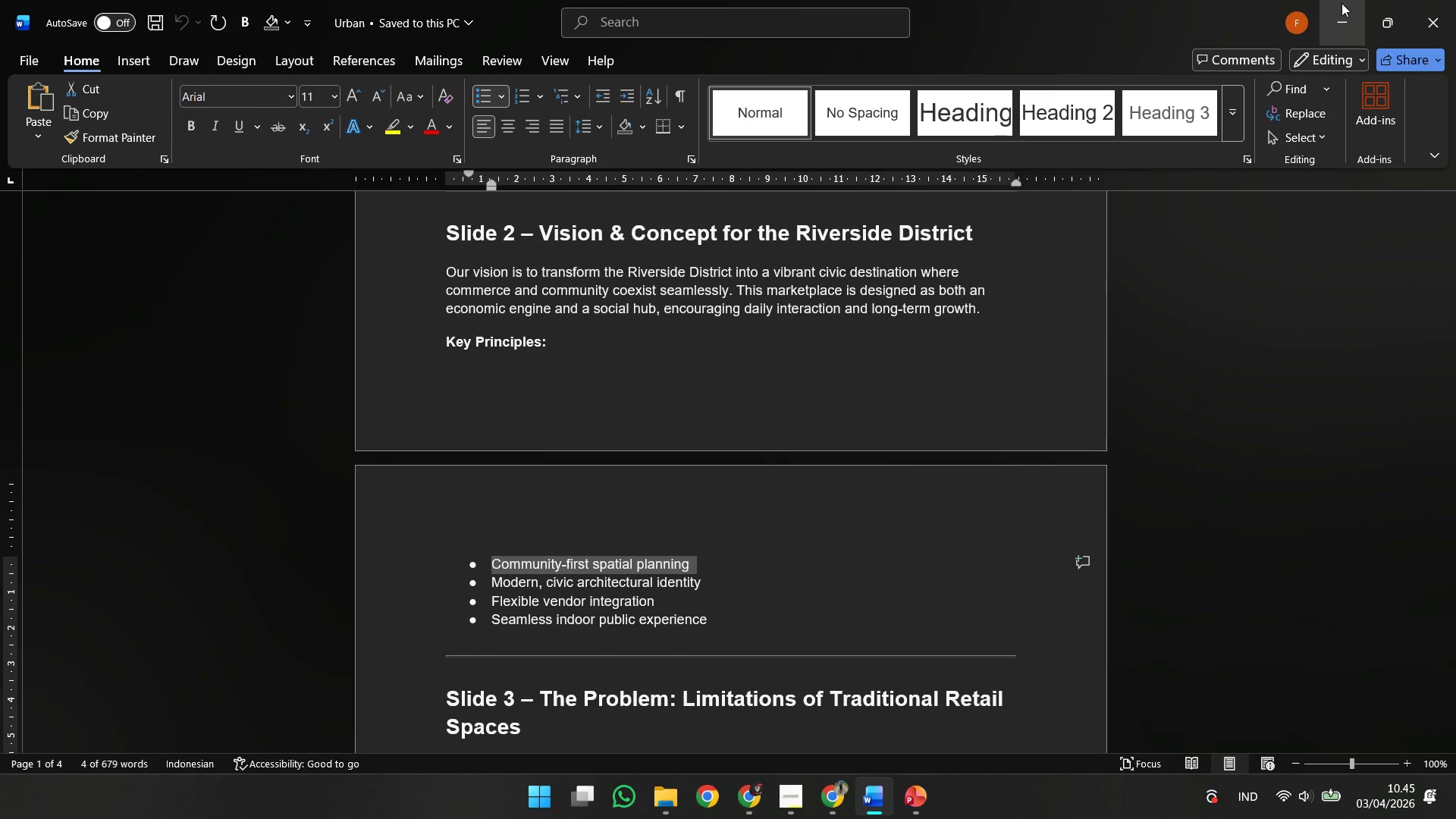 
left_click([1341, 3])
 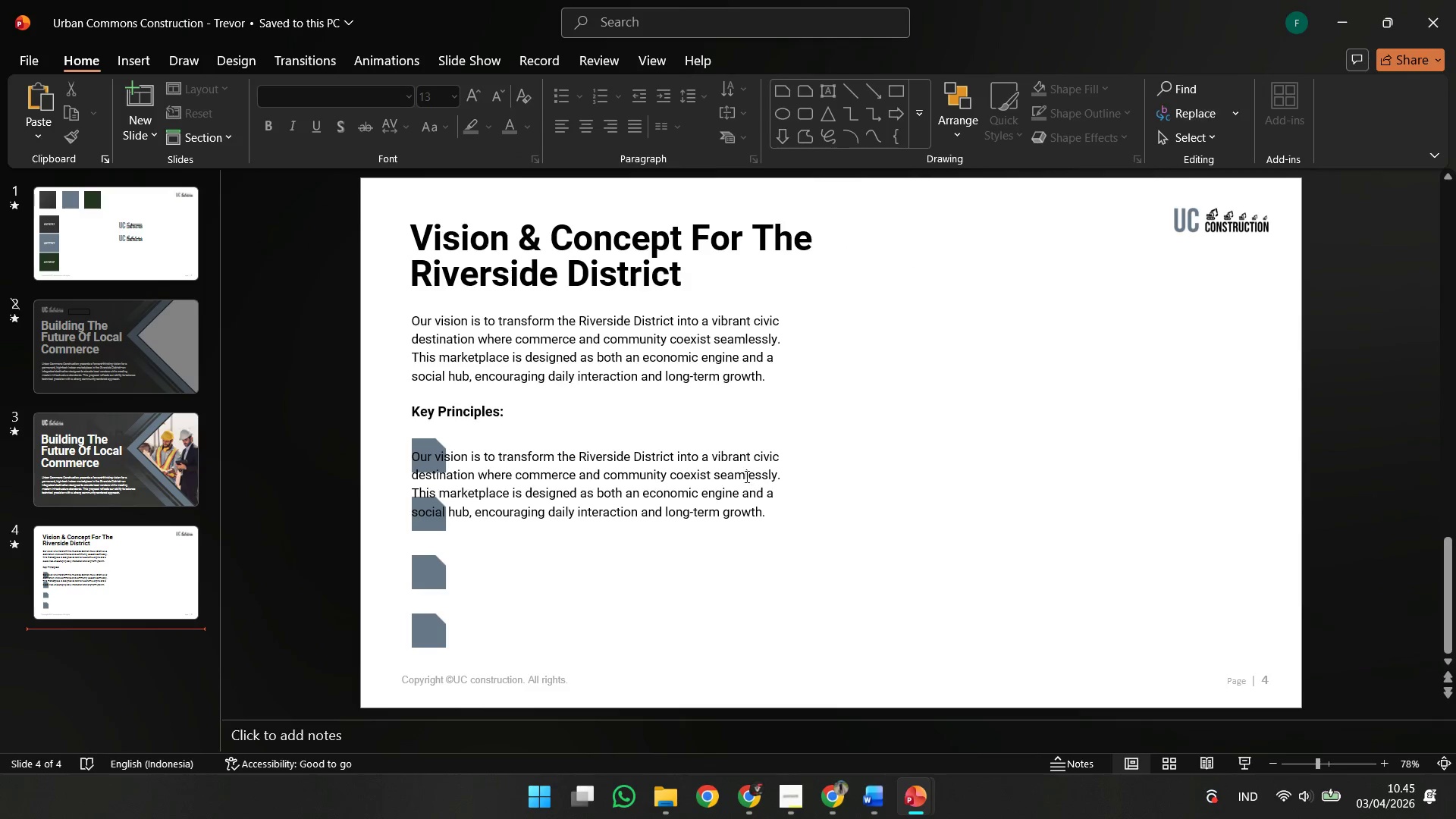 
left_click([723, 483])
 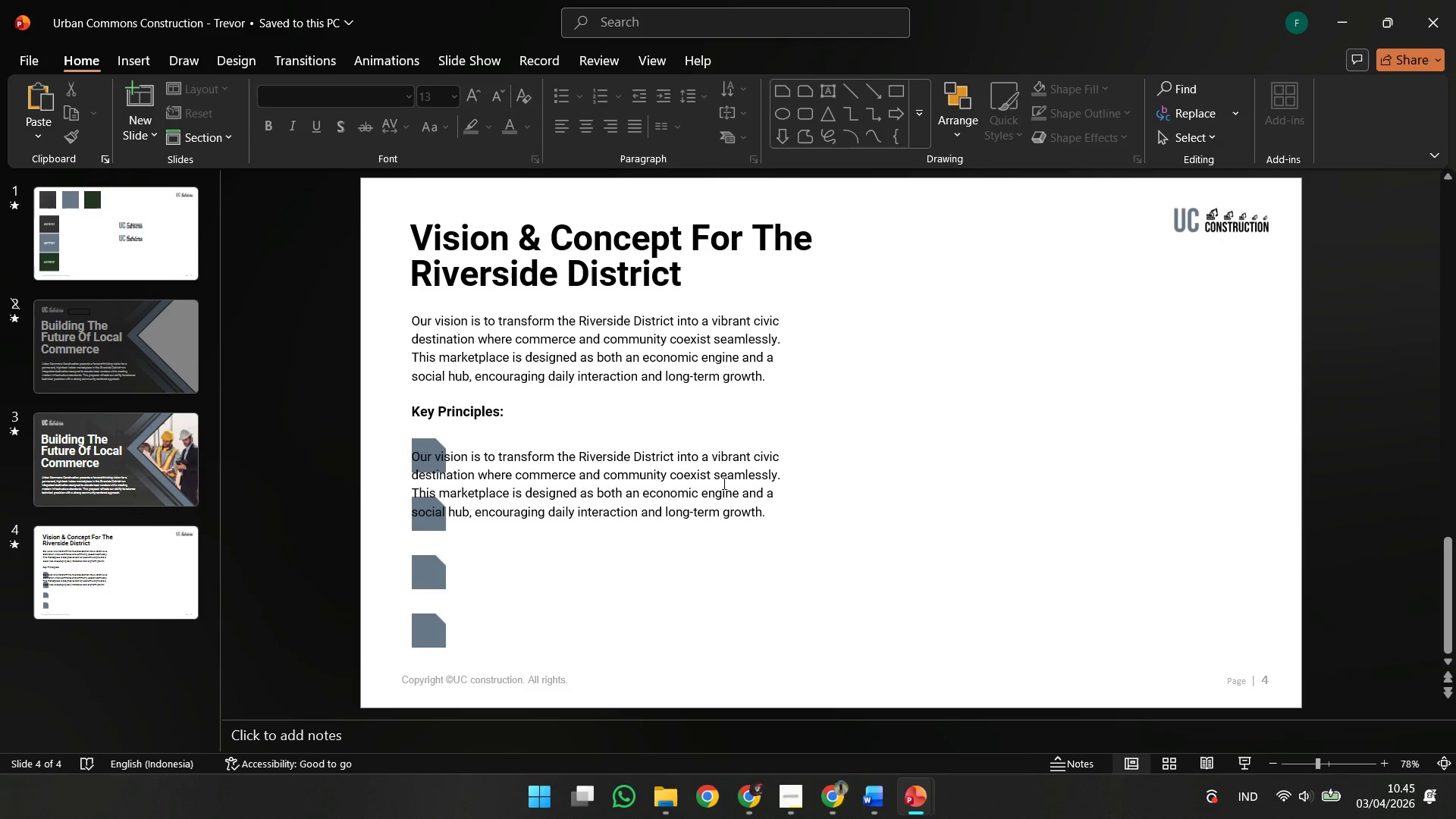 
key(Control+A)
 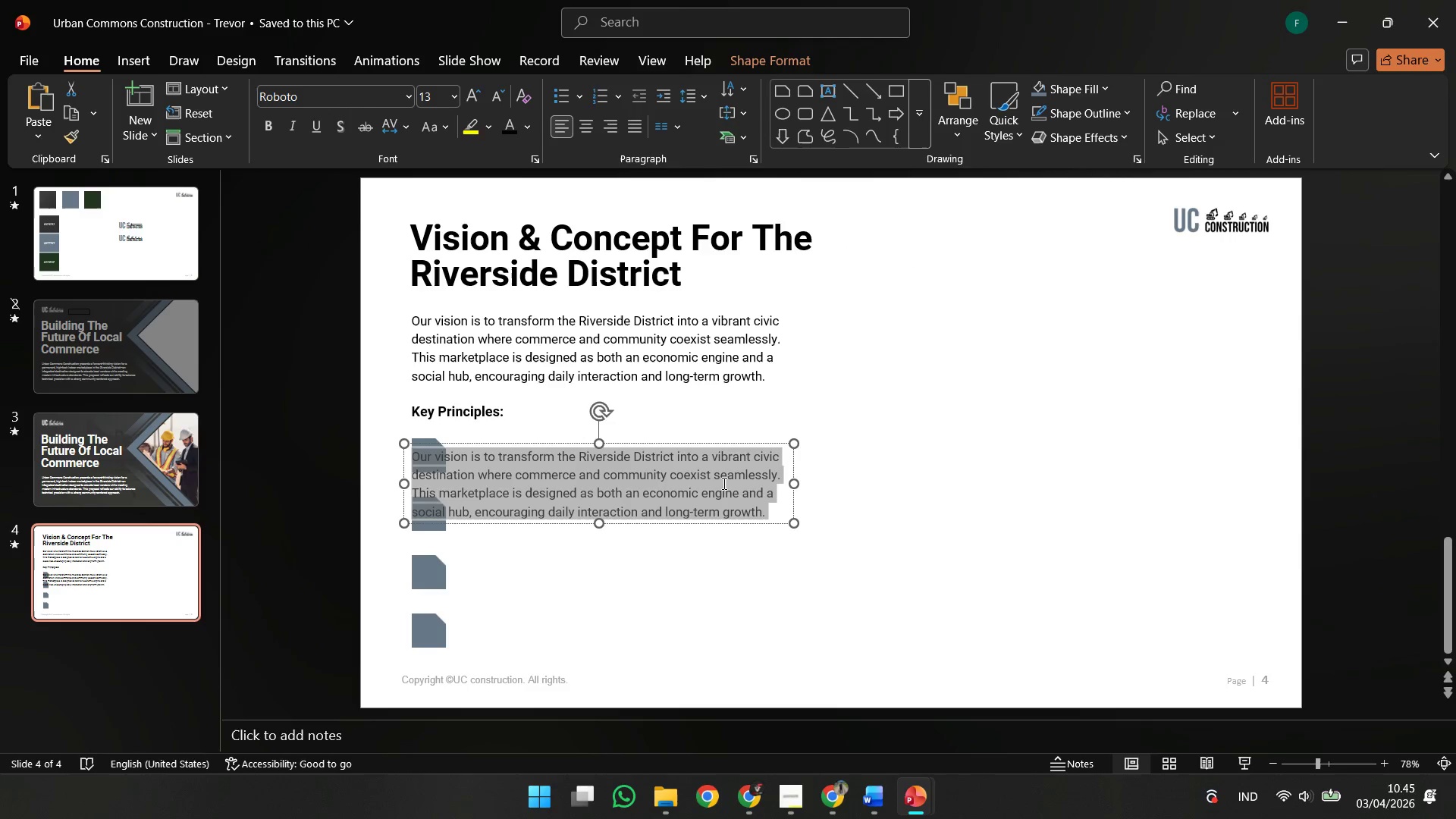 
right_click([723, 483])
 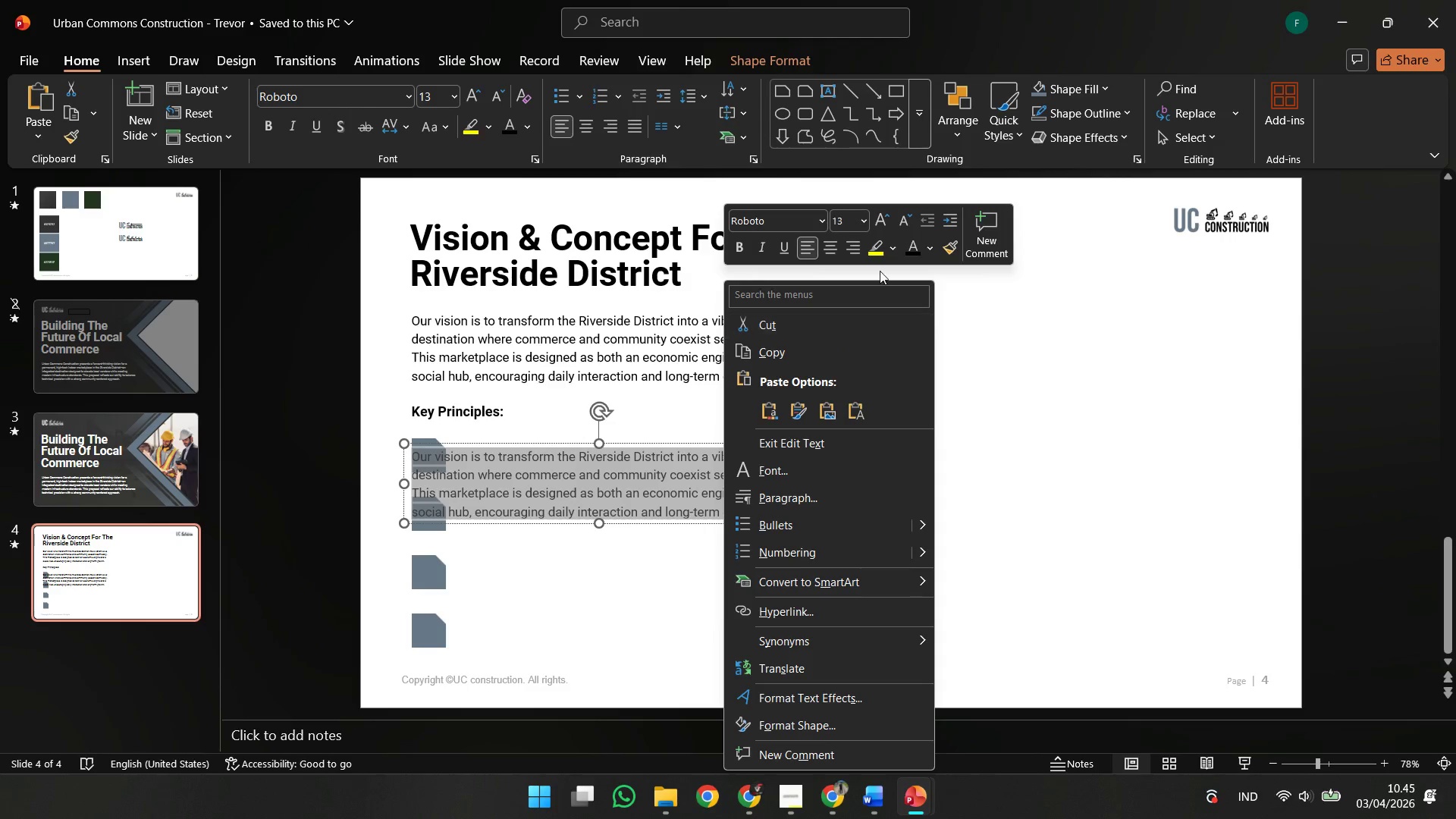 
left_click([858, 407])
 